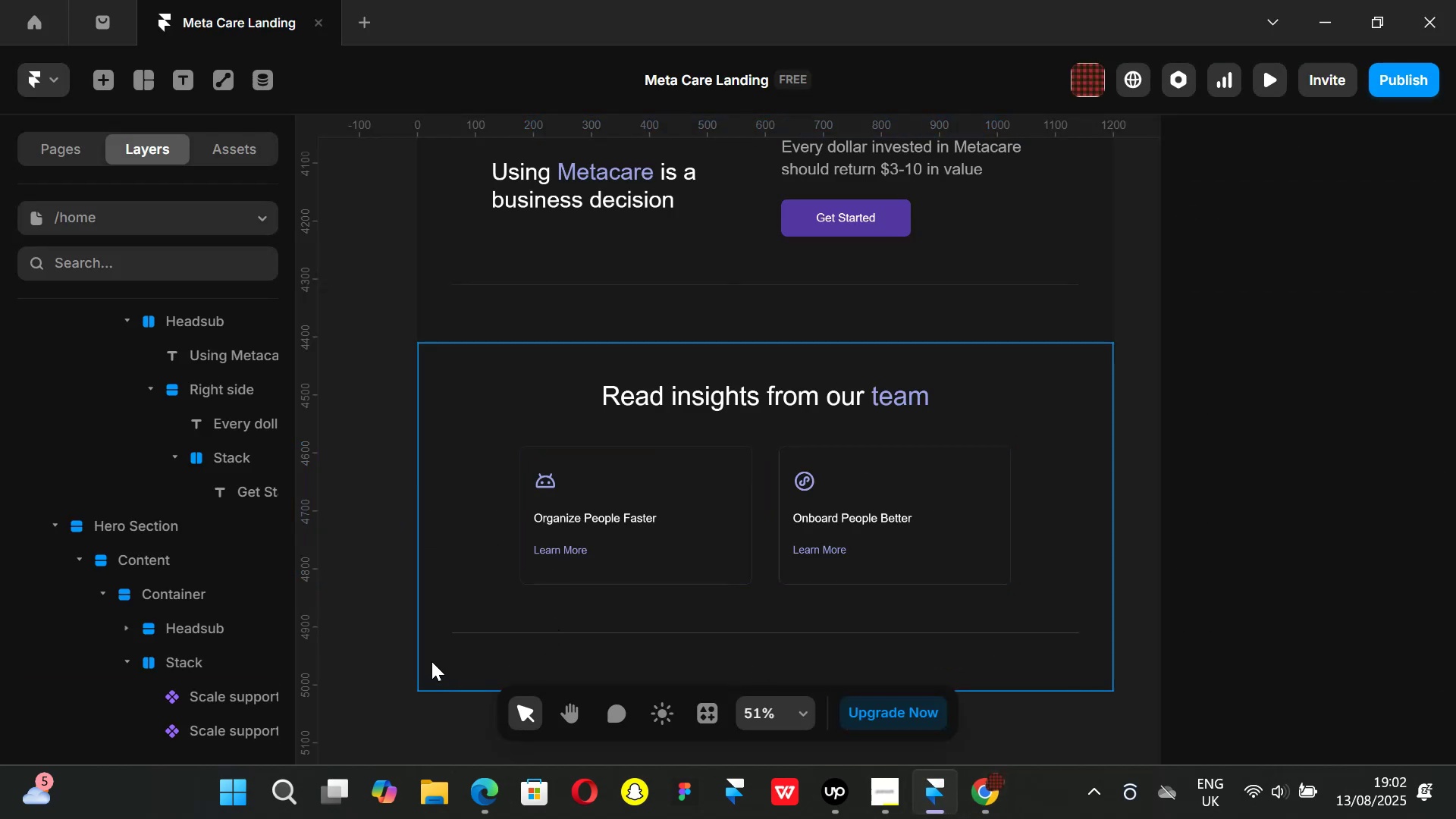 
hold_key(key=ControlLeft, duration=0.57)
scroll: coordinate [444, 592], scroll_direction: up, amount: 1.0
 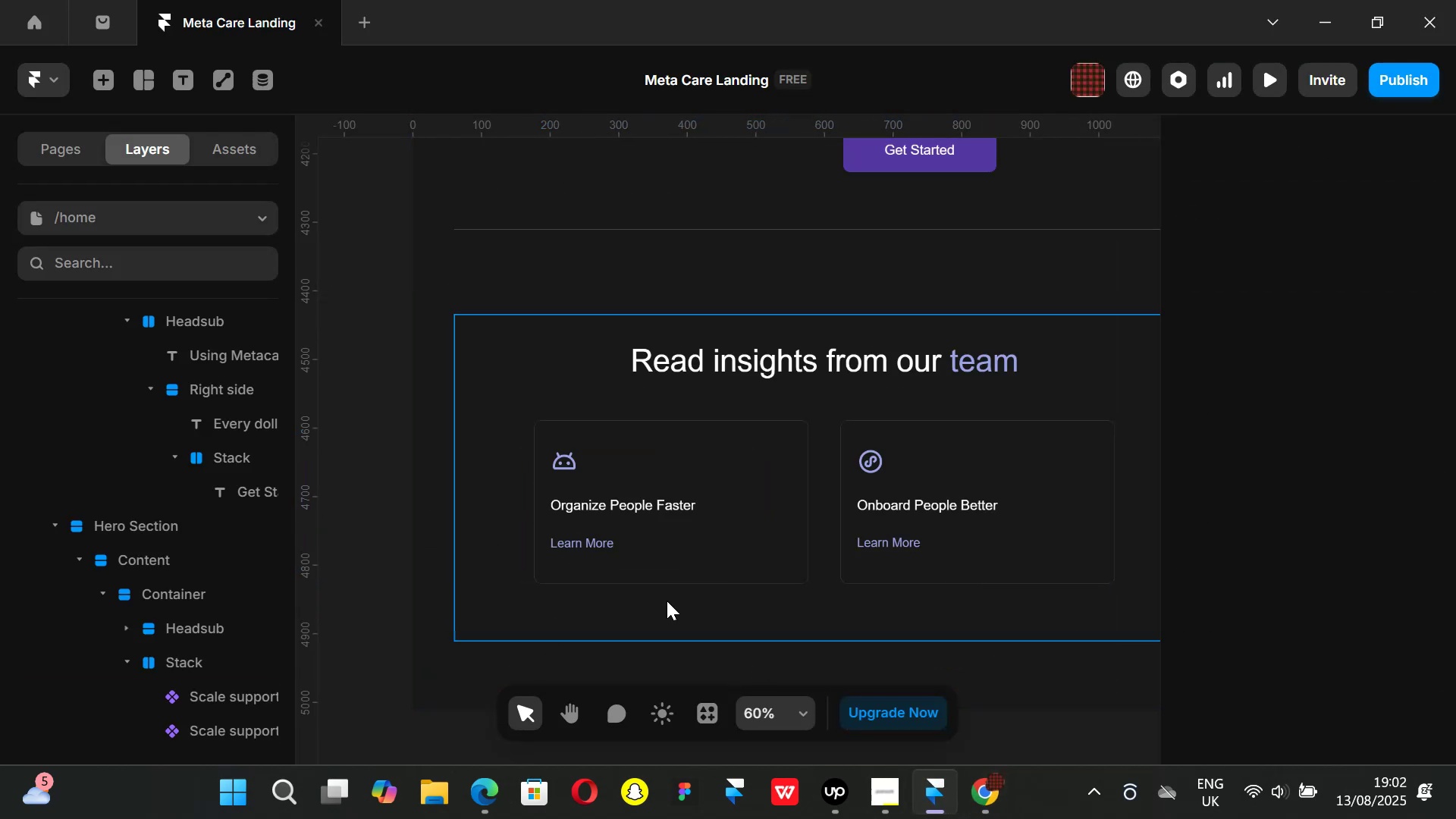 
hold_key(key=ShiftLeft, duration=1.51)
scroll: coordinate [723, 571], scroll_direction: down, amount: 12.0
 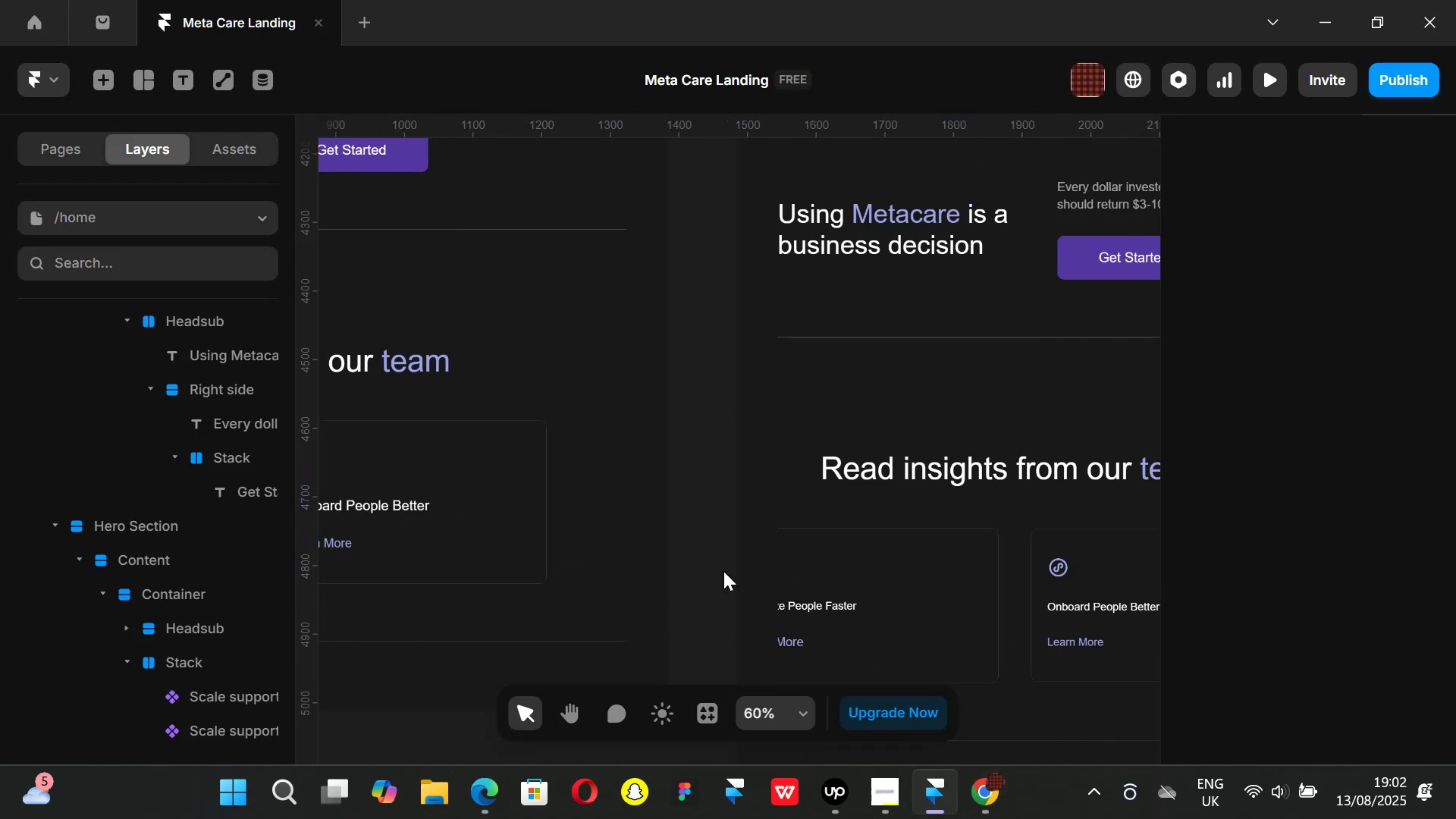 
key(Shift+ShiftLeft)
 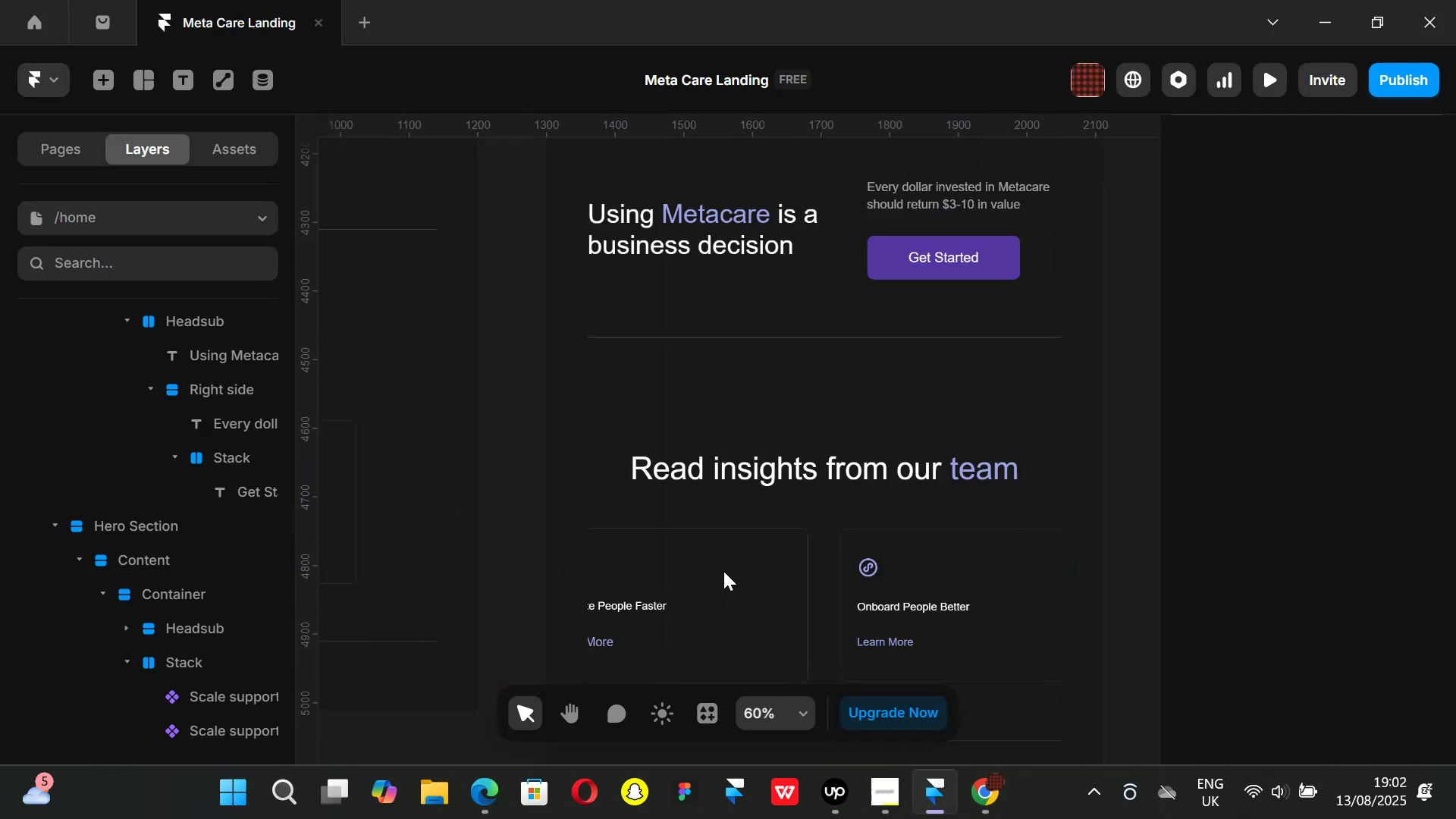 
key(Shift+ShiftLeft)
 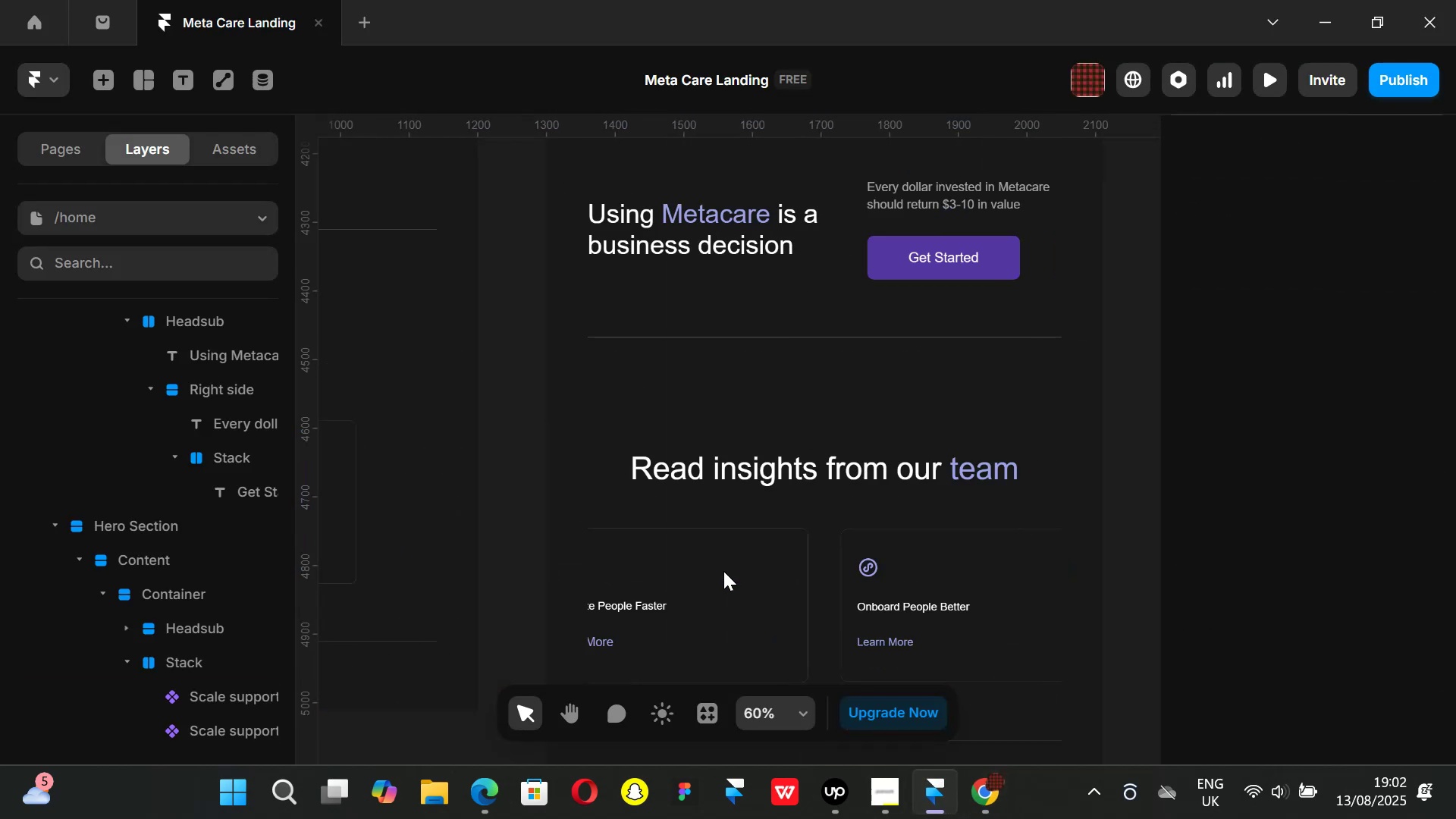 
key(Shift+ShiftLeft)
 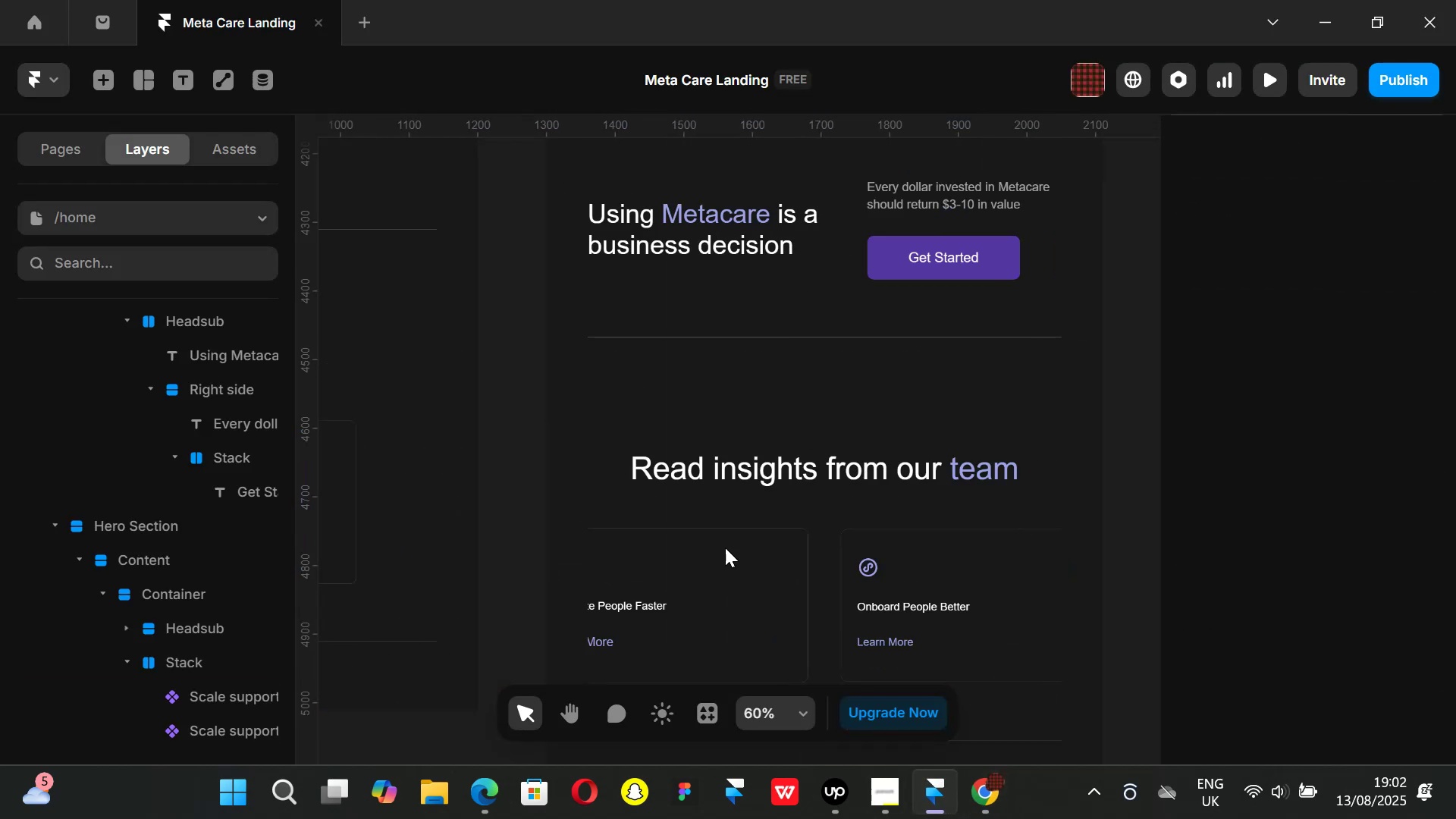 
key(Shift+ShiftLeft)
 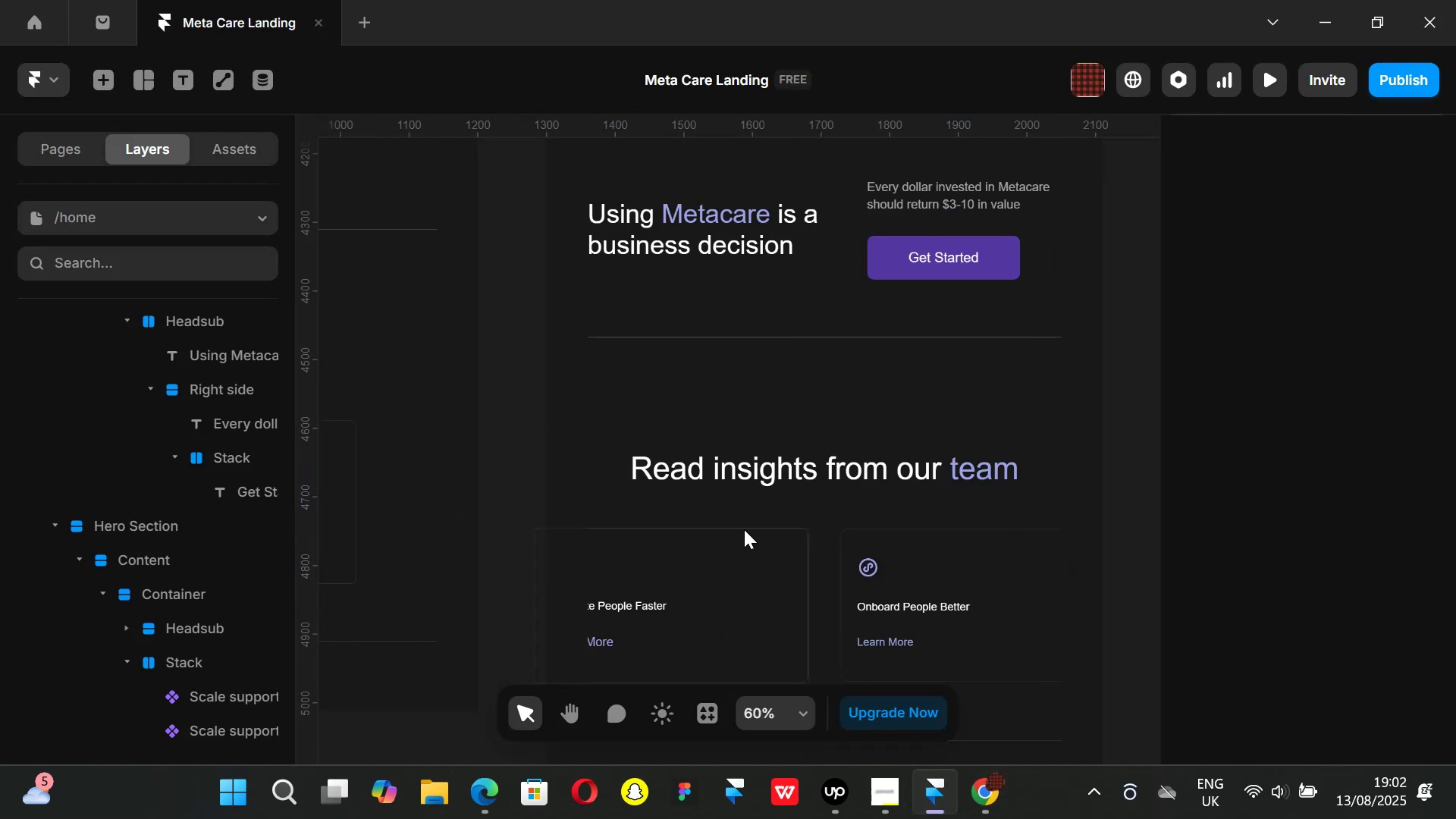 
key(Shift+ShiftLeft)
 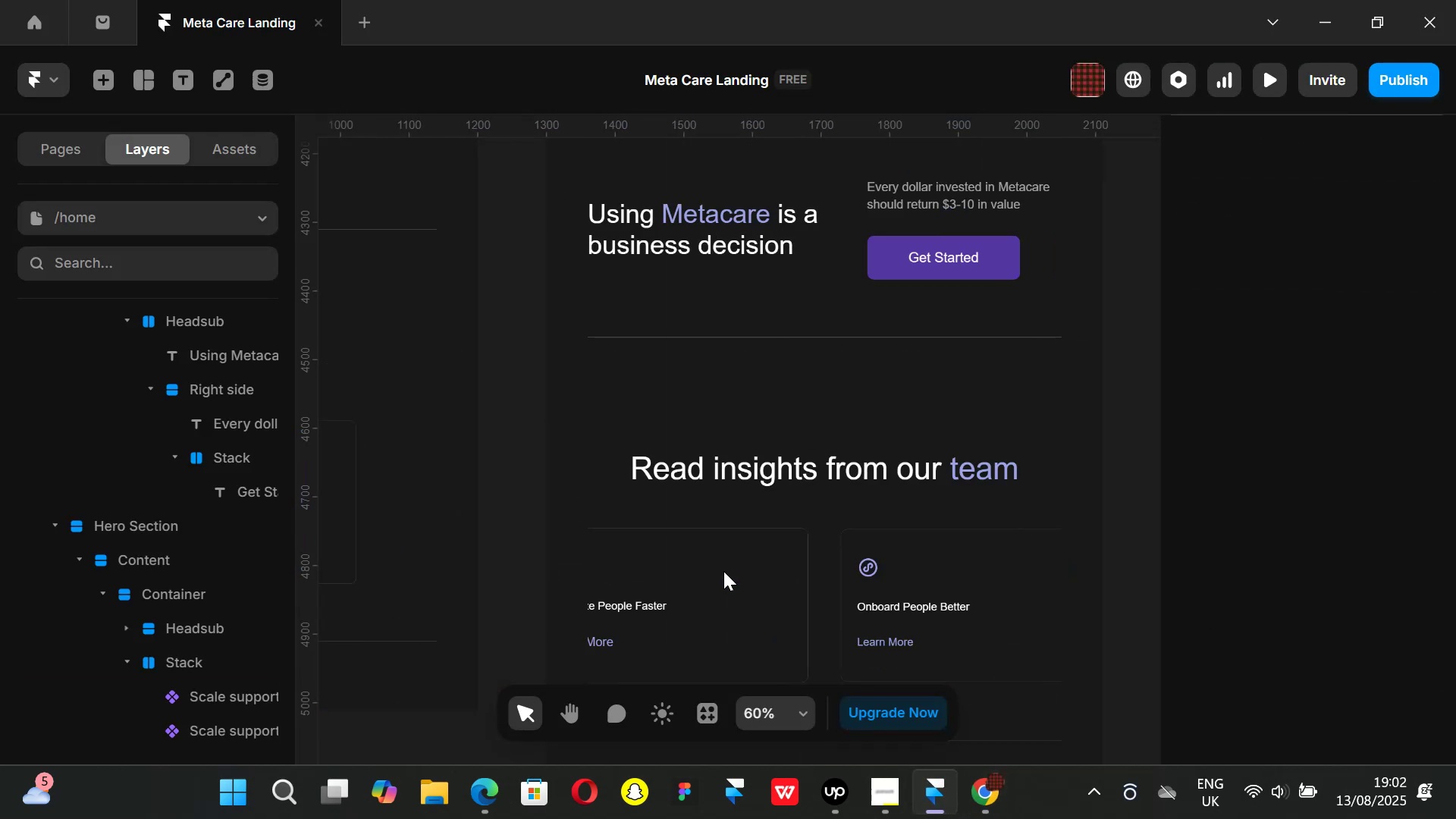 
key(Shift+ShiftLeft)
 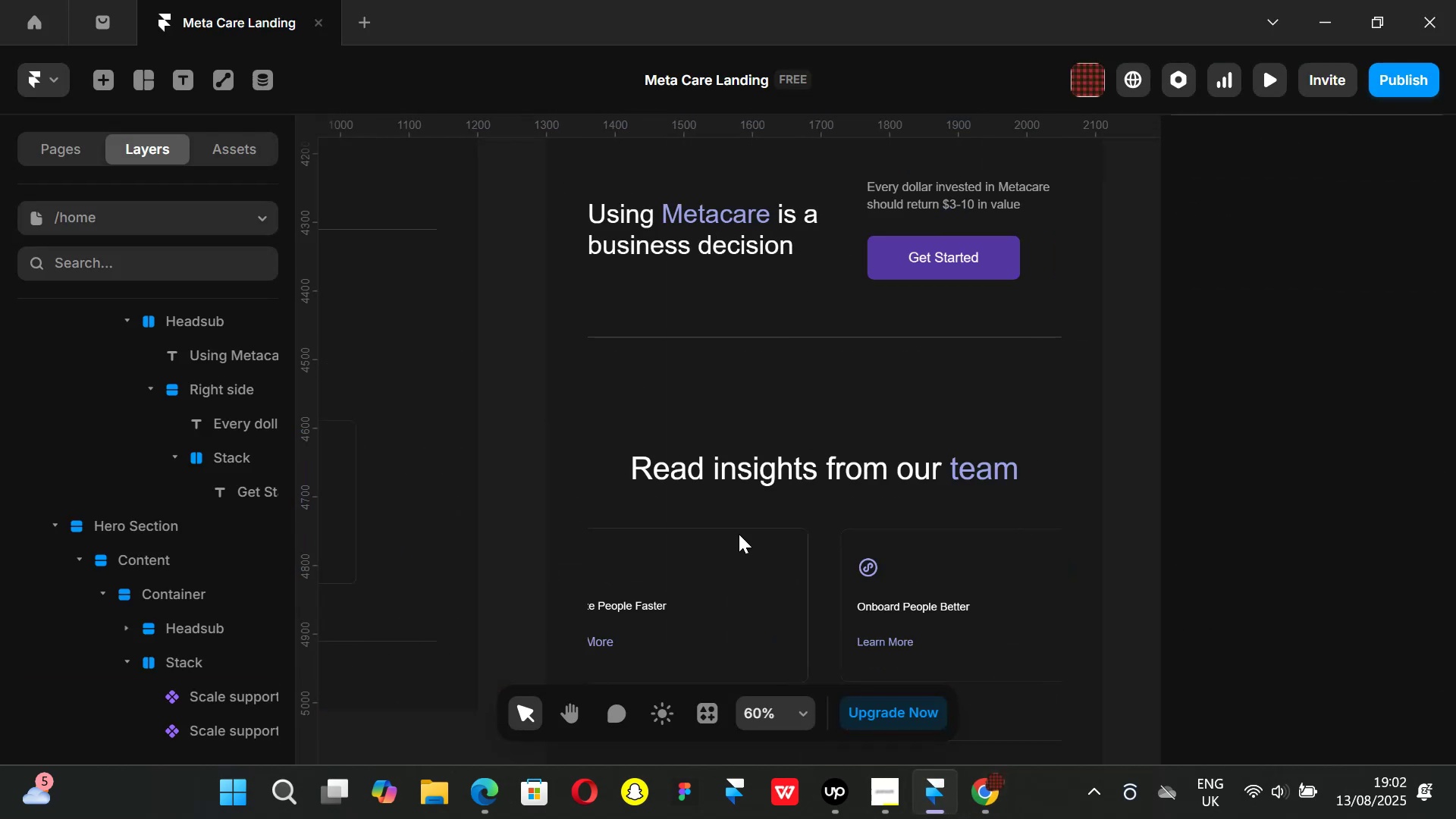 
key(Shift+ShiftLeft)
 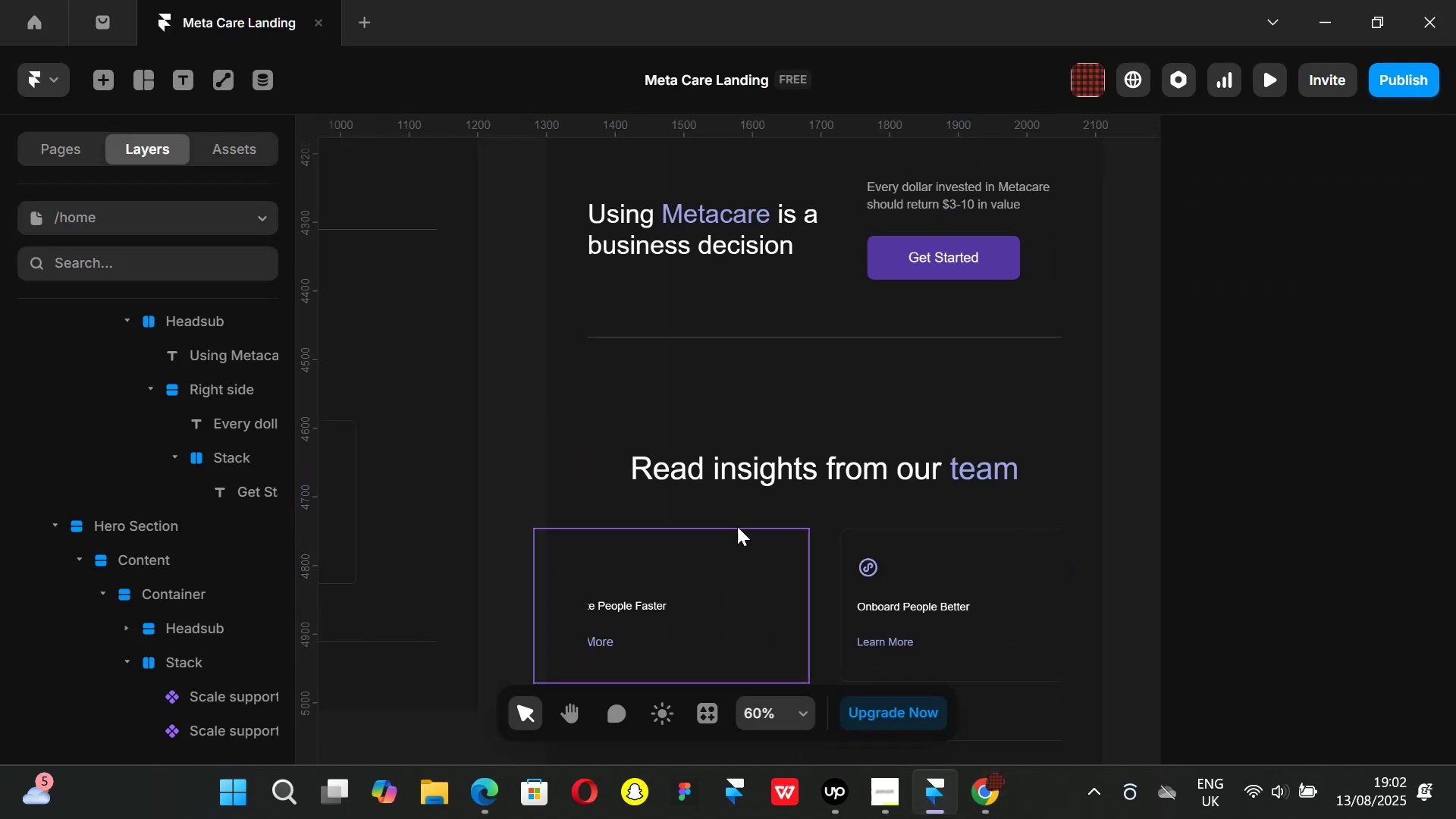 
hold_key(key=ShiftLeft, duration=1.13)
scroll: coordinate [563, 530], scroll_direction: up, amount: 9.0
 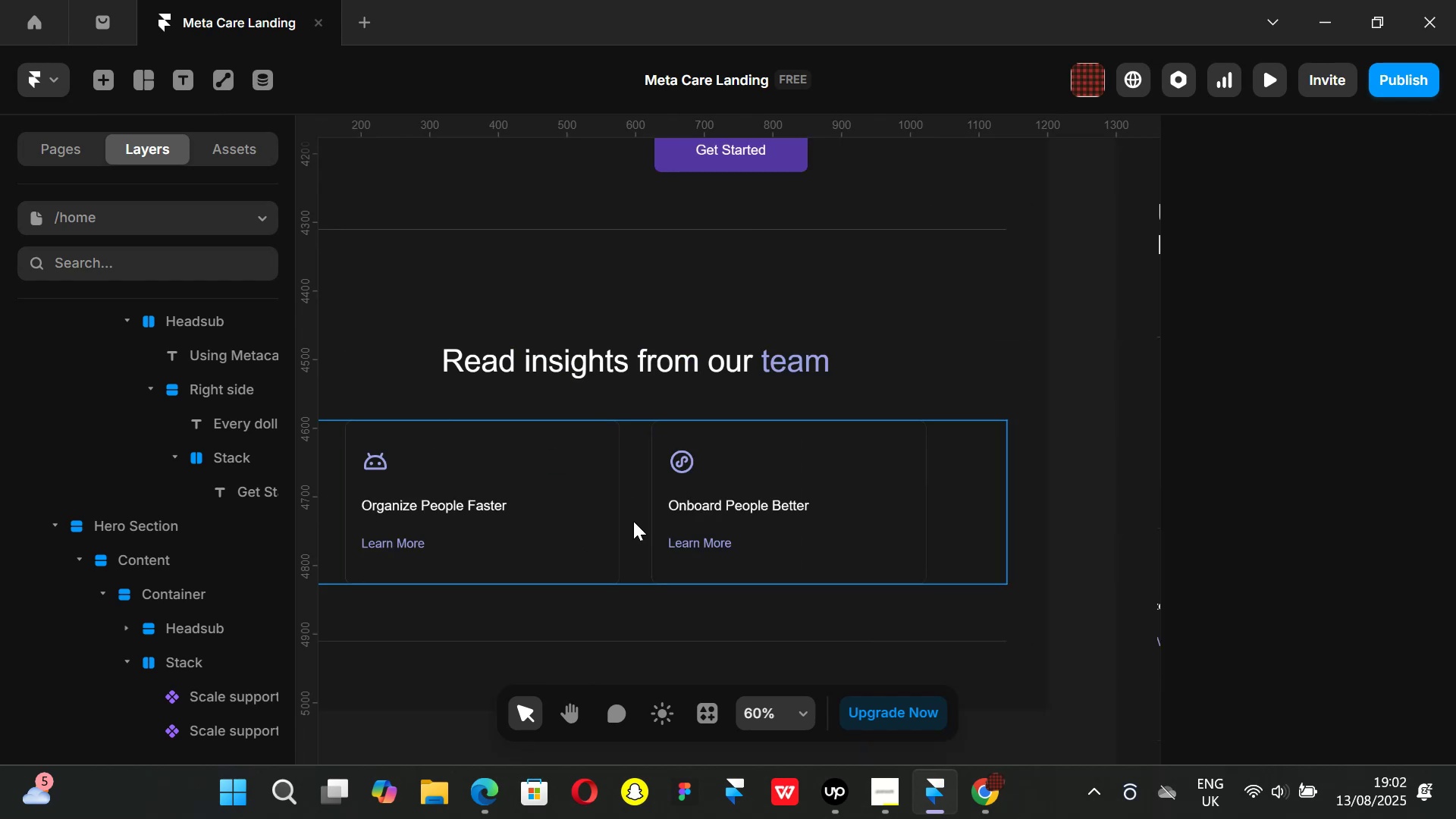 
left_click([633, 521])
 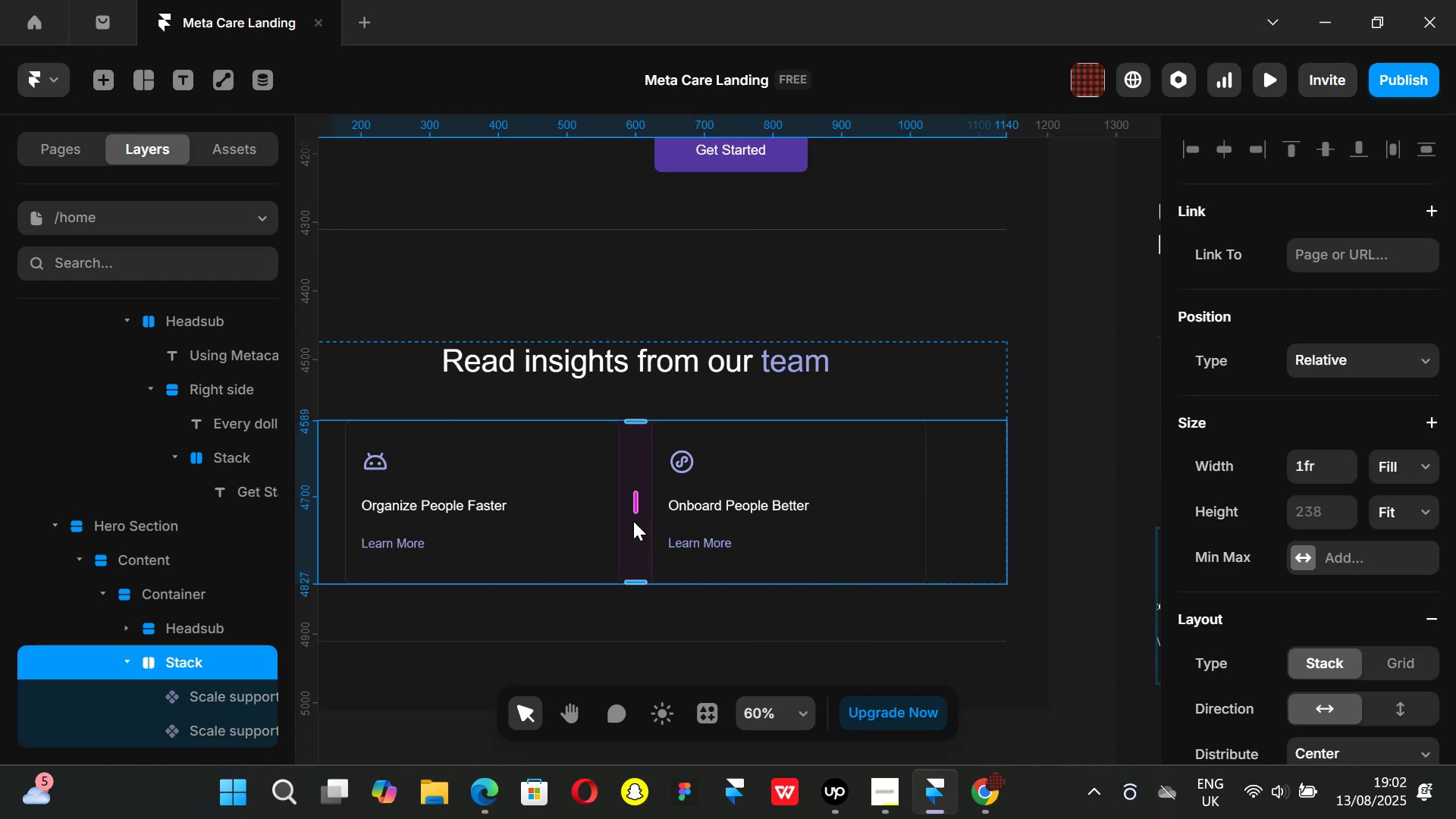 
hold_key(key=ShiftLeft, duration=1.02)
scroll: coordinate [633, 521], scroll_direction: up, amount: 3.0
 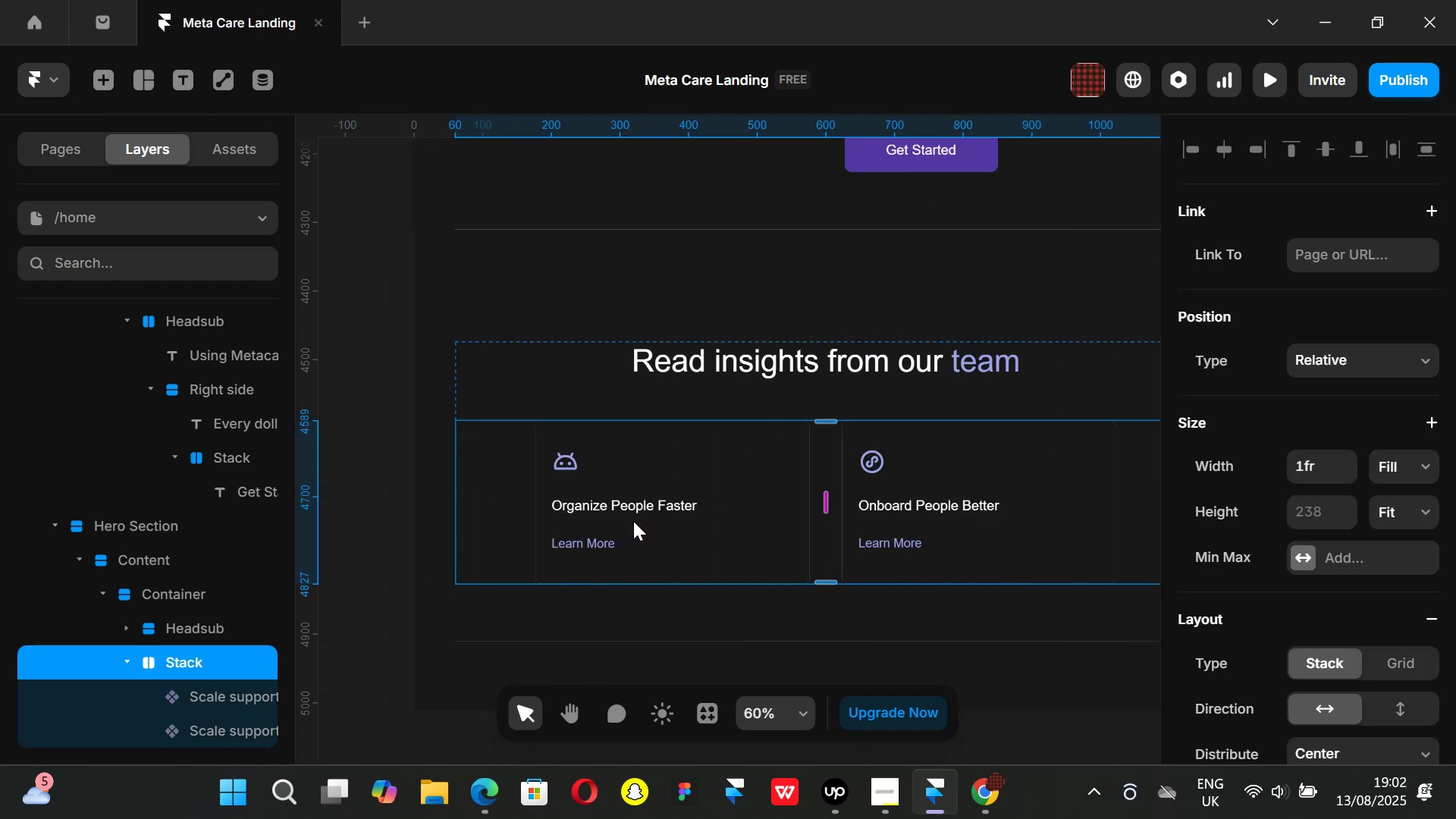 
scroll: coordinate [633, 522], scroll_direction: down, amount: 1.0
 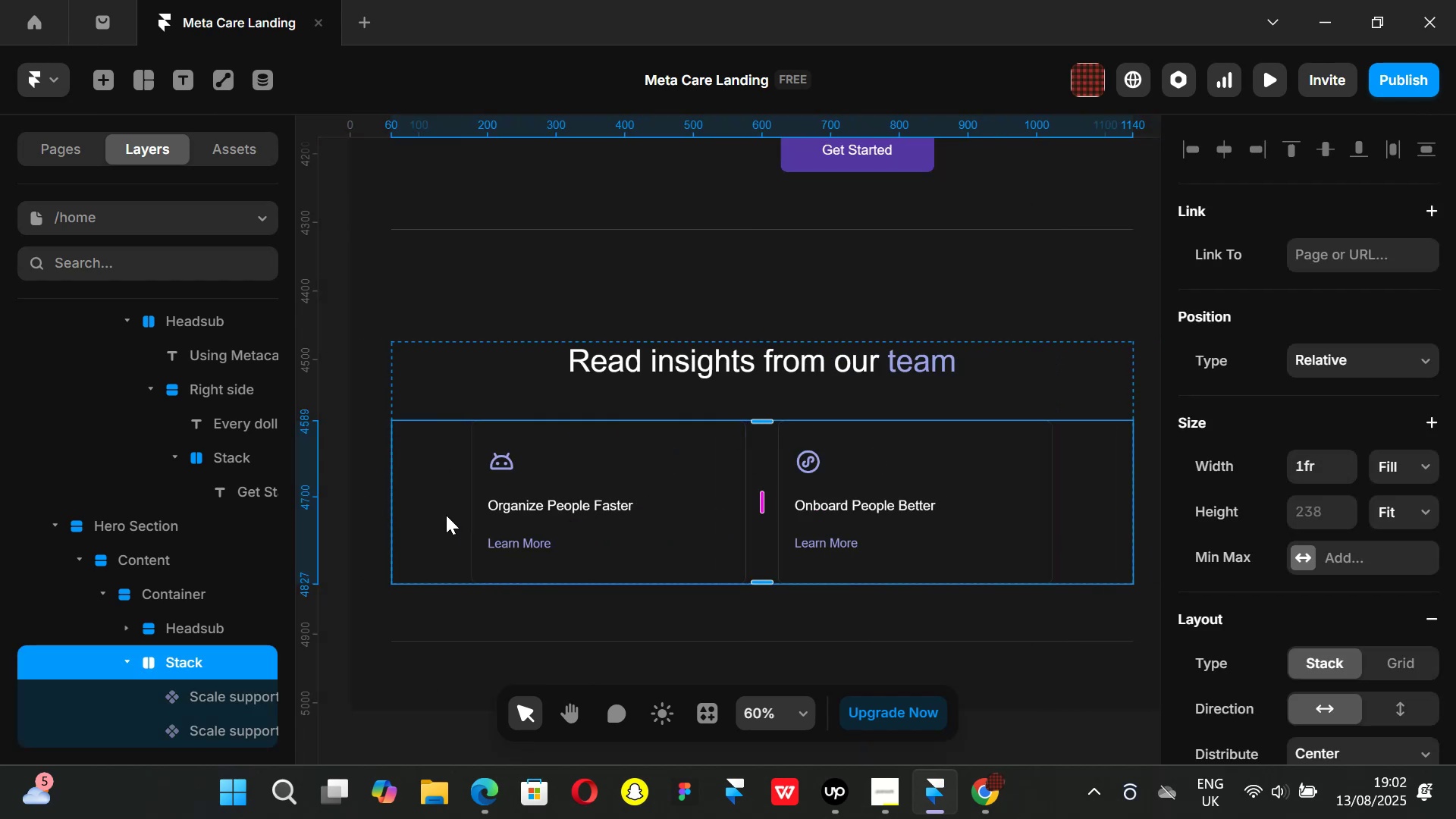 
left_click([632, 544])
 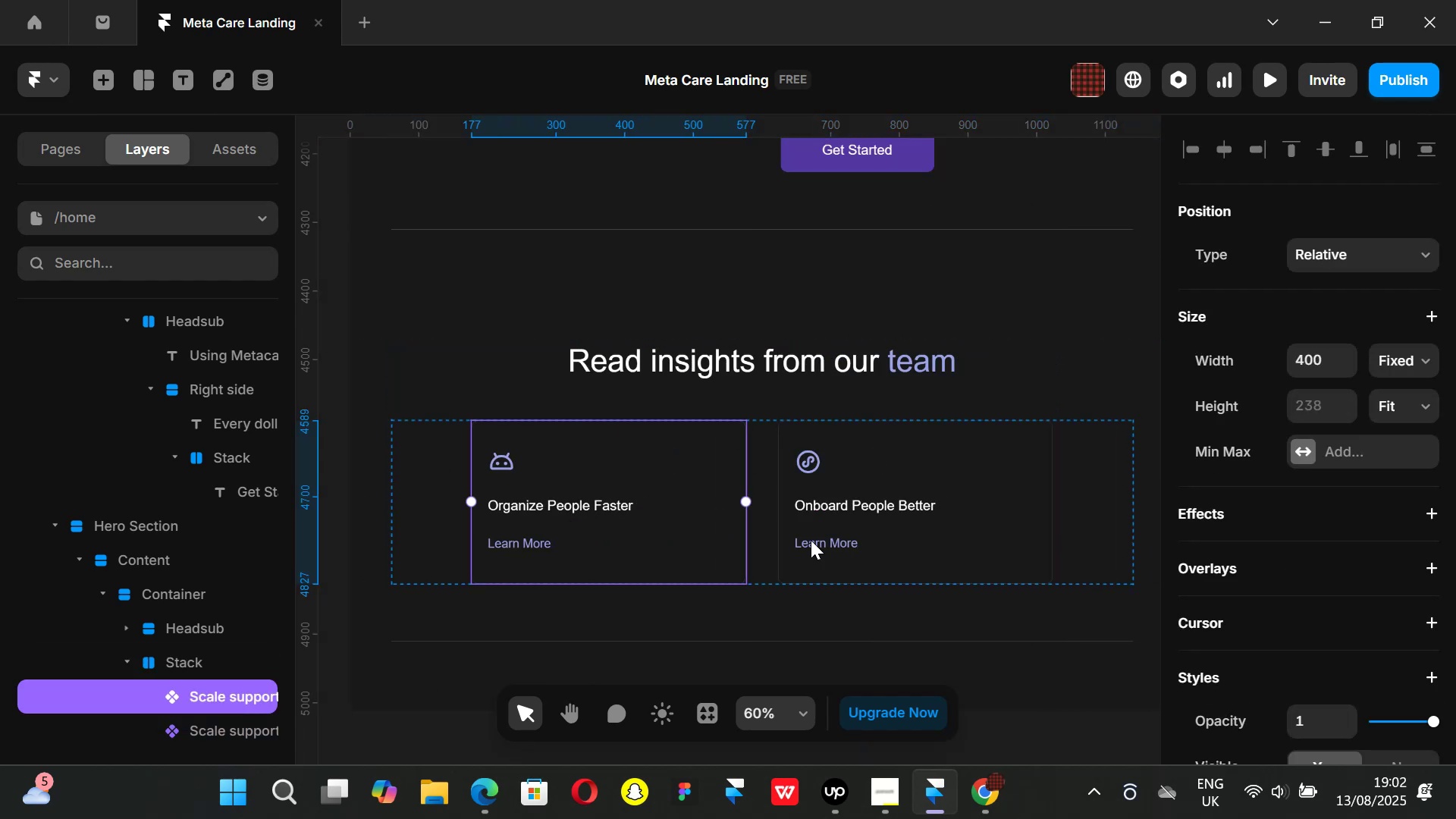 
hold_key(key=ShiftLeft, duration=0.94)
left_click([906, 538])
 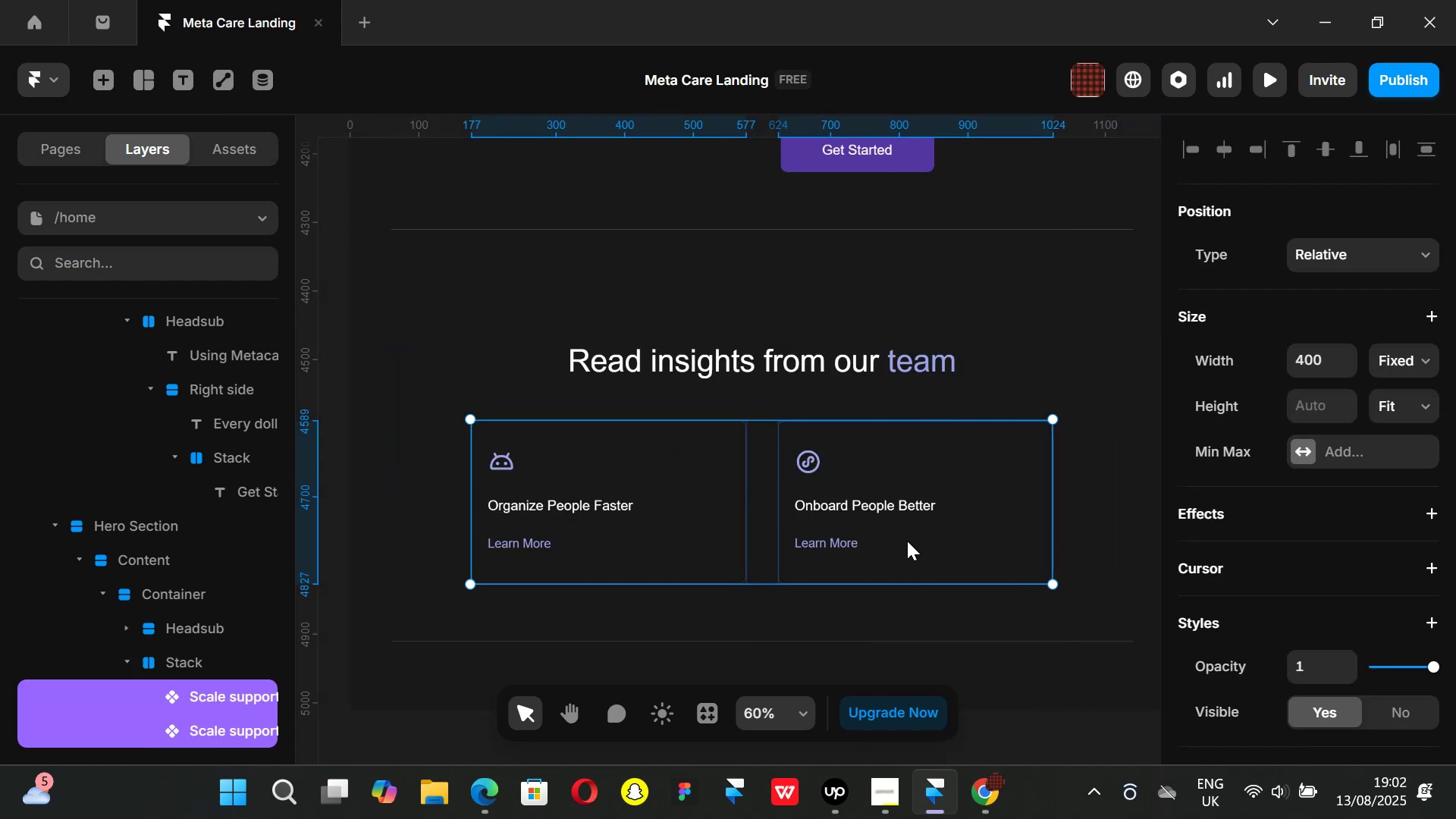 
key(Control+ControlLeft)
 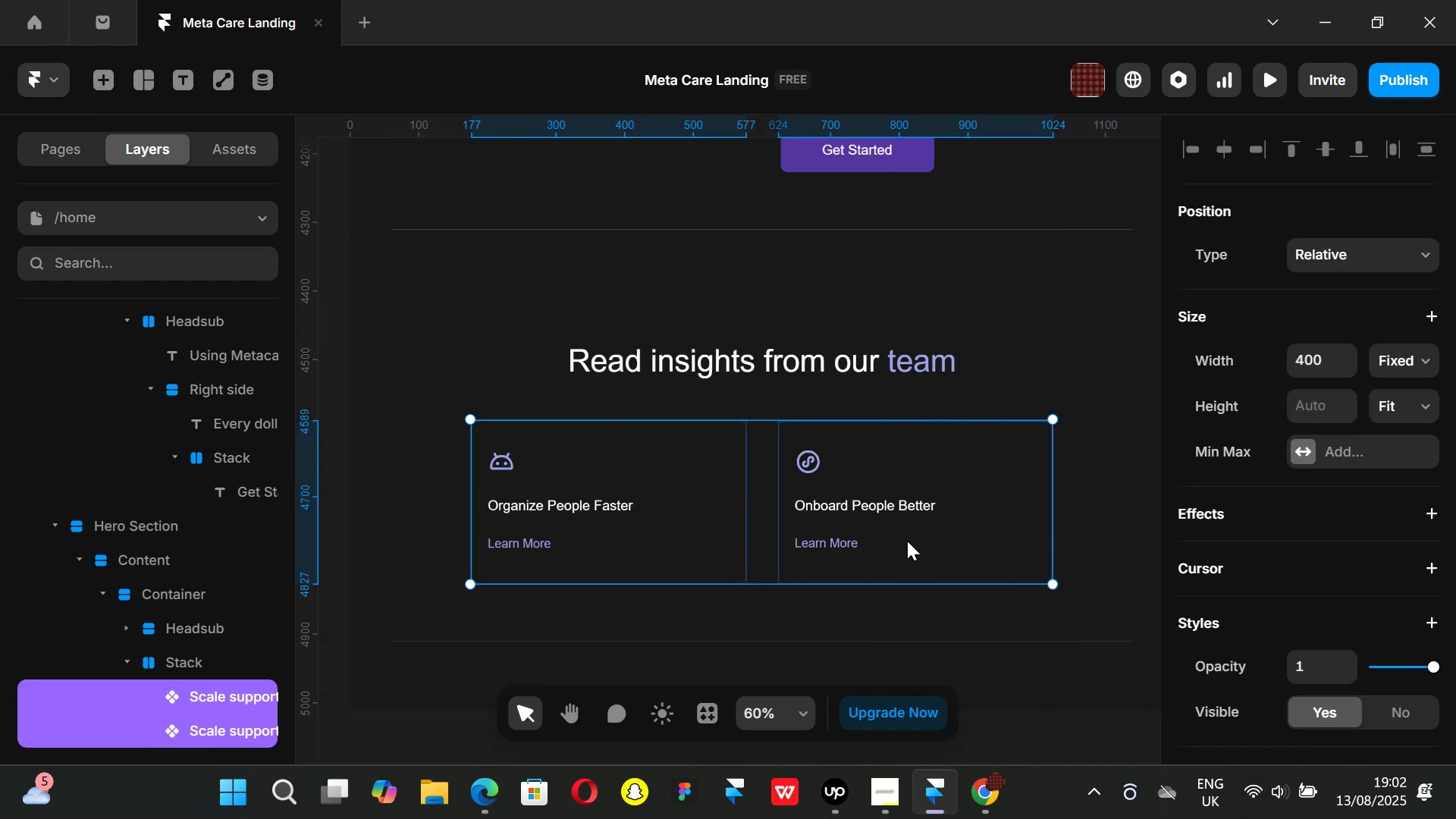 
key(Alt+Control+AltLeft)
 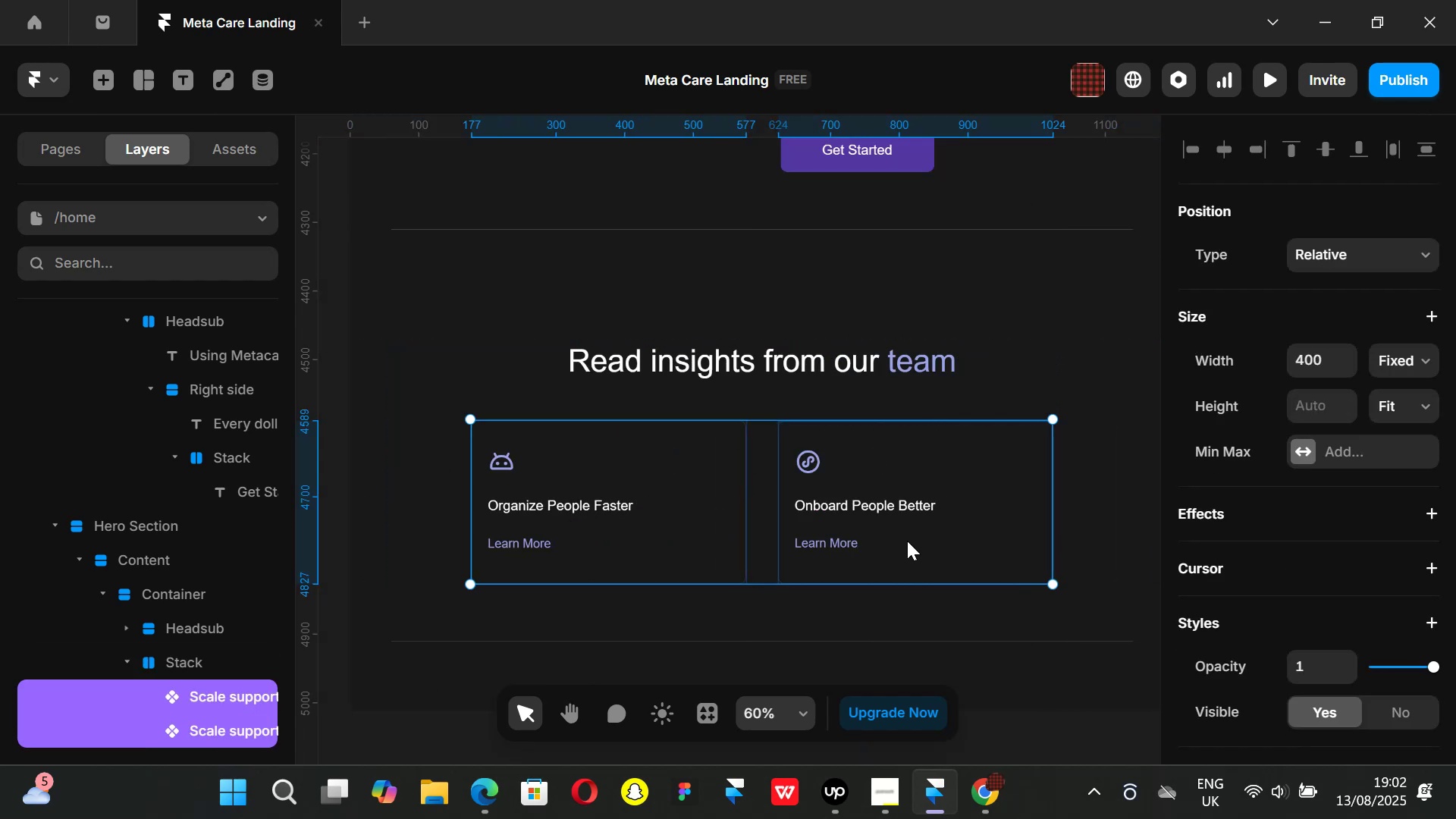 
key(Alt+Control+Enter)
 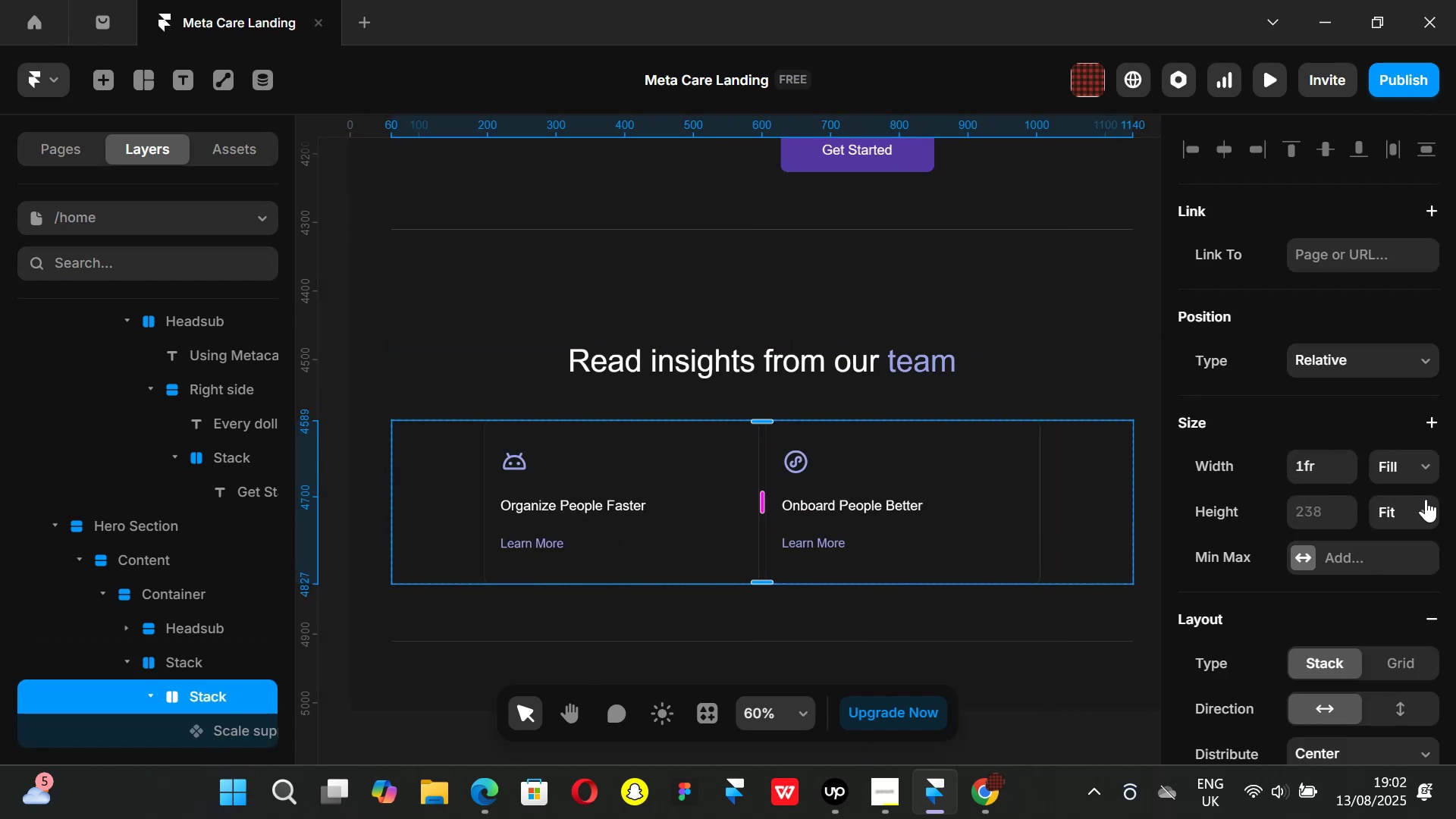 
left_click([1420, 472])
 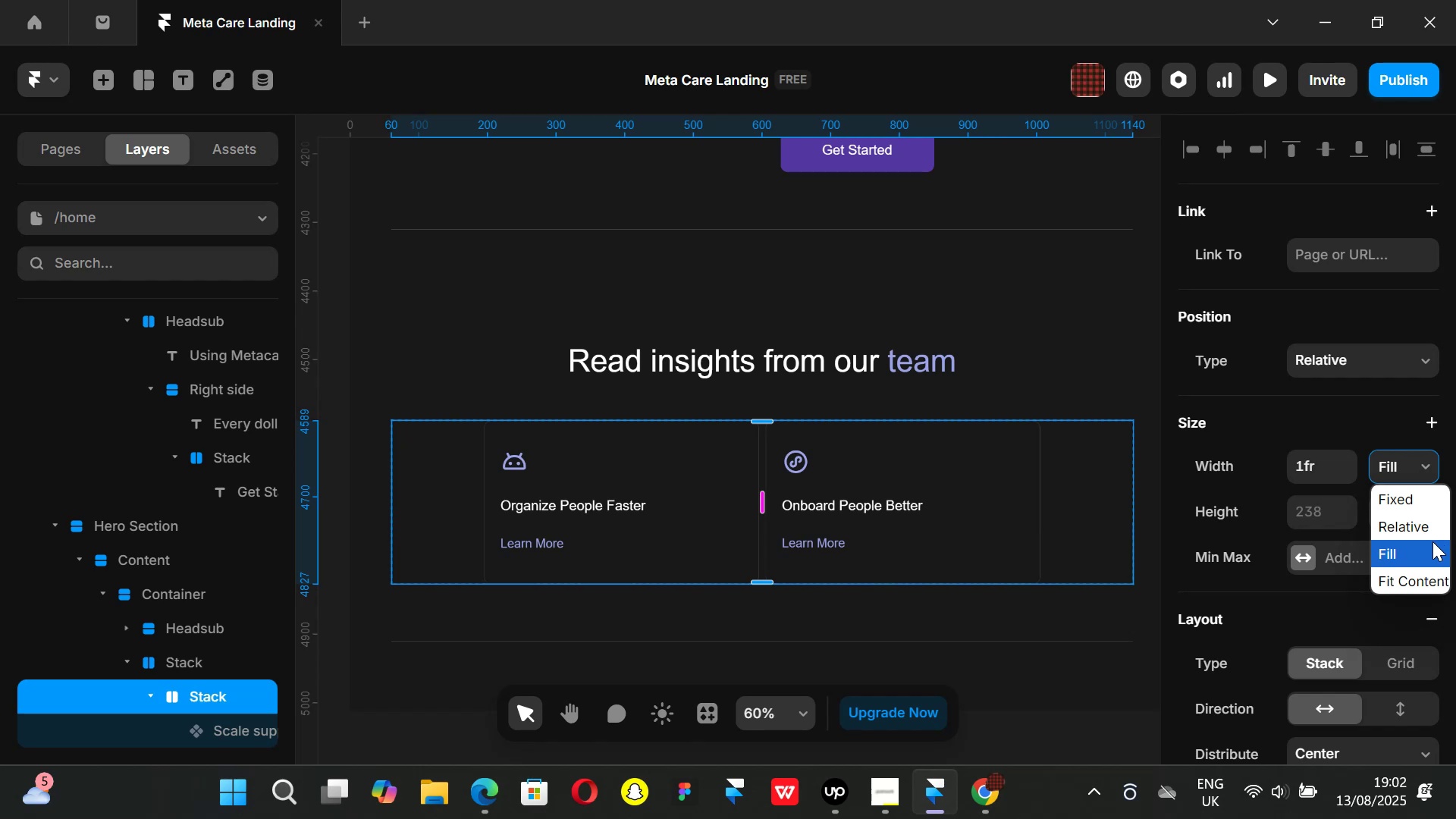 
left_click([1432, 541])
 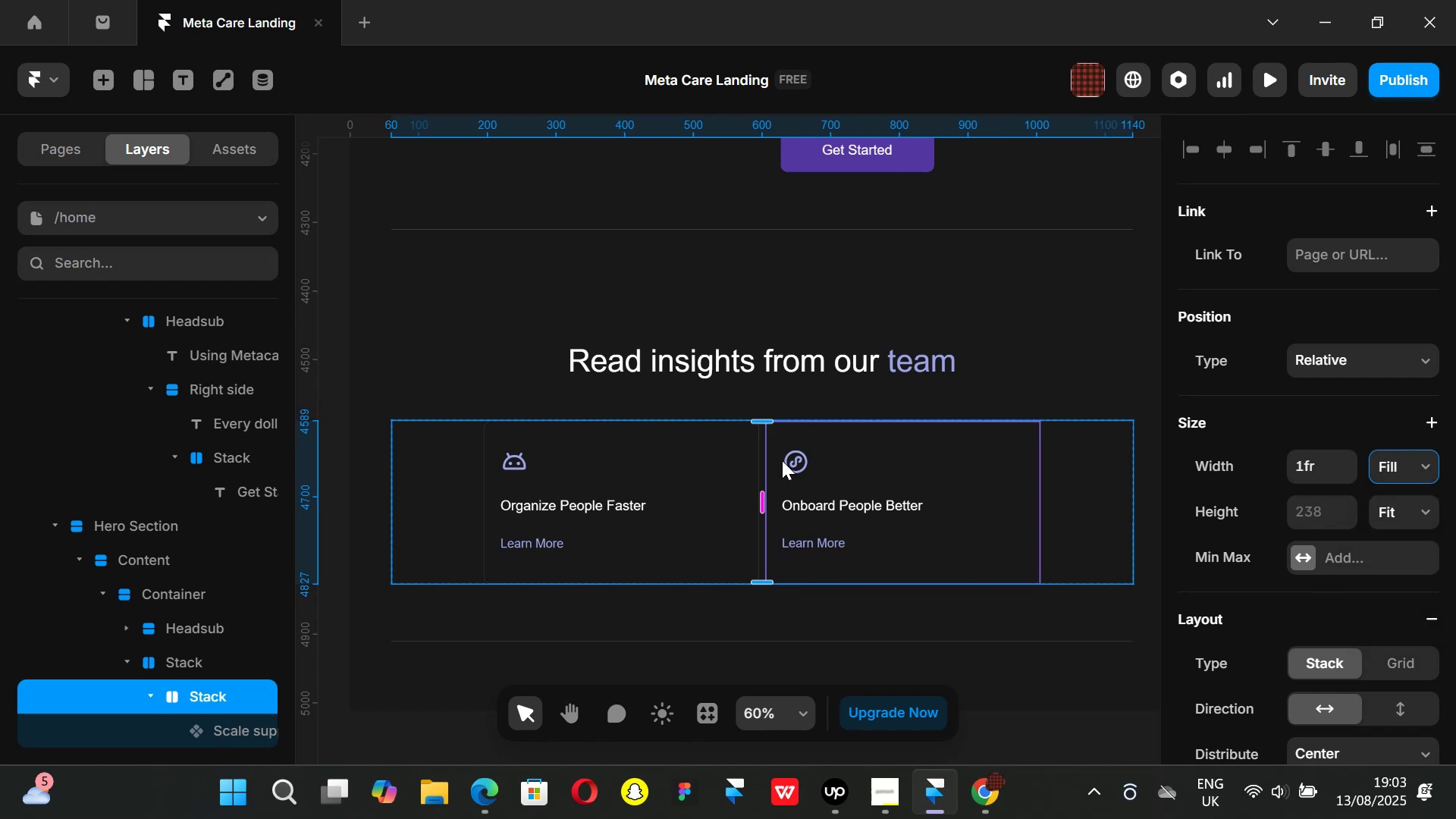 
hold_key(key=ShiftLeft, duration=1.04)
scroll: coordinate [833, 516], scroll_direction: down, amount: 10.0
 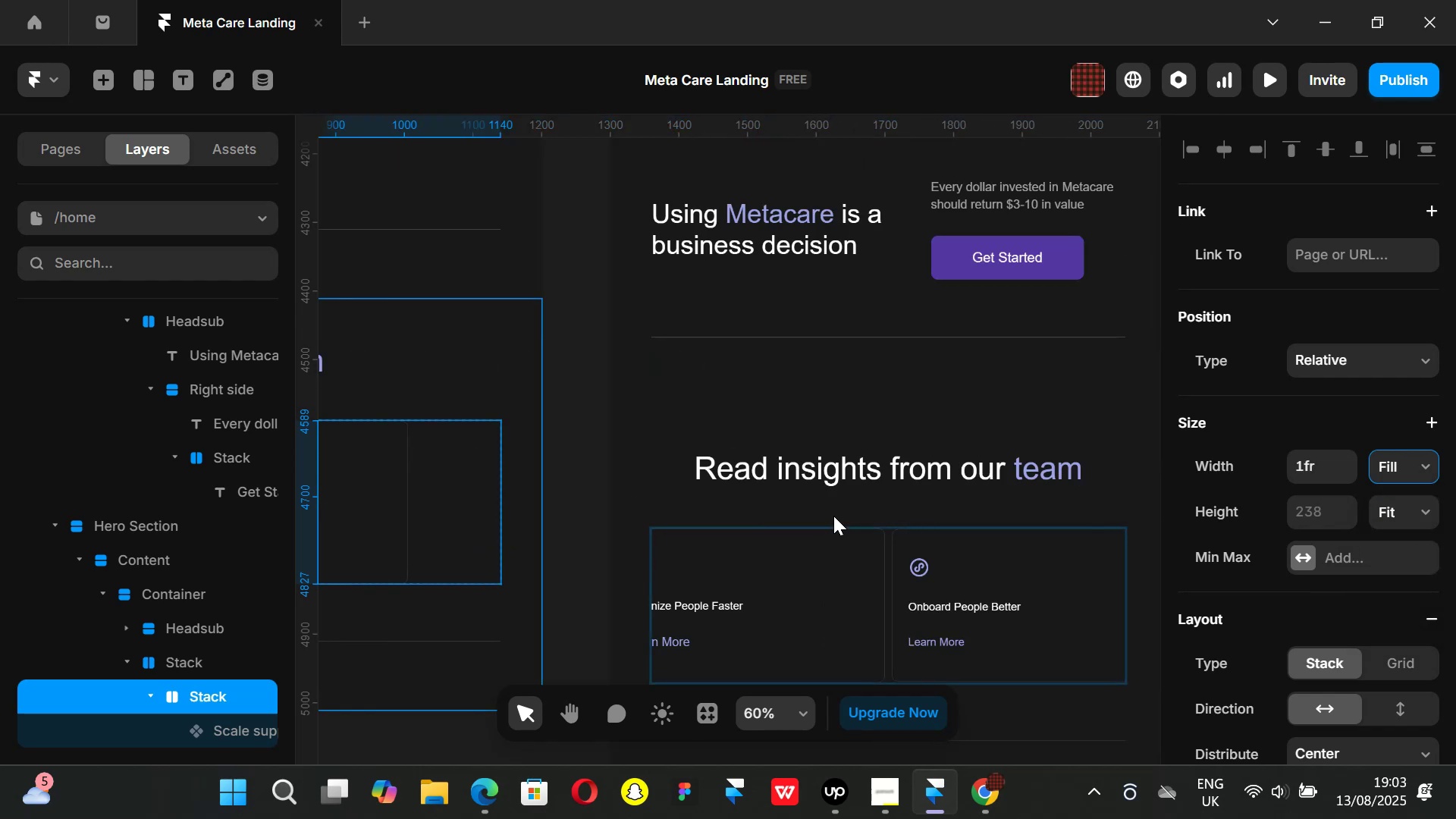 
hold_key(key=ShiftLeft, duration=1.04)
scroll: coordinate [840, 519], scroll_direction: up, amount: 12.0
 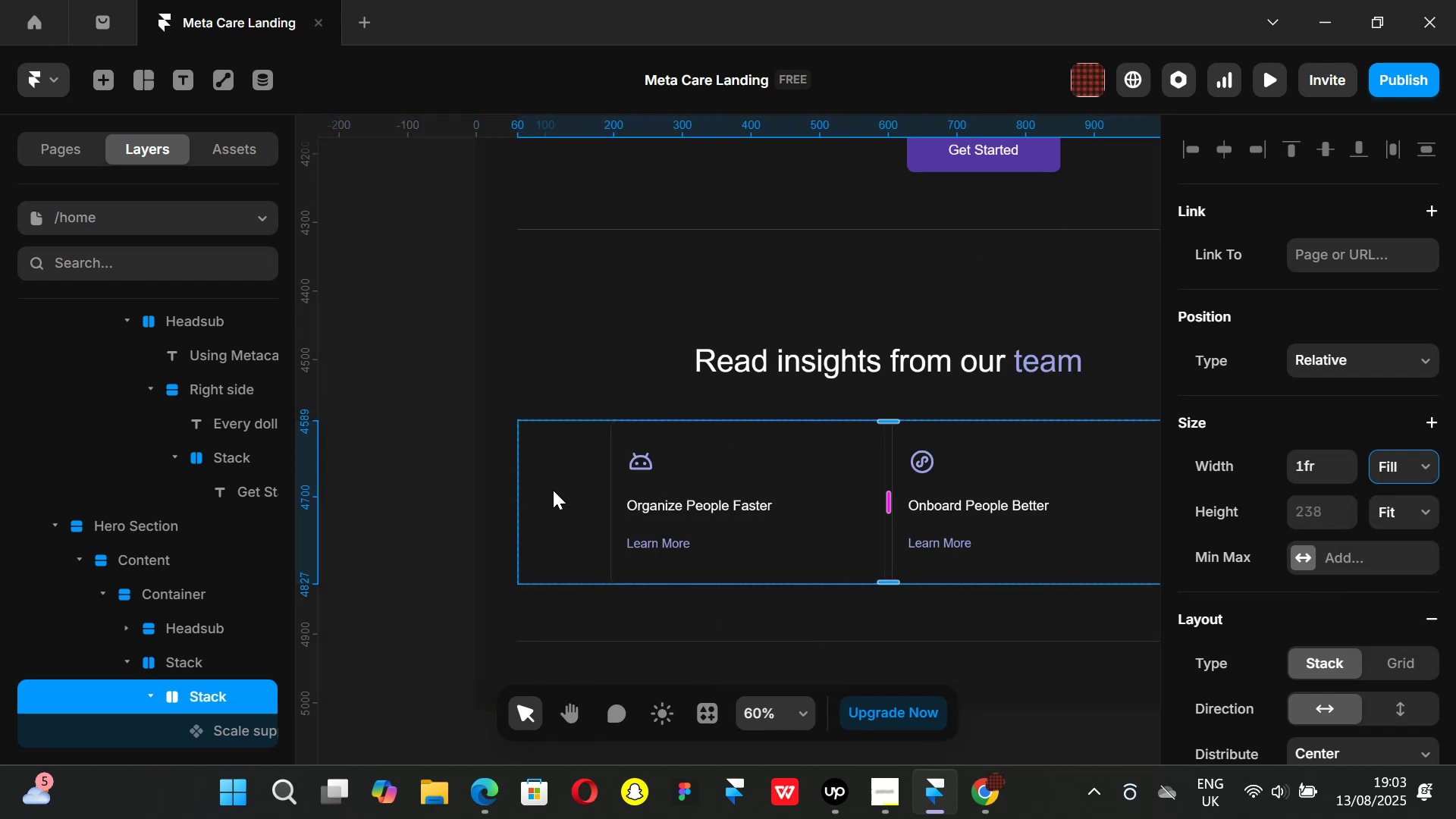 
left_click([550, 490])
 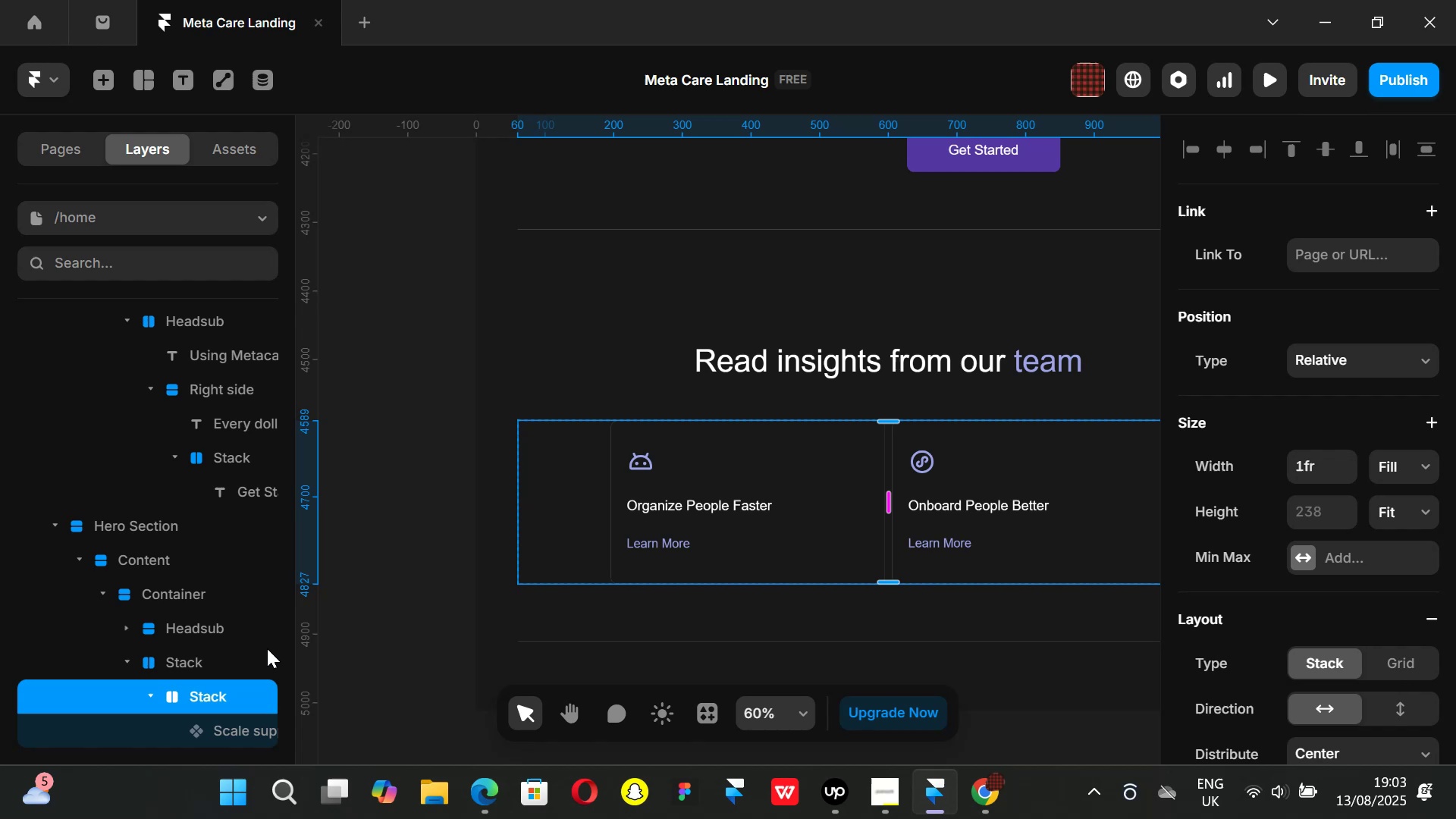 
left_click([171, 660])
 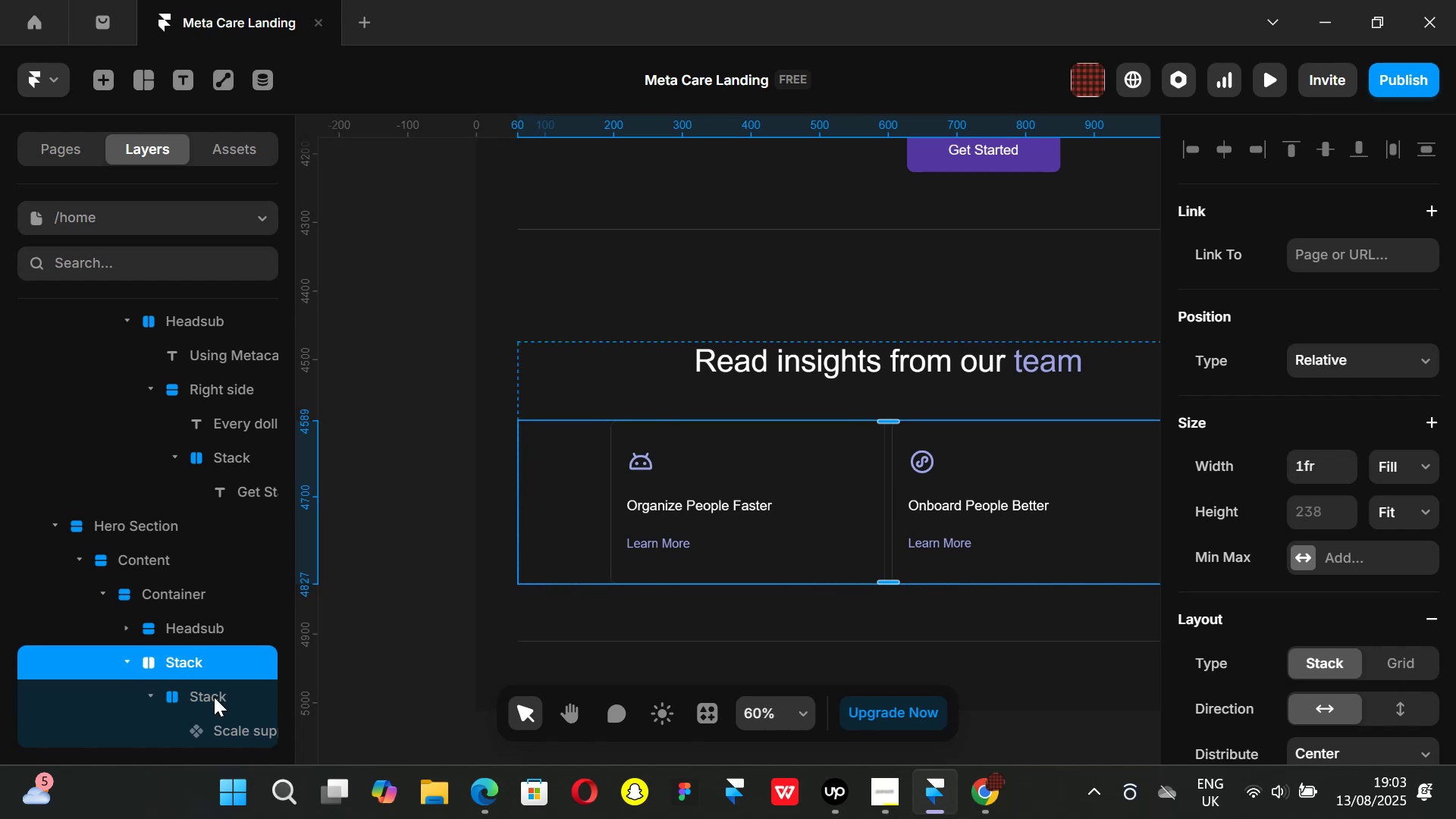 
left_click([214, 697])
 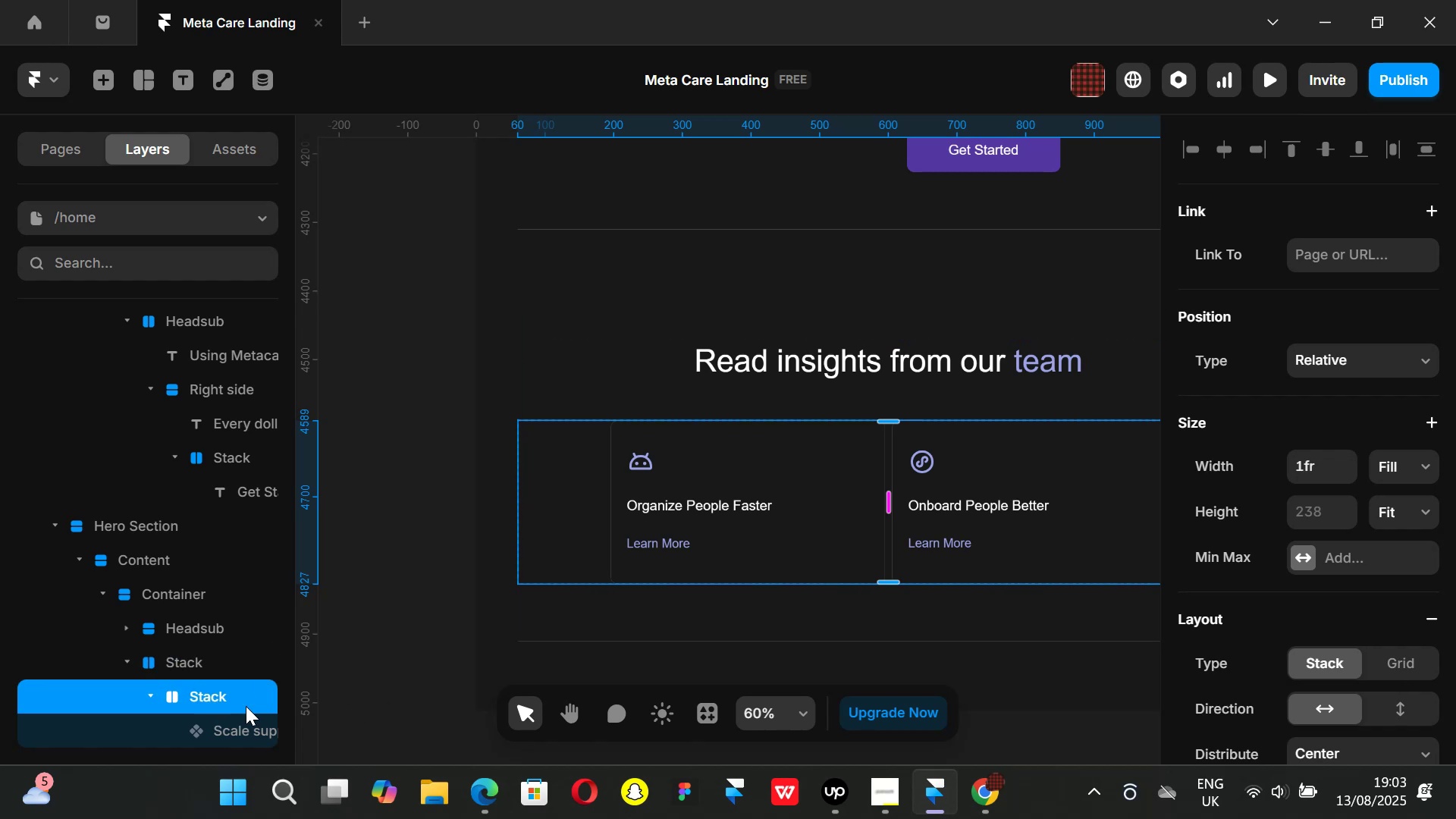 
scroll: coordinate [240, 668], scroll_direction: down, amount: 2.0
 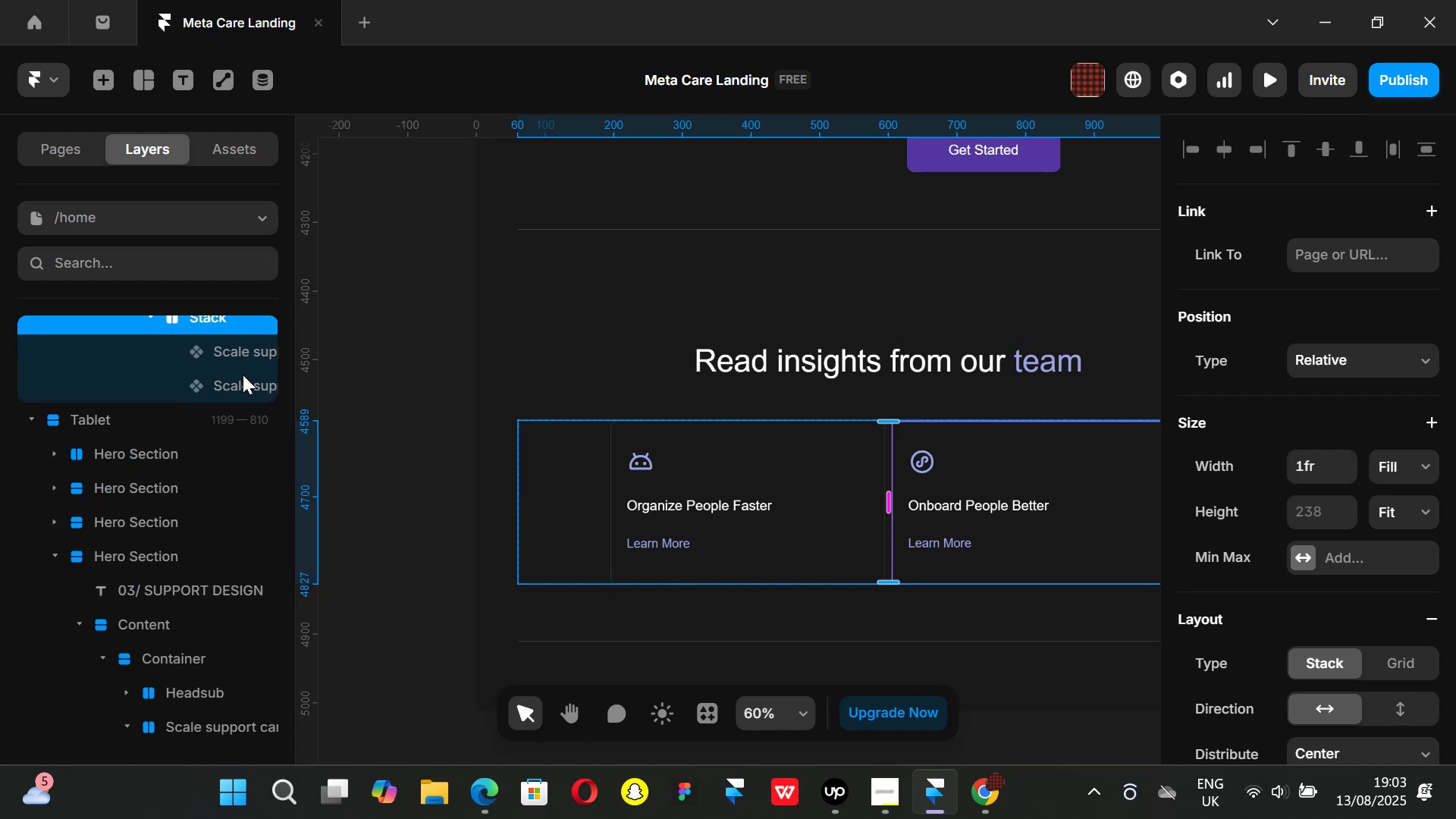 
left_click([243, 375])
 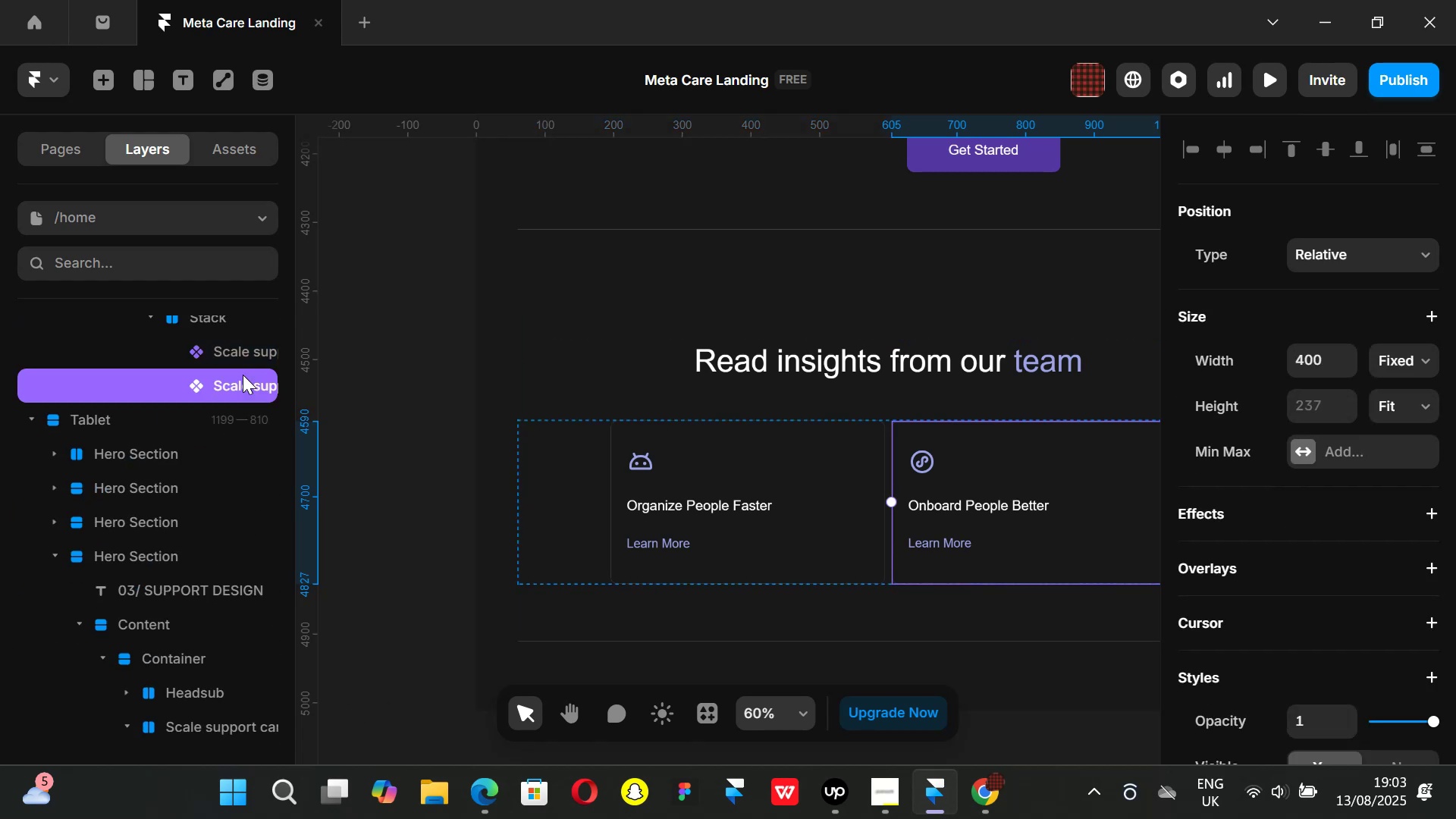 
hold_key(key=ShiftLeft, duration=0.74)
left_click([232, 352])
 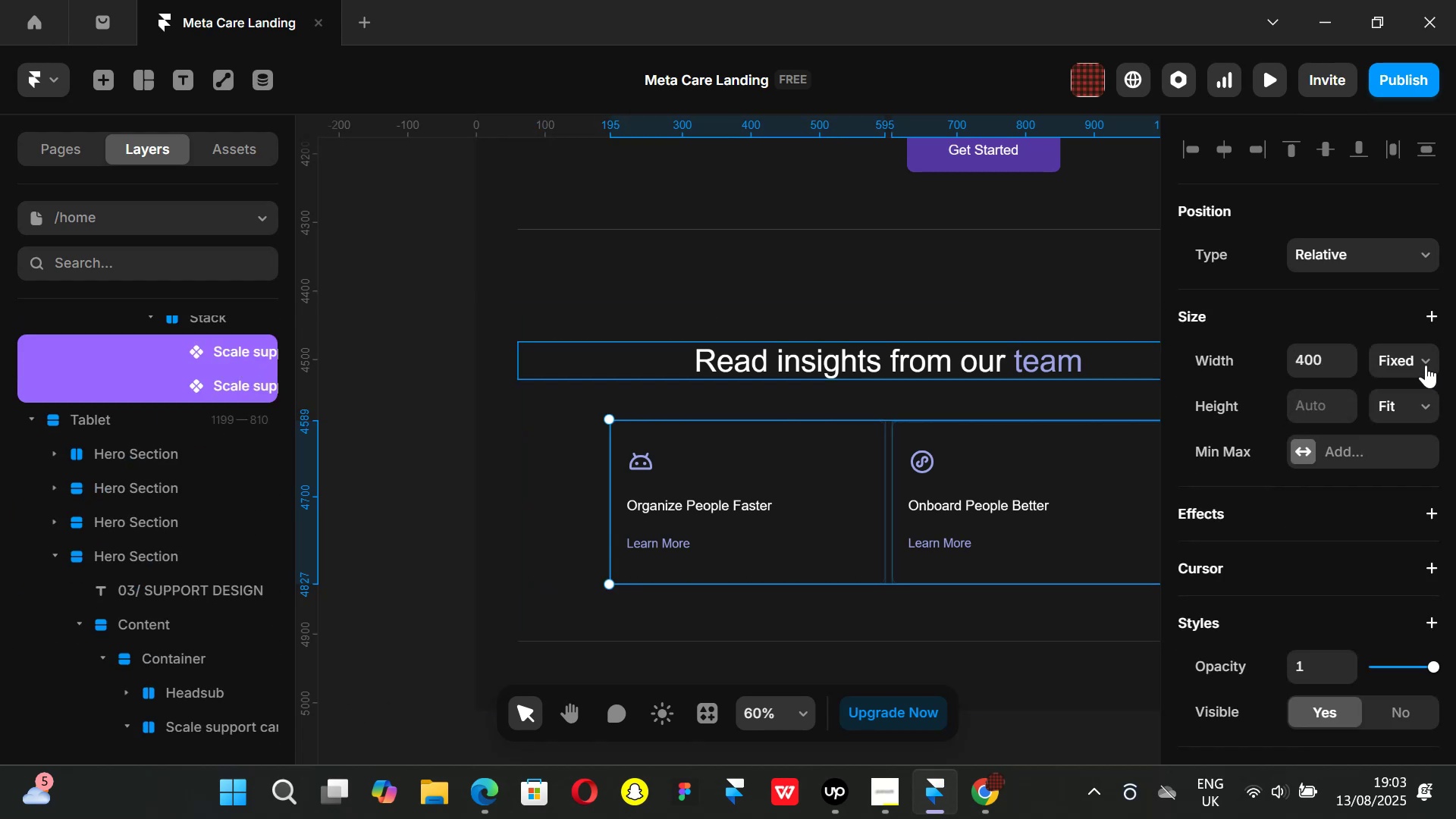 
left_click([1427, 359])
 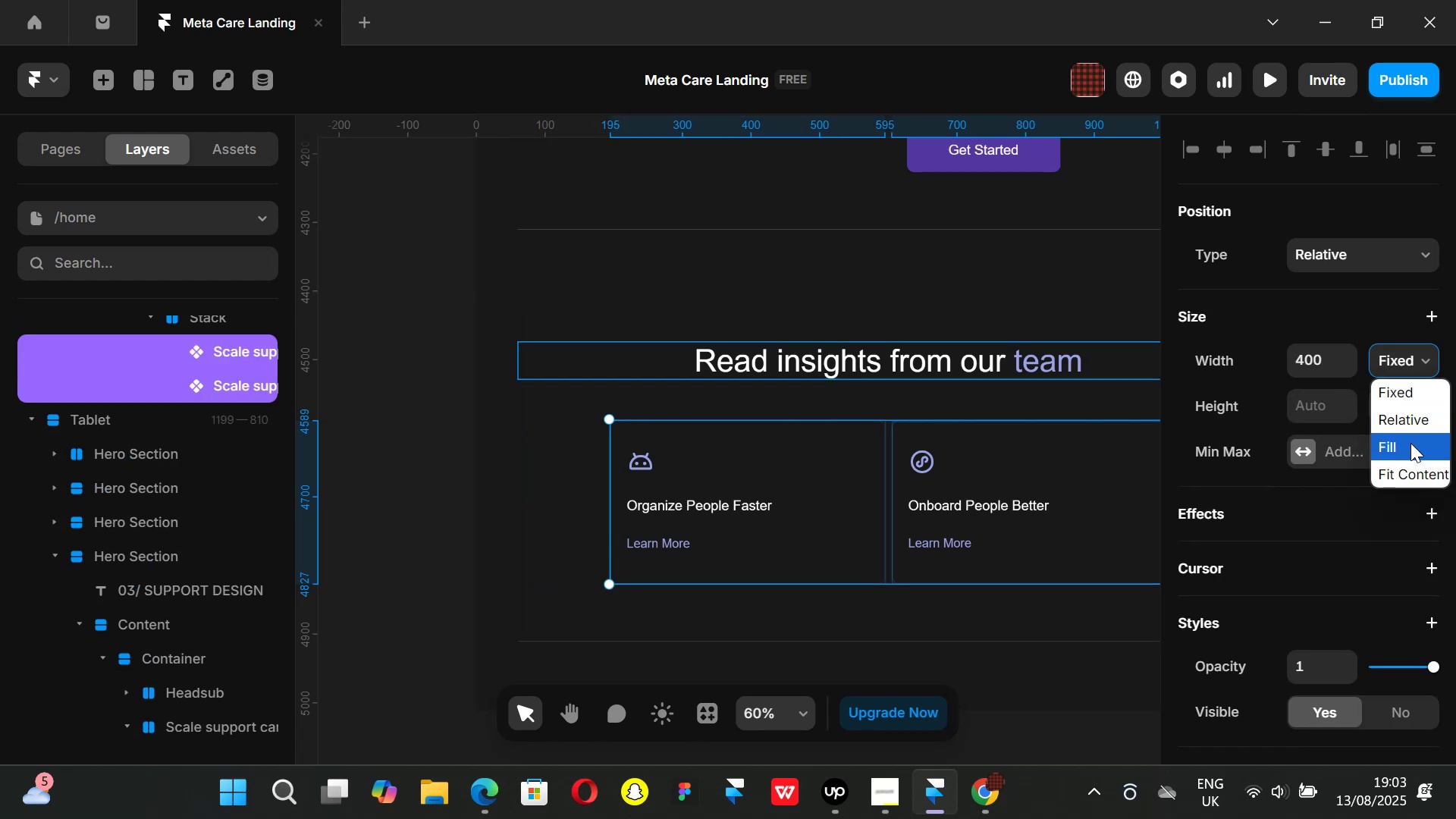 
left_click([1410, 443])
 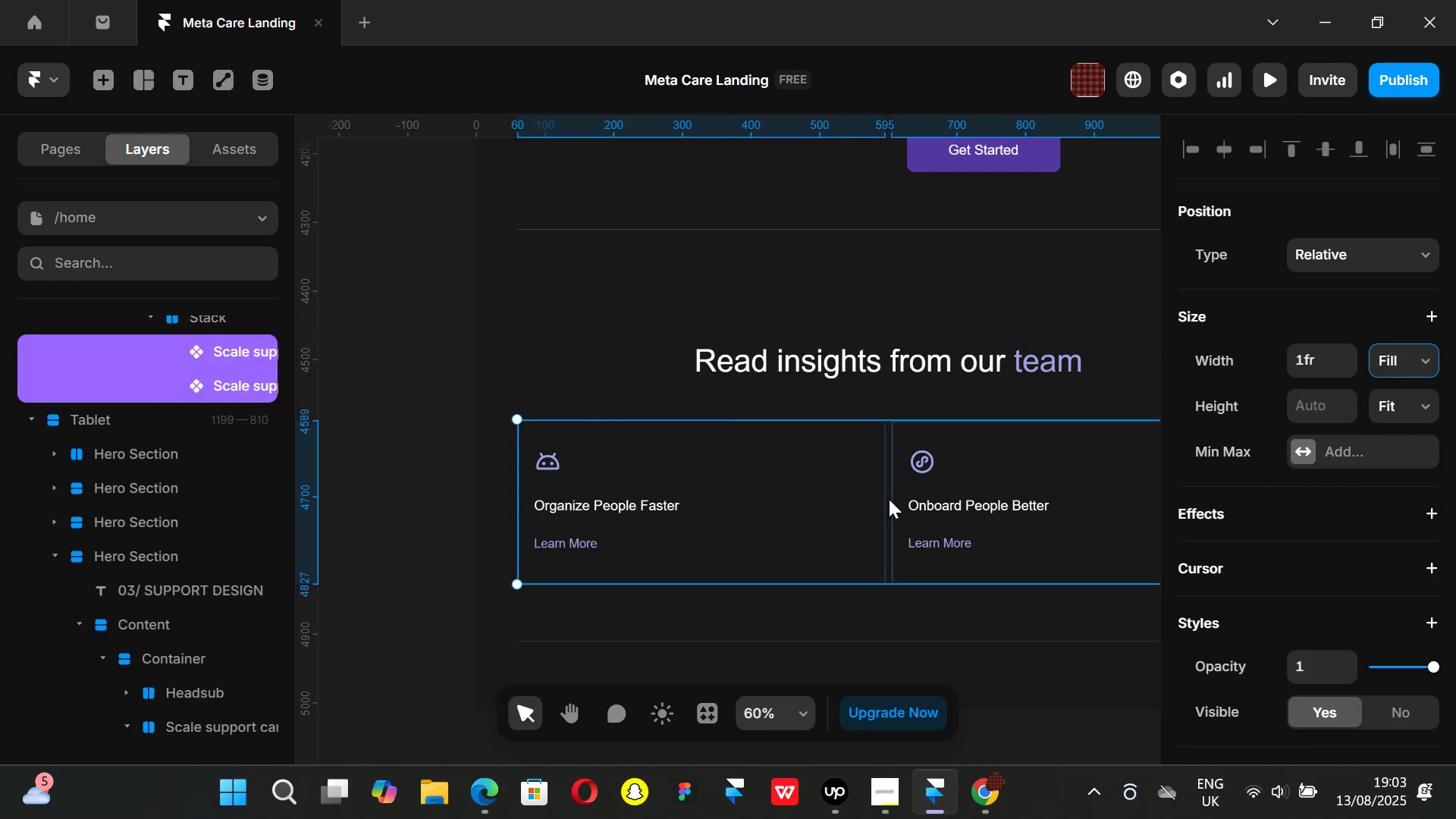 
hold_key(key=ShiftLeft, duration=1.51)
scroll: coordinate [885, 504], scroll_direction: down, amount: 11.0
 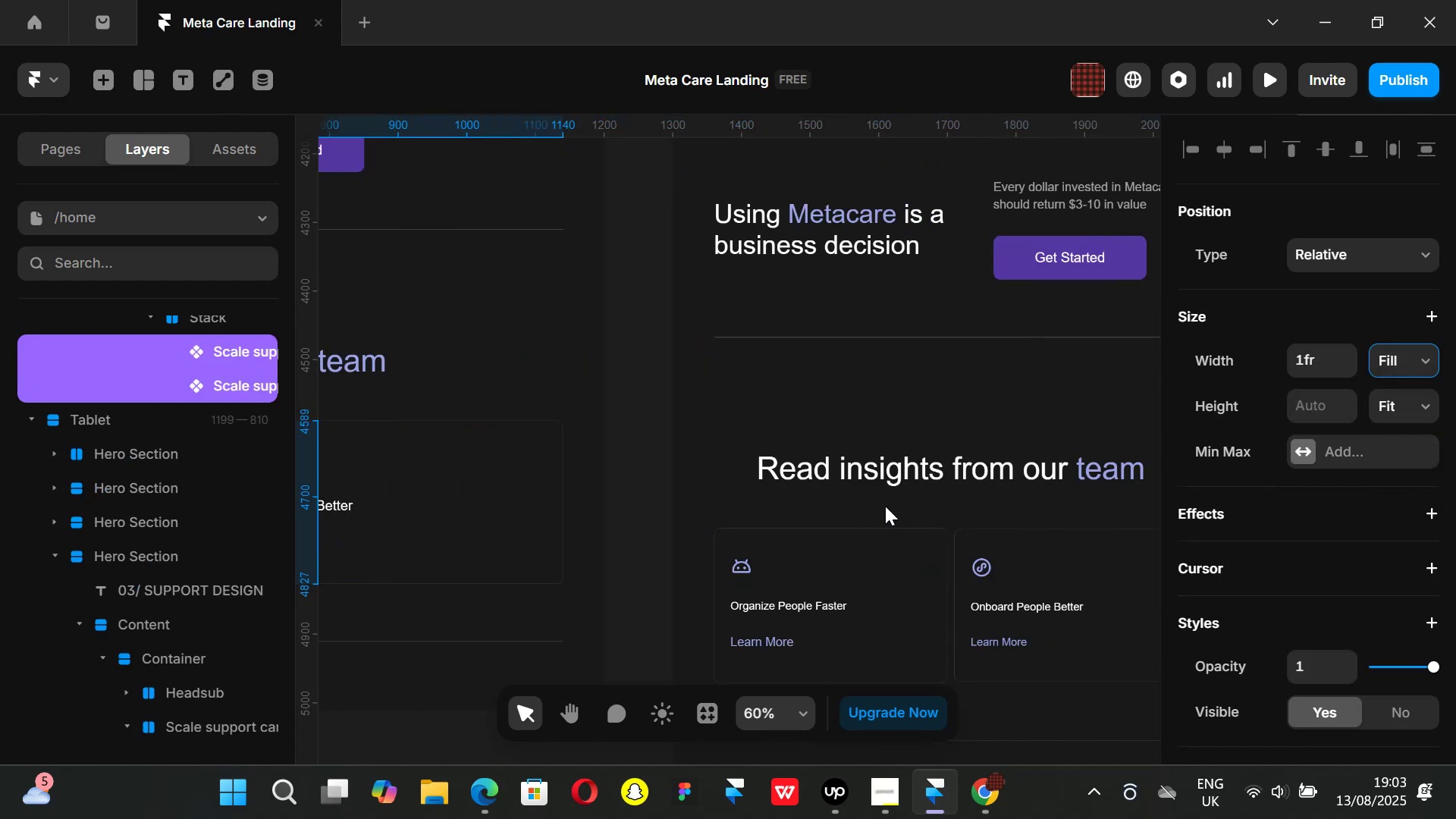 
hold_key(key=ShiftLeft, duration=1.51)
scroll: coordinate [885, 506], scroll_direction: down, amount: 2.0
 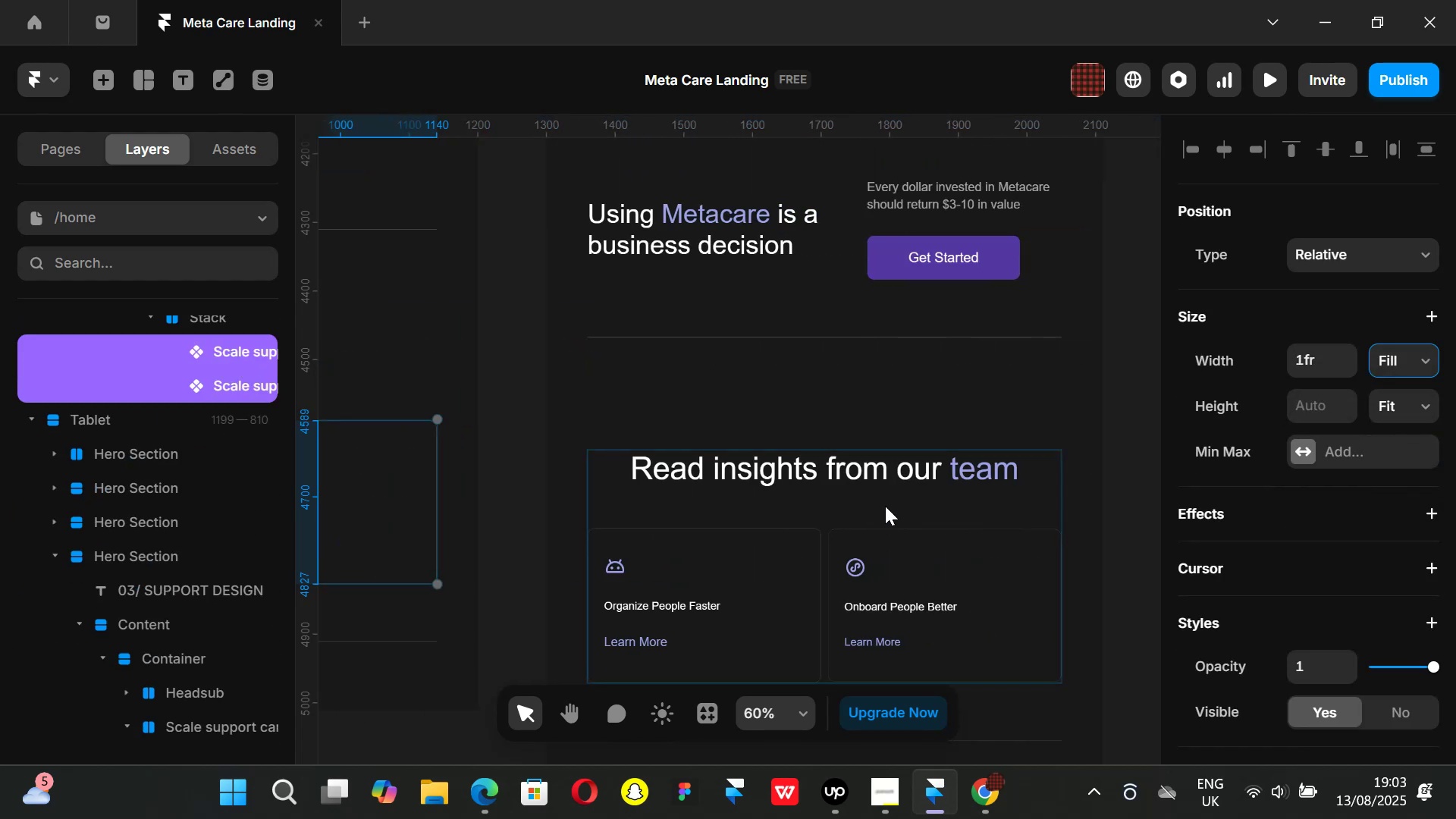 
scroll: coordinate [885, 506], scroll_direction: up, amount: 14.0
 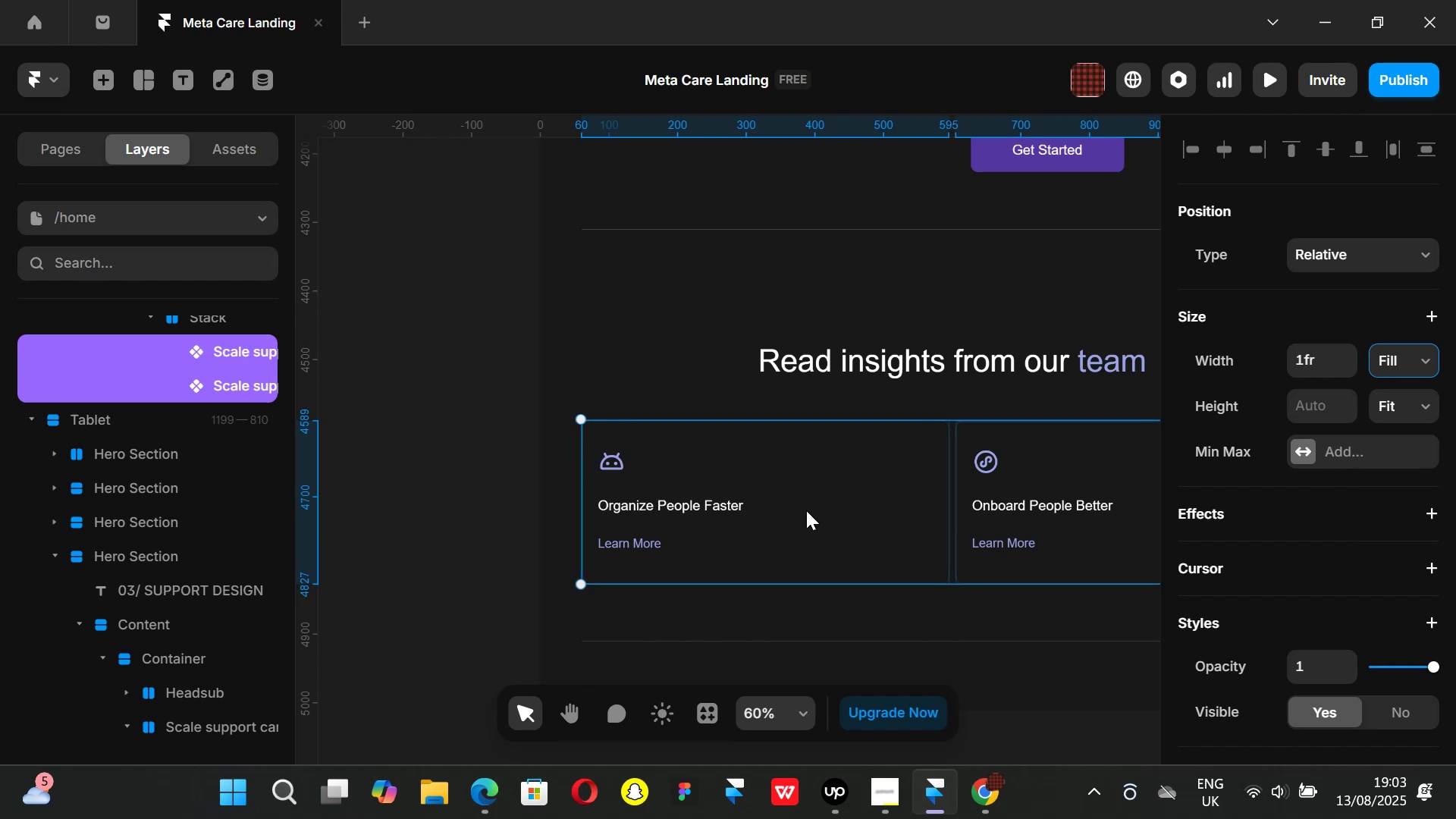 
hold_key(key=ShiftLeft, duration=0.39)
 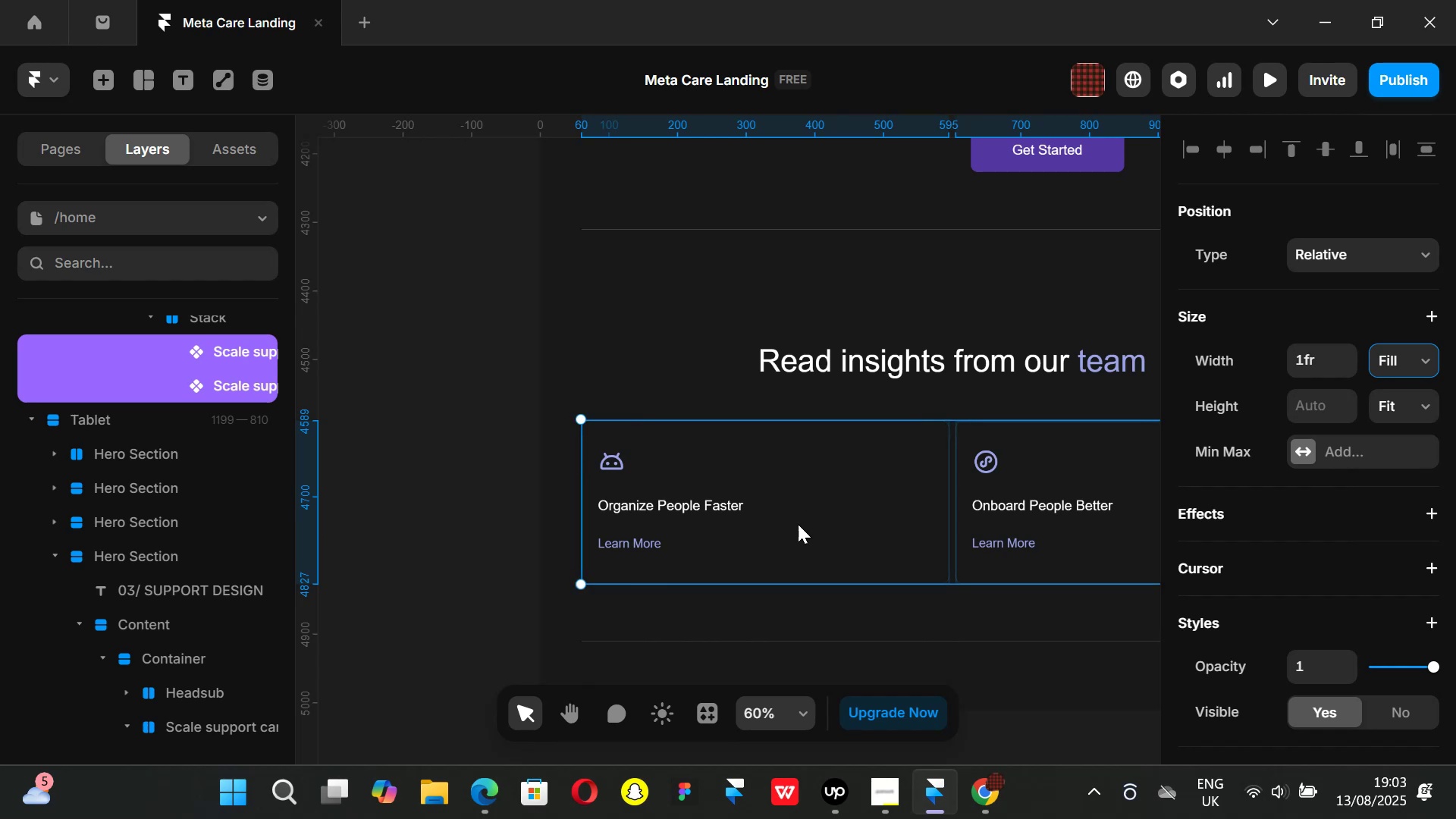 
key(Control+ControlLeft)
 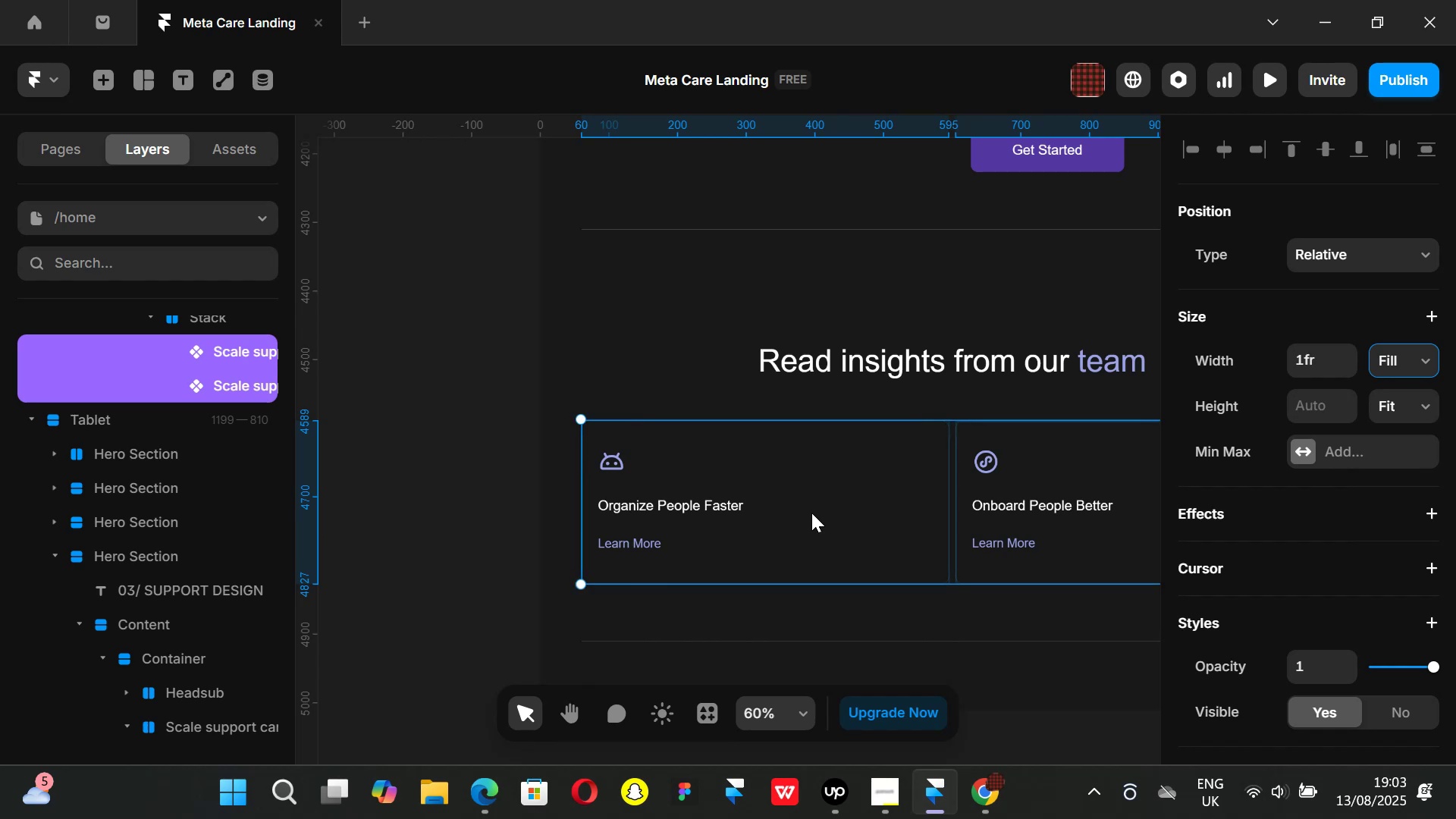 
scroll: coordinate [811, 513], scroll_direction: down, amount: 1.0
 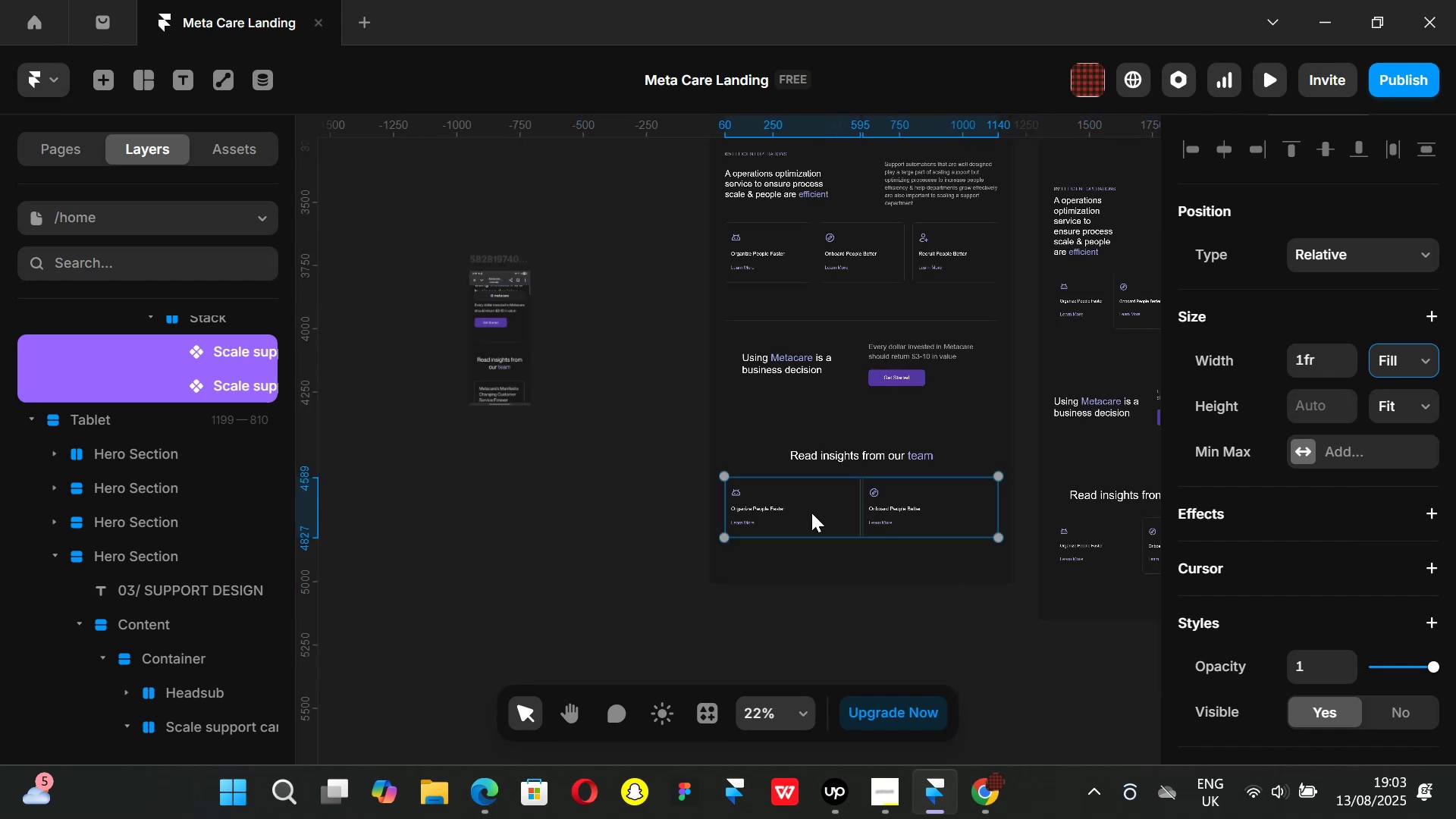 
hold_key(key=ShiftLeft, duration=1.51)
scroll: coordinate [811, 513], scroll_direction: up, amount: 1.0
 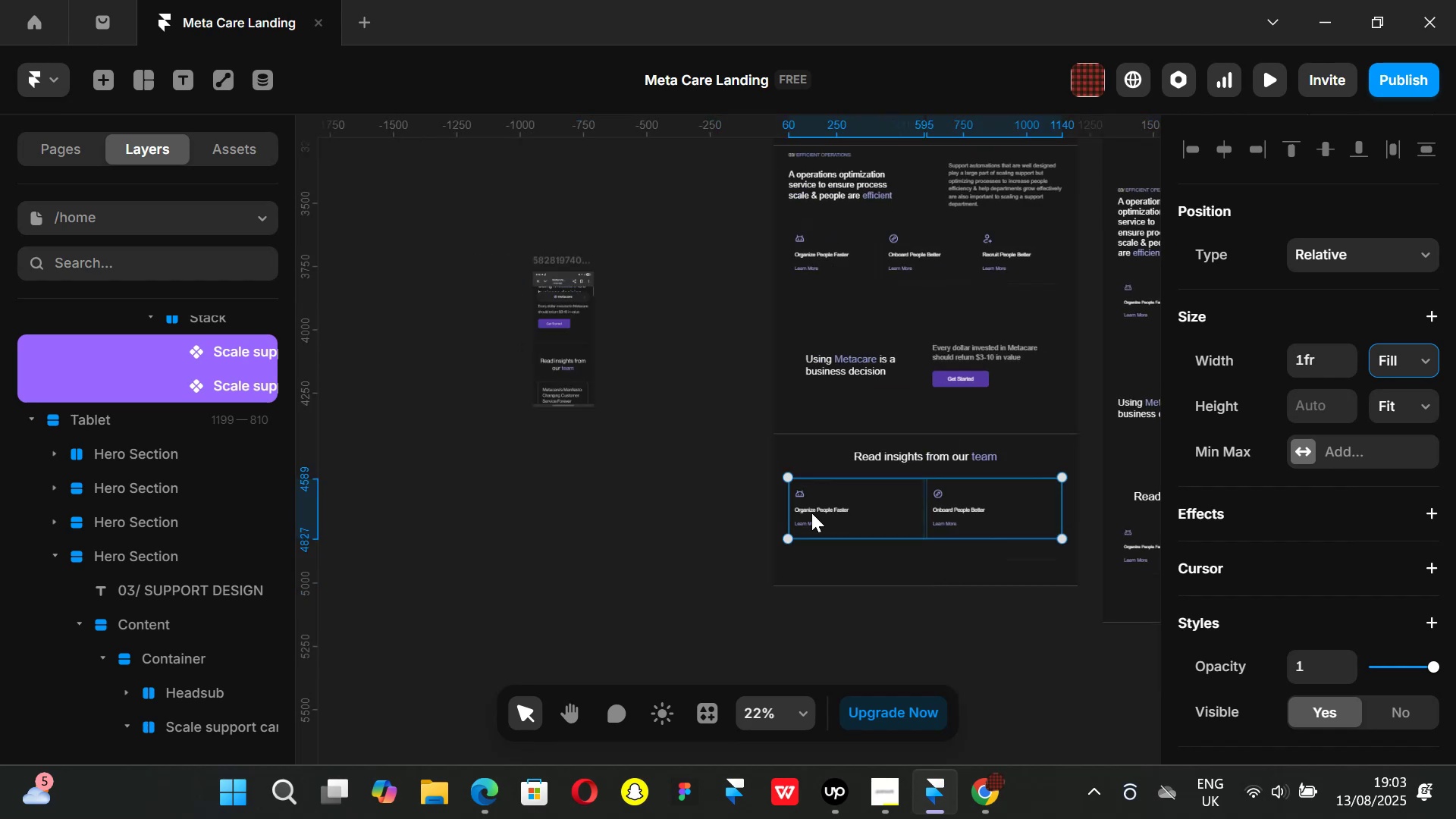 
scroll: coordinate [811, 513], scroll_direction: down, amount: 2.0
 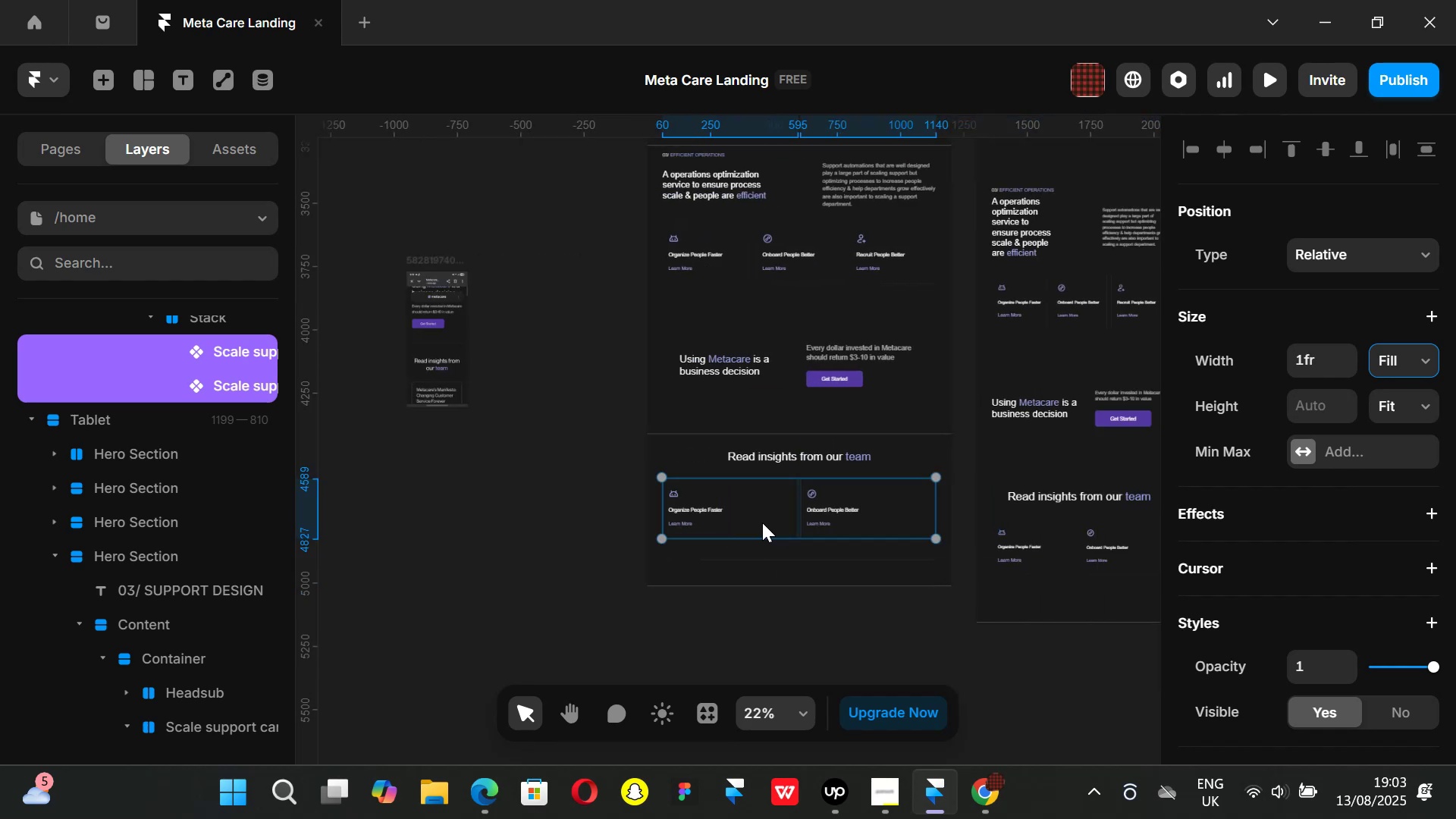 
hold_key(key=ControlLeft, duration=0.59)
scroll: coordinate [799, 517], scroll_direction: up, amount: 1.0
 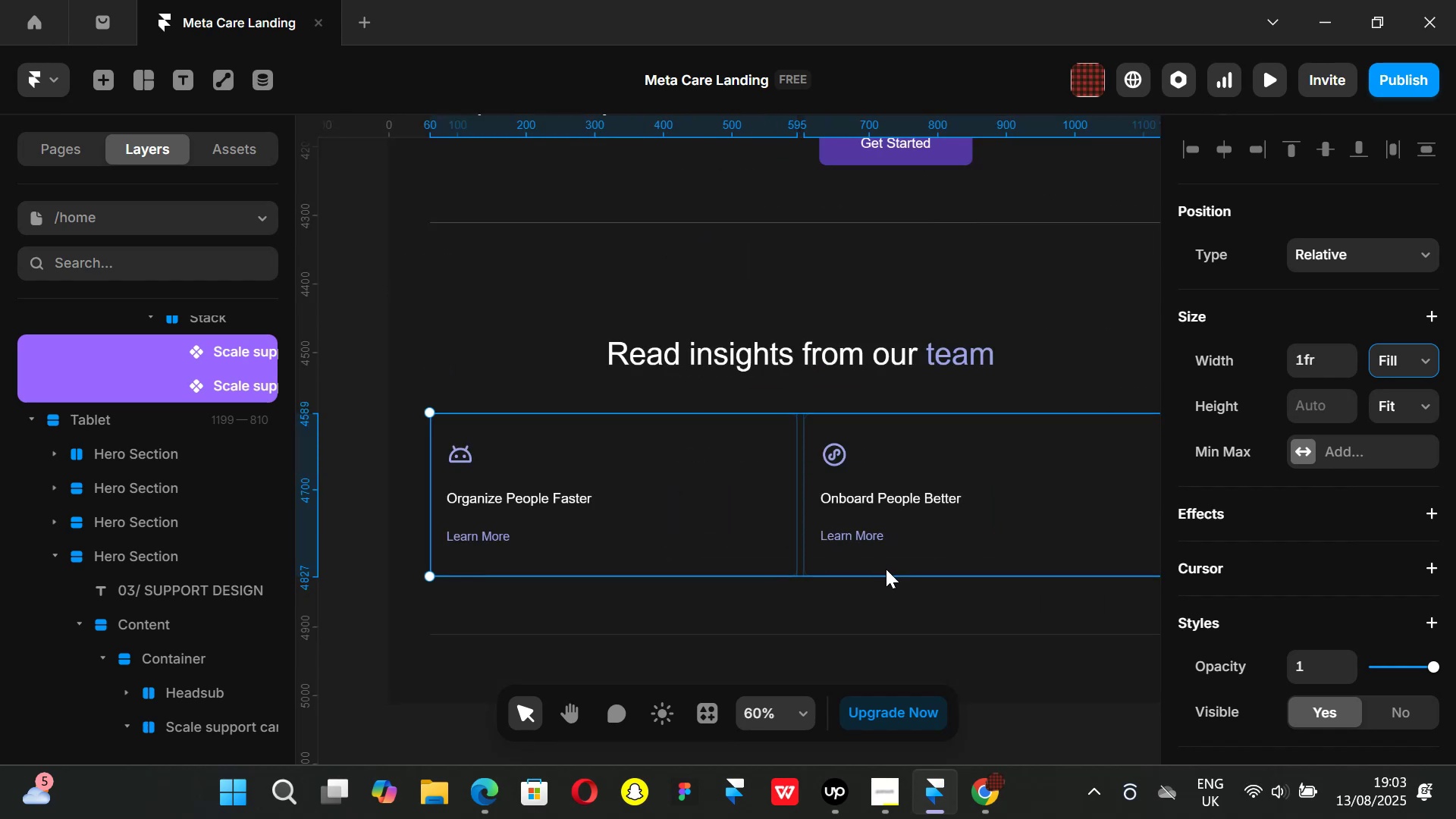 
key(Control+ControlLeft)
 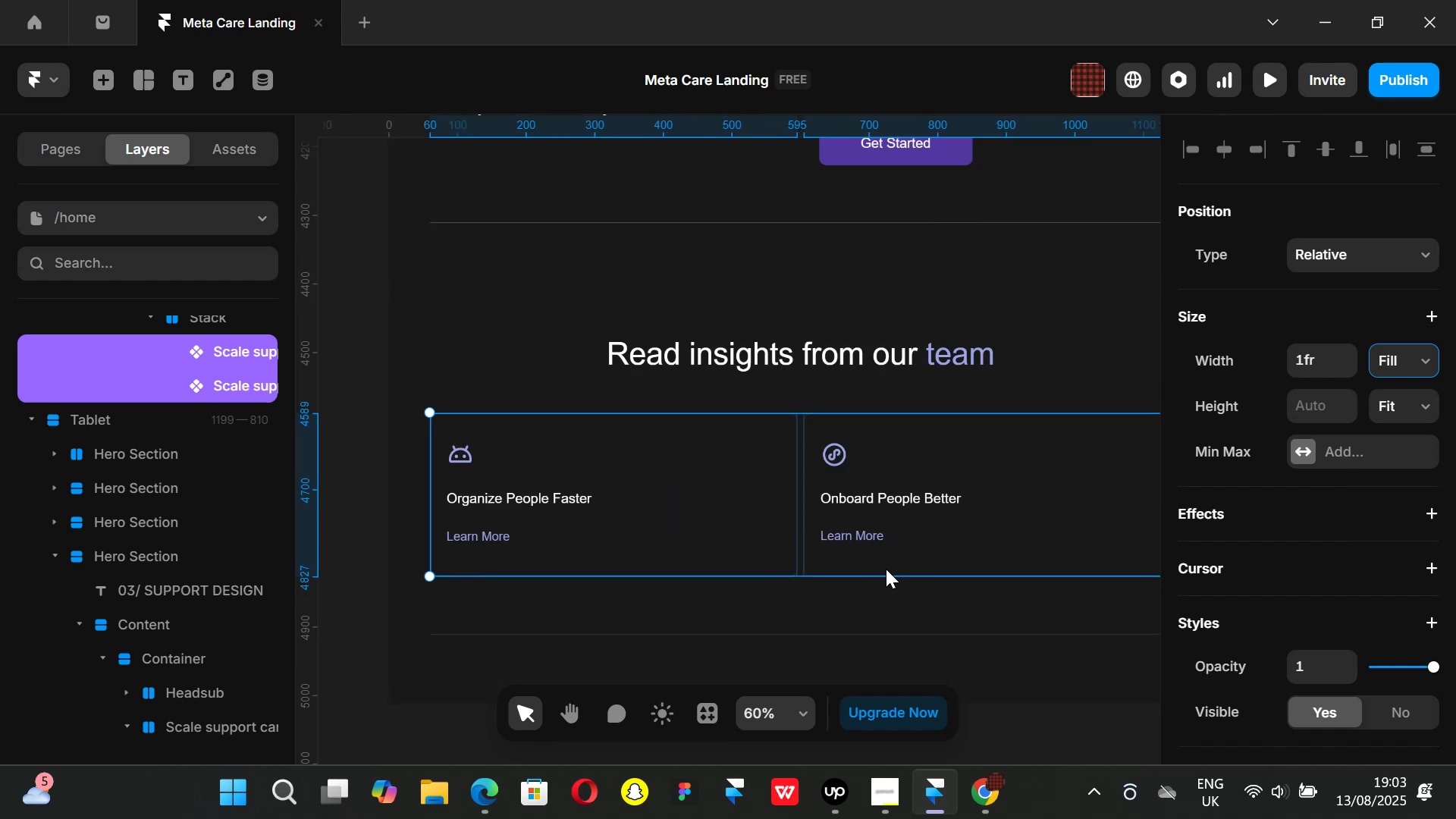 
key(Control+Z)
 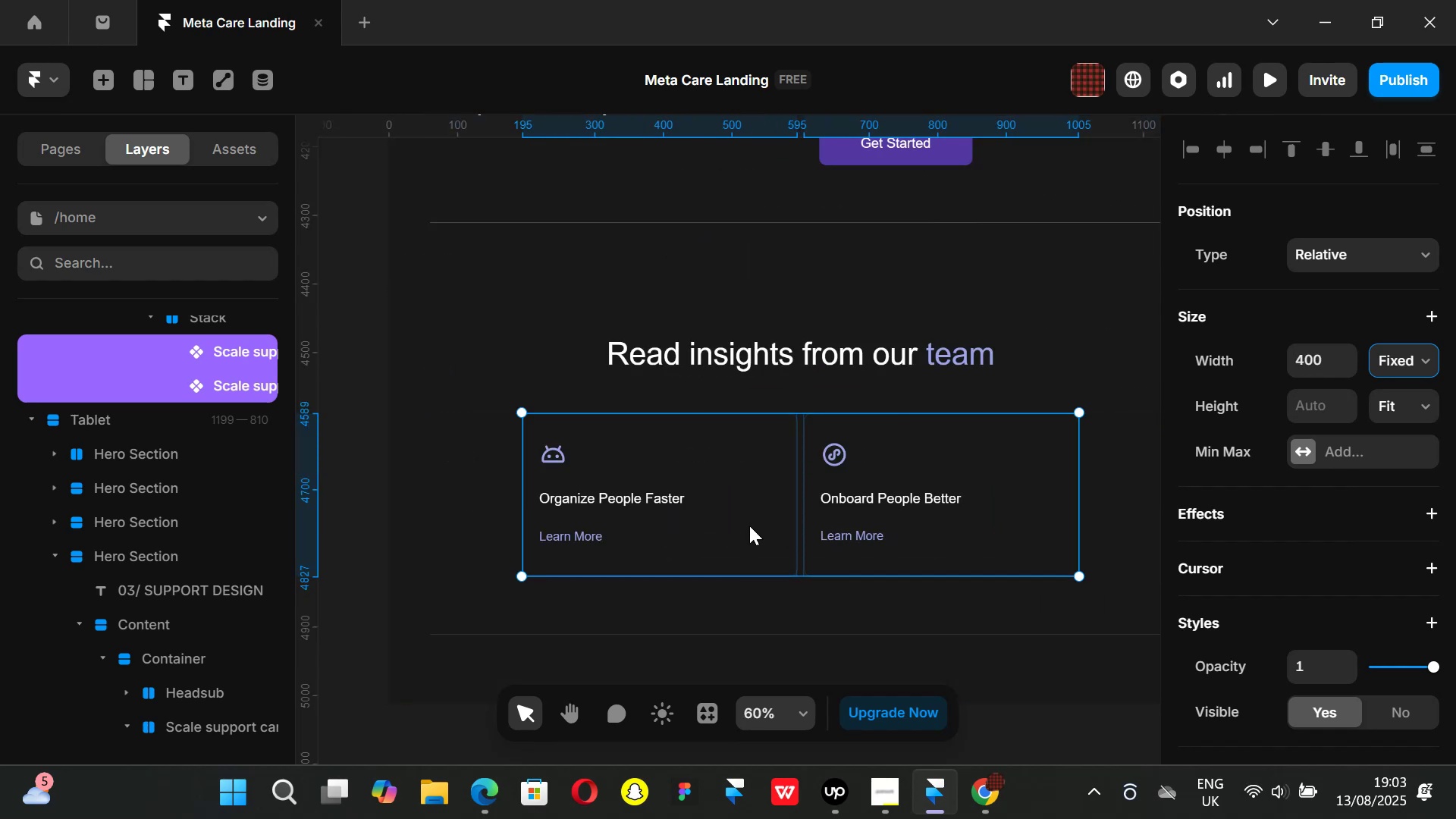 
hold_key(key=ShiftLeft, duration=0.47)
 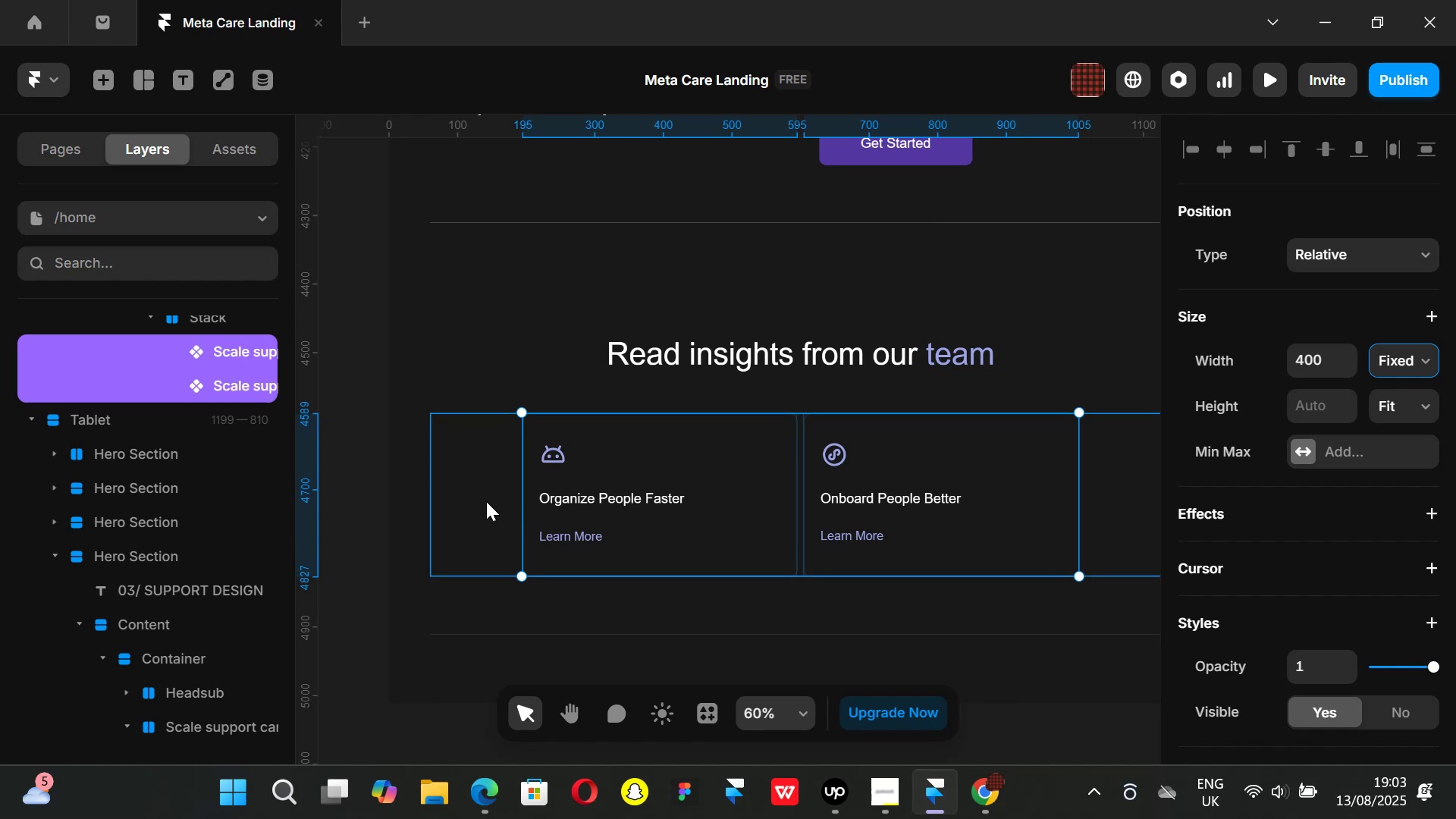 
left_click([486, 501])
 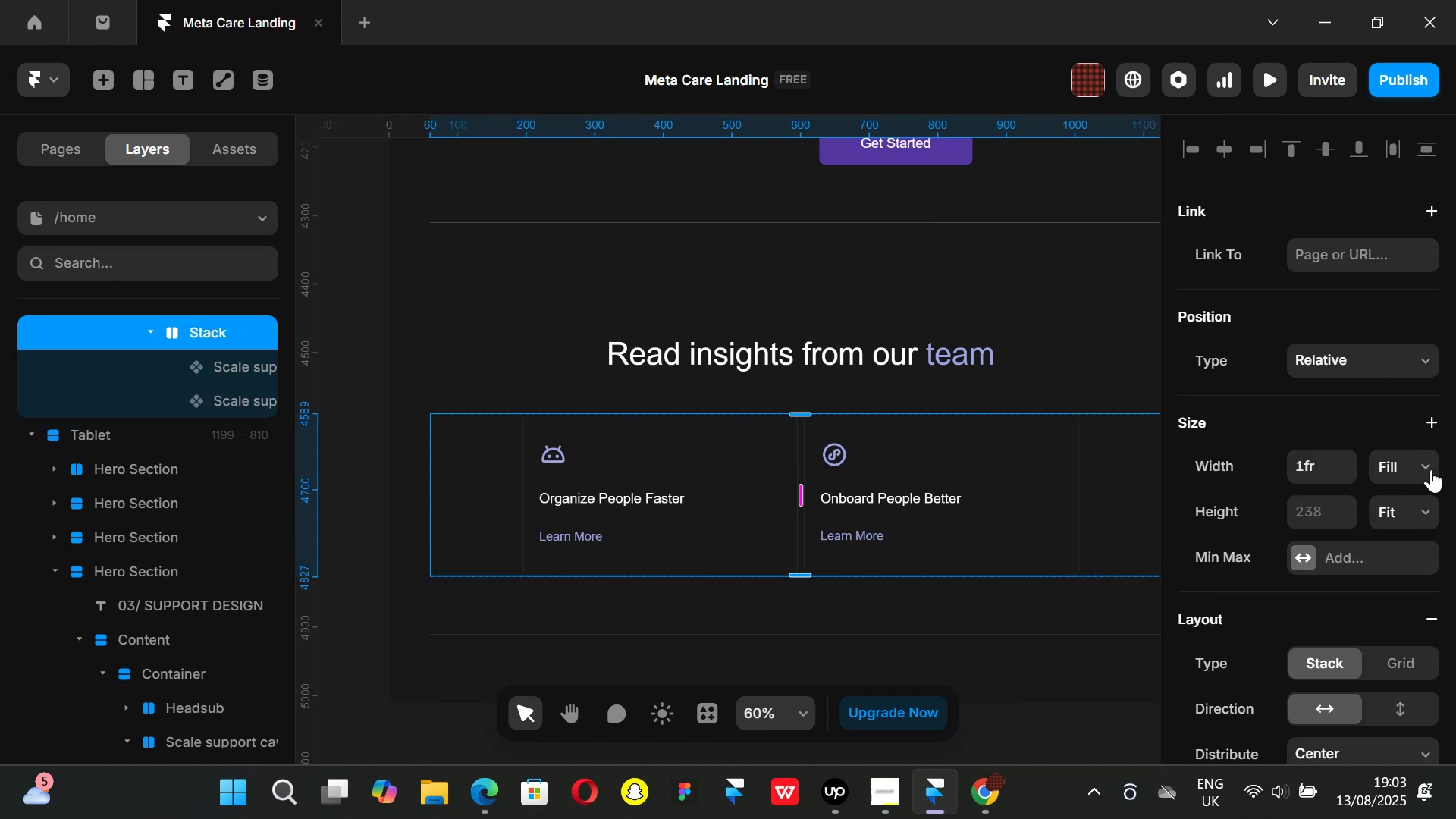 
left_click([1431, 469])
 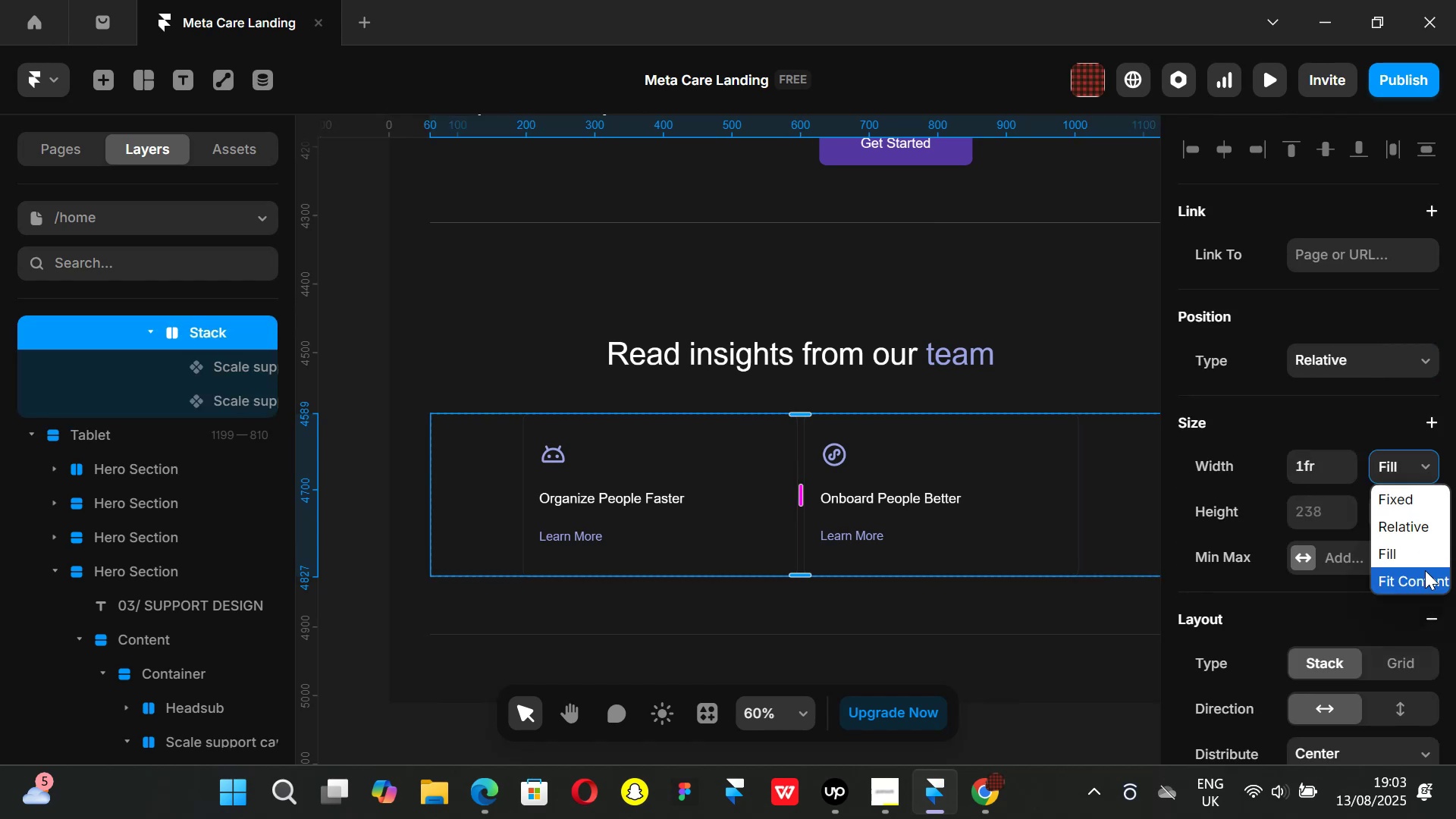 
left_click([1425, 571])
 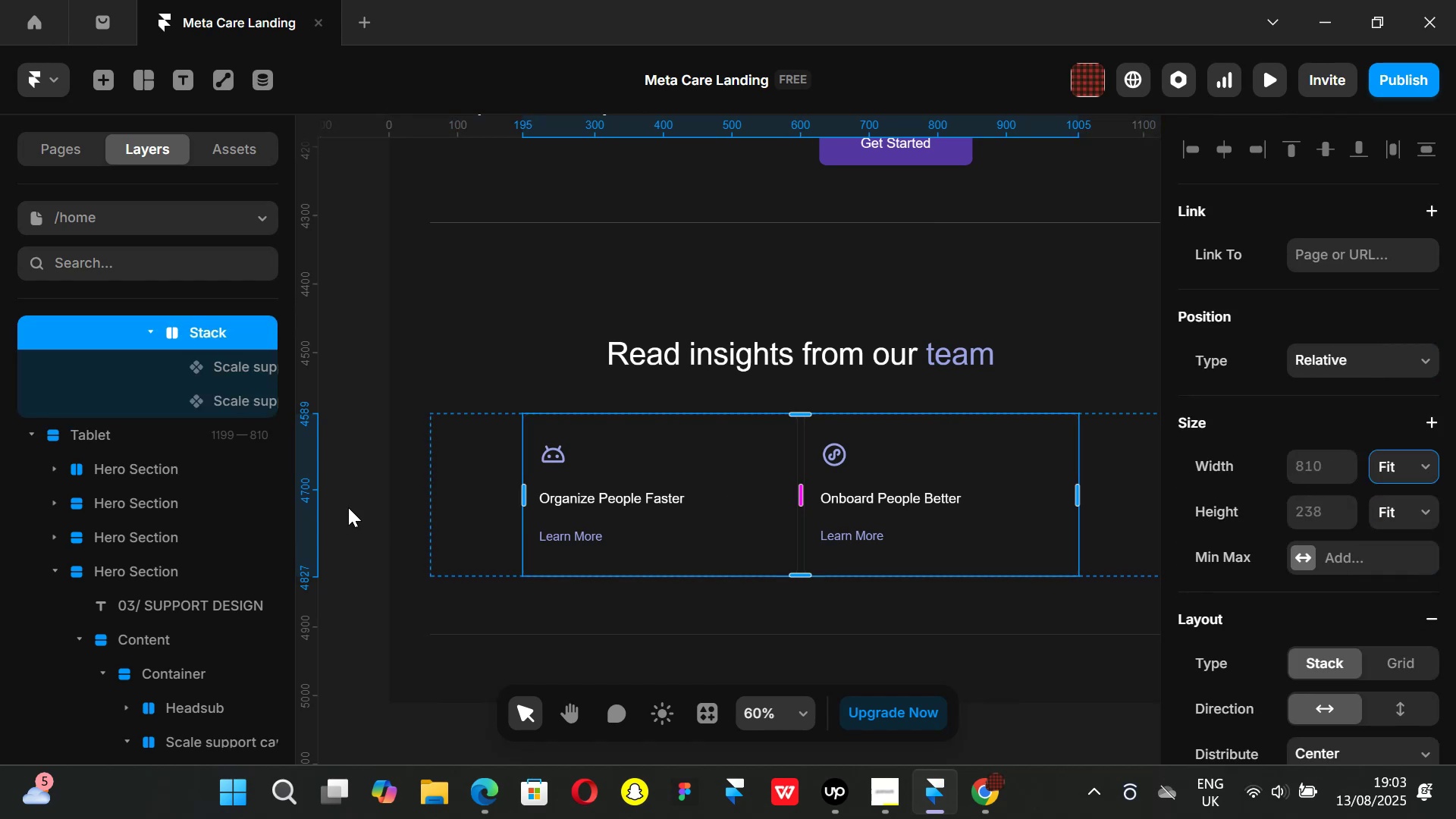 
left_click([475, 502])
 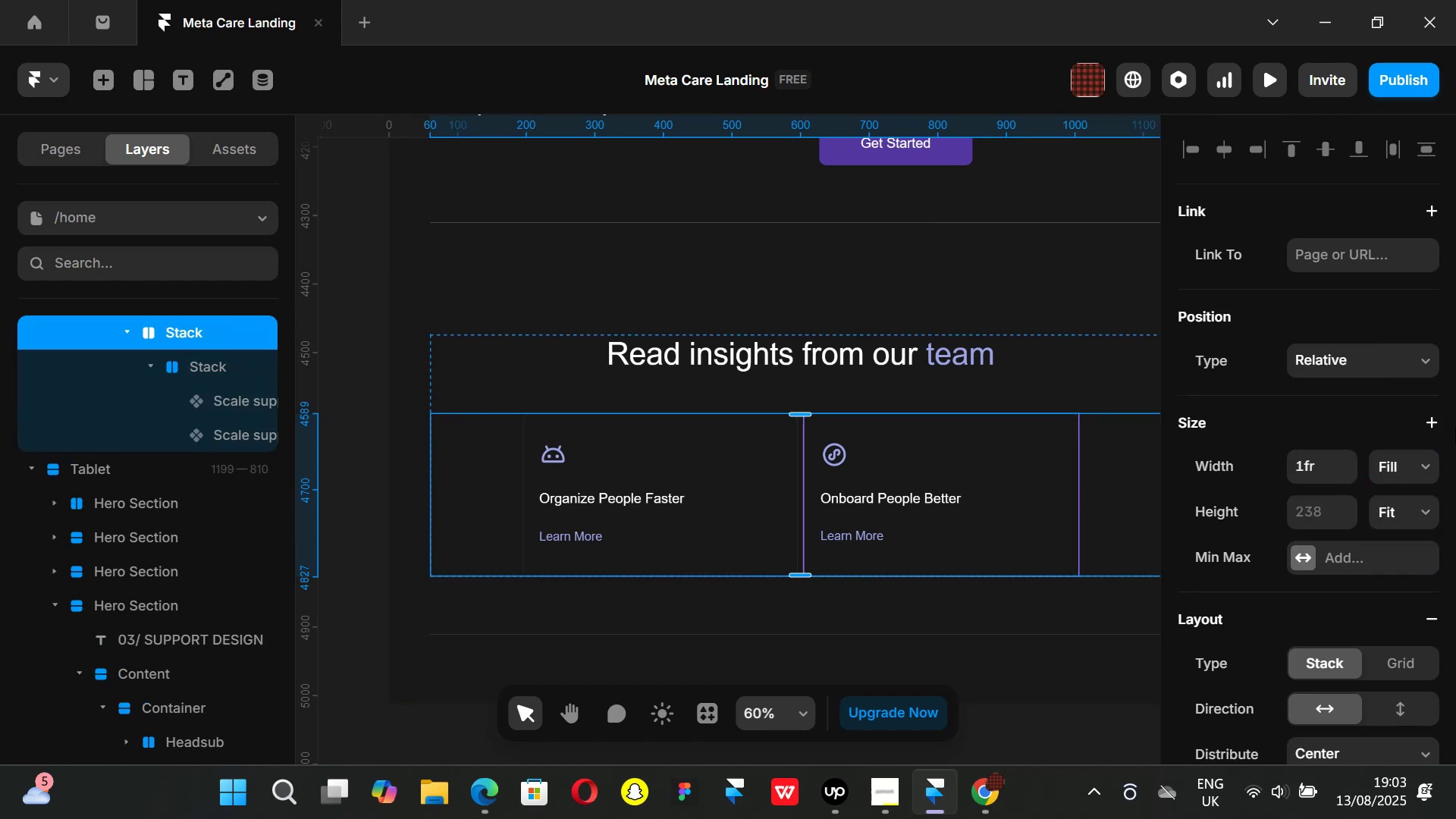 
left_click([1429, 472])
 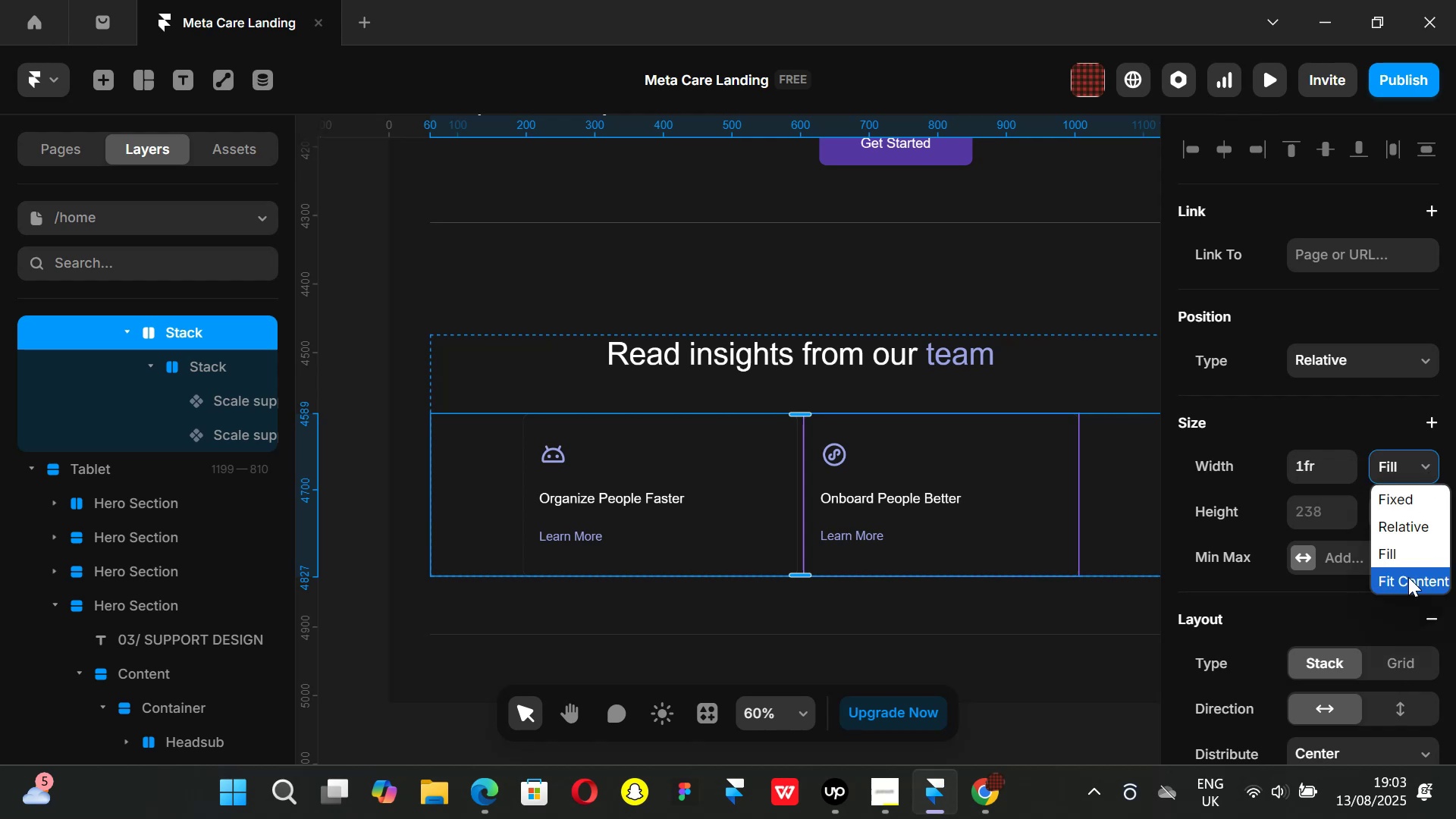 
left_click([1408, 577])
 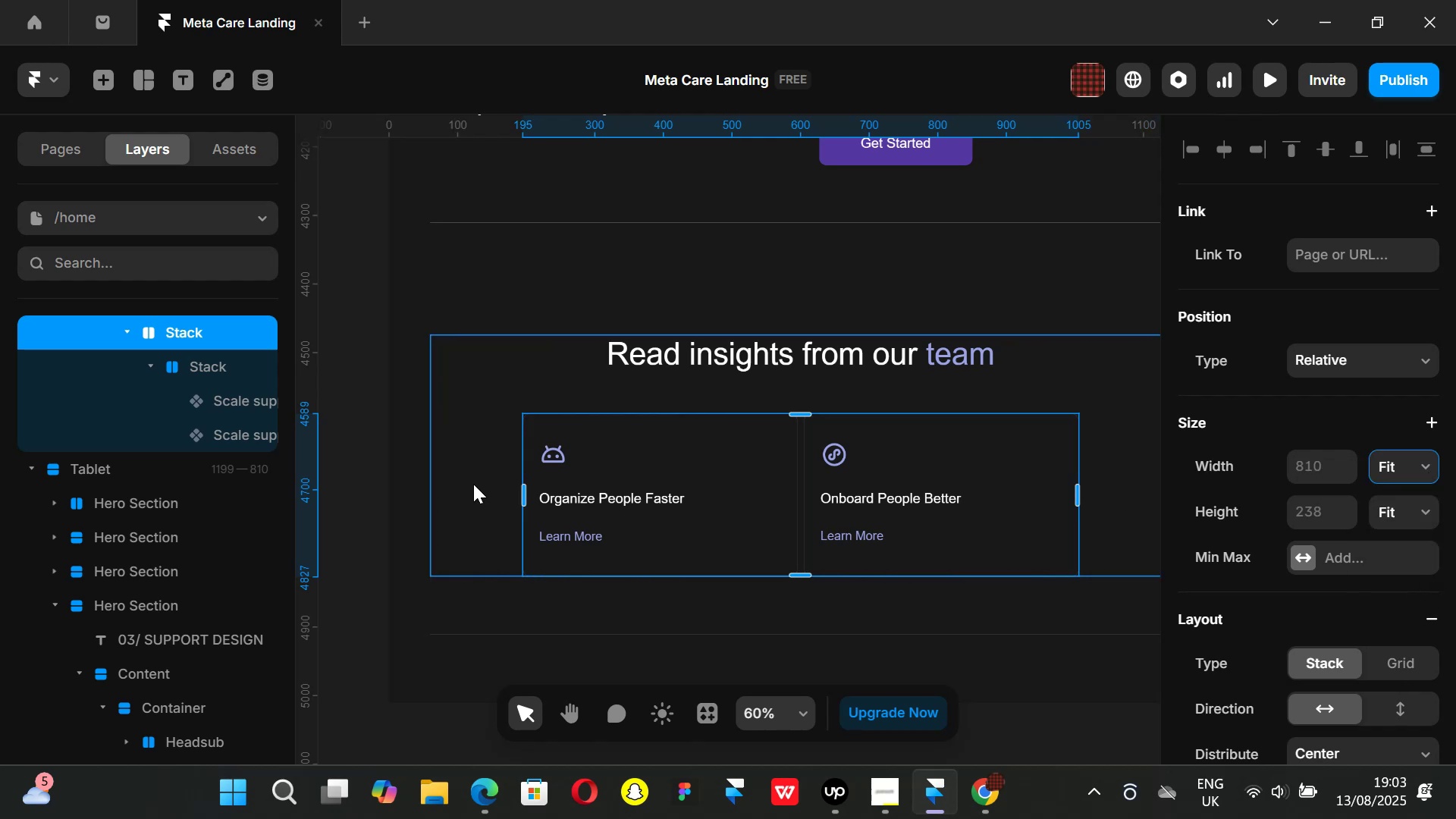 
hold_key(key=ShiftLeft, duration=0.81)
scroll: coordinate [716, 505], scroll_direction: down, amount: 1.0
 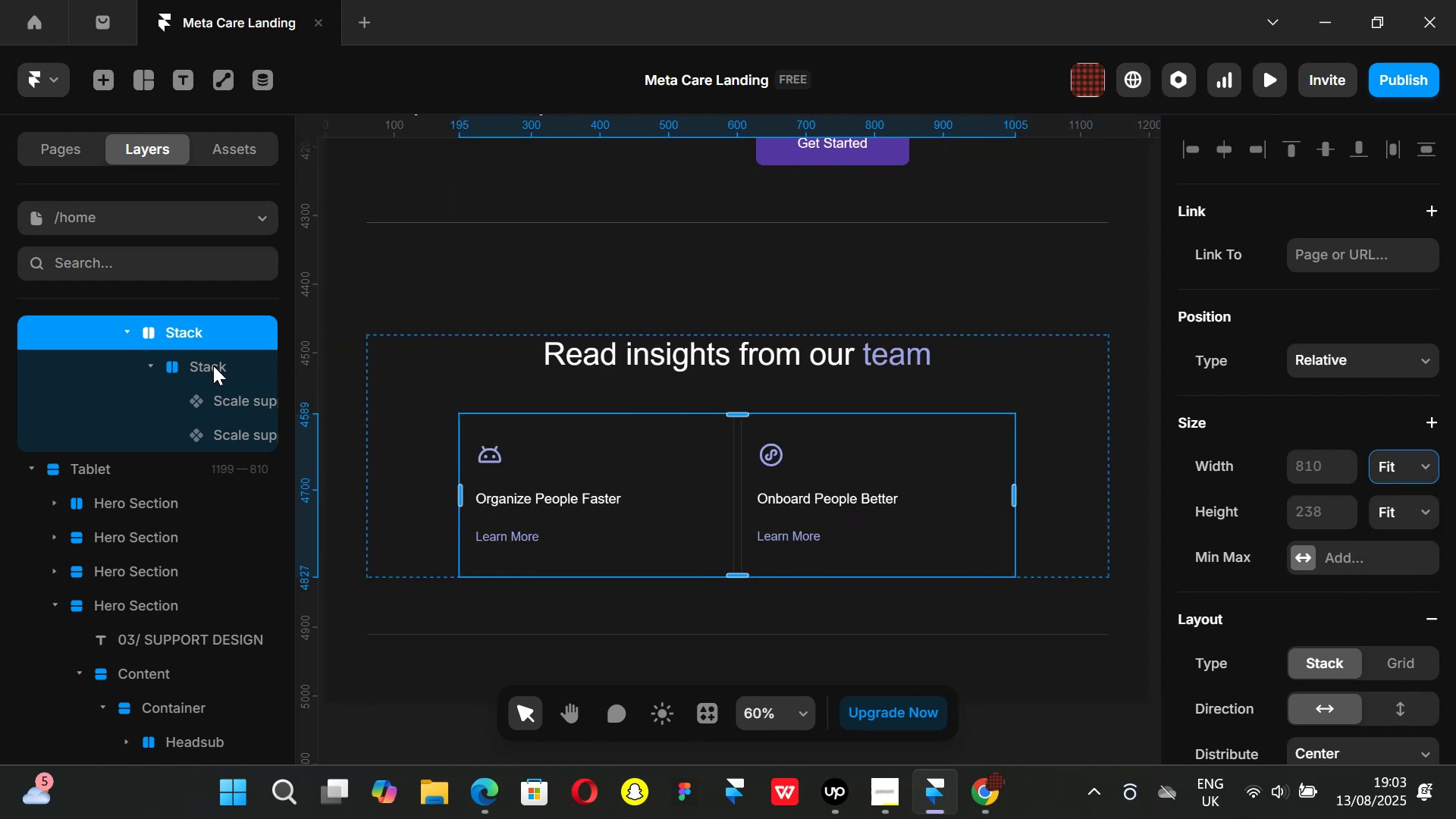 
left_click([213, 366])
 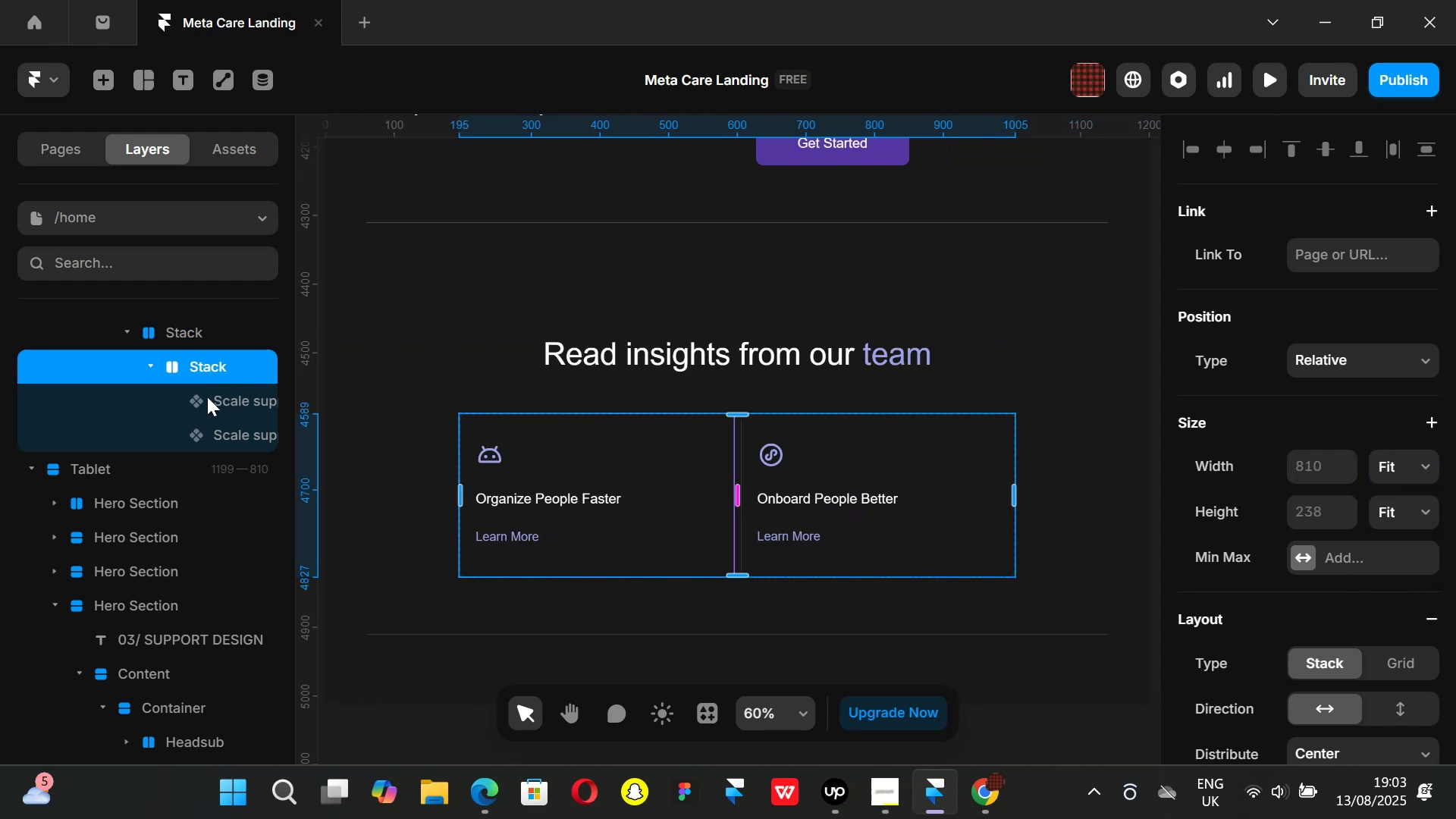 
left_click([229, 402])
 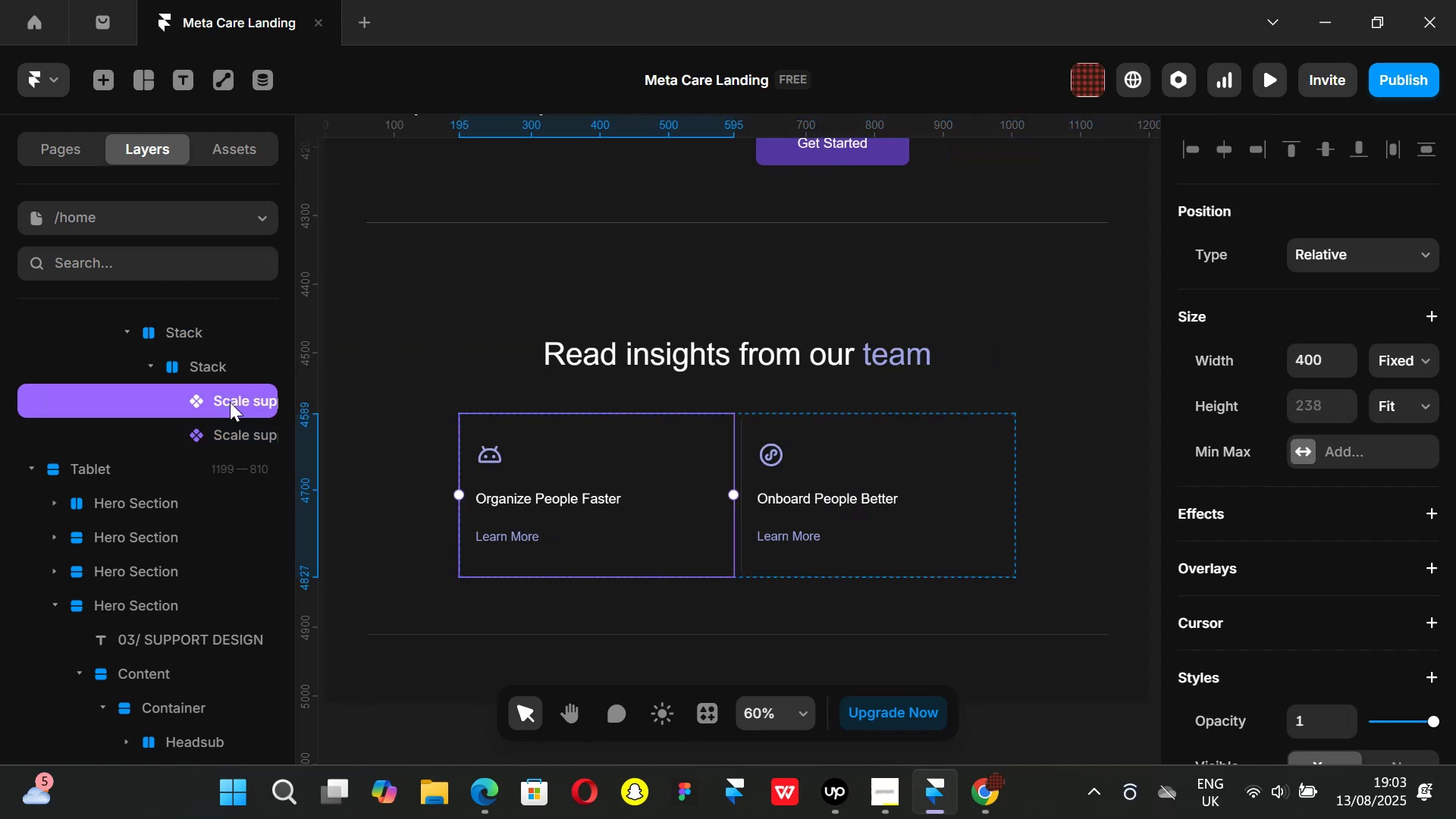 
hold_key(key=ShiftLeft, duration=0.66)
double_click([232, 425])
 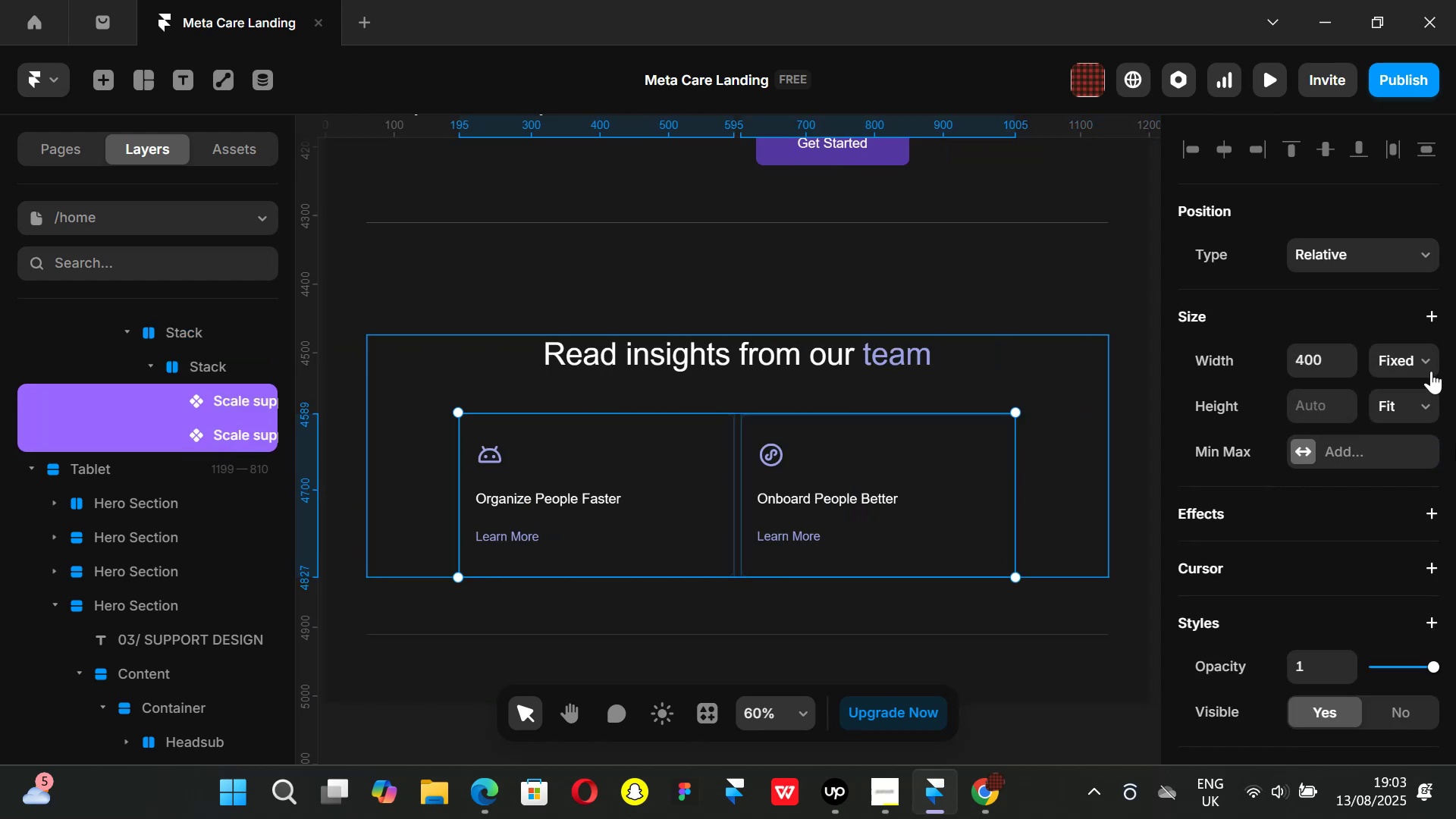 
left_click([1424, 363])
 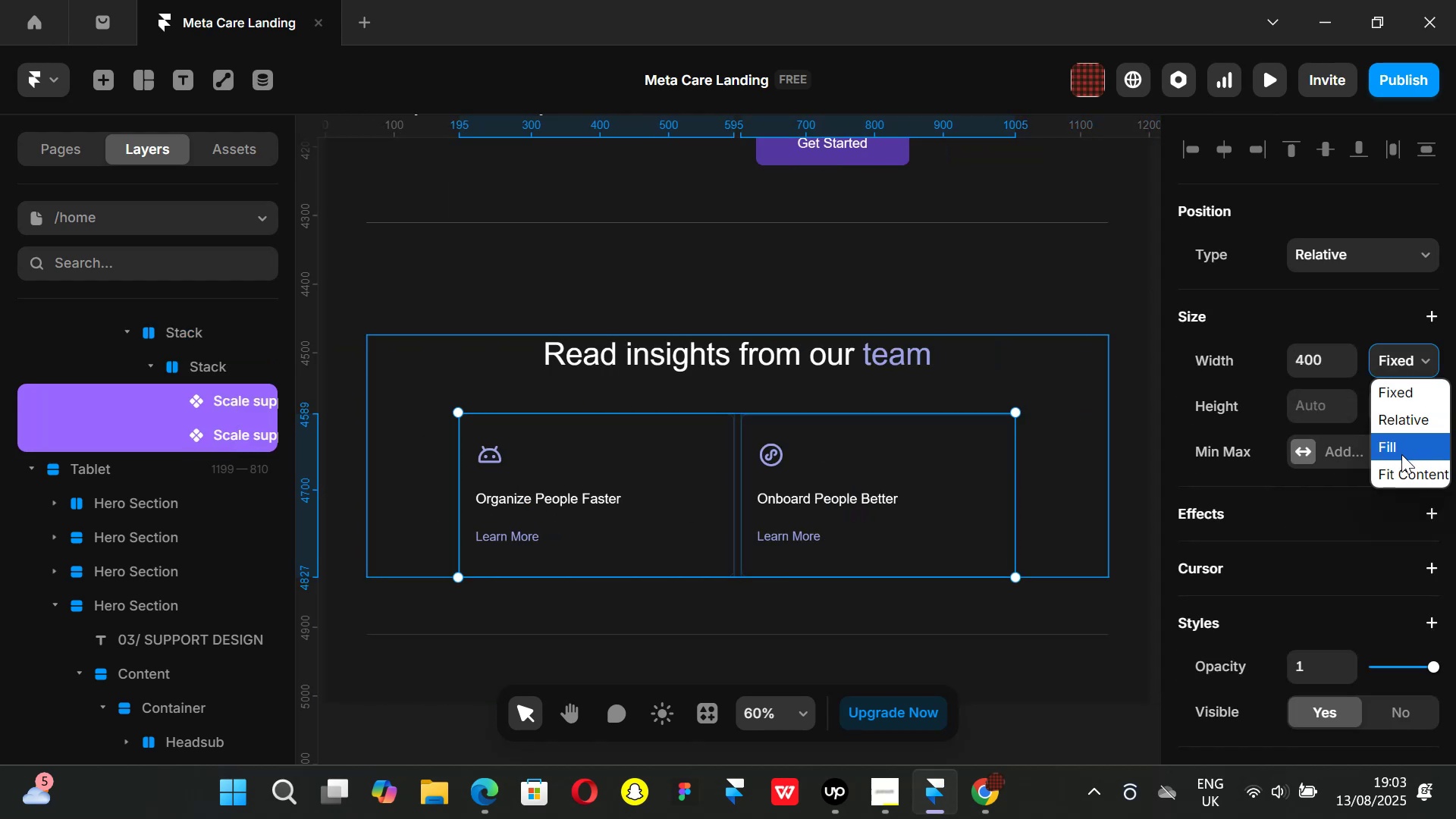 
left_click([1401, 454])
 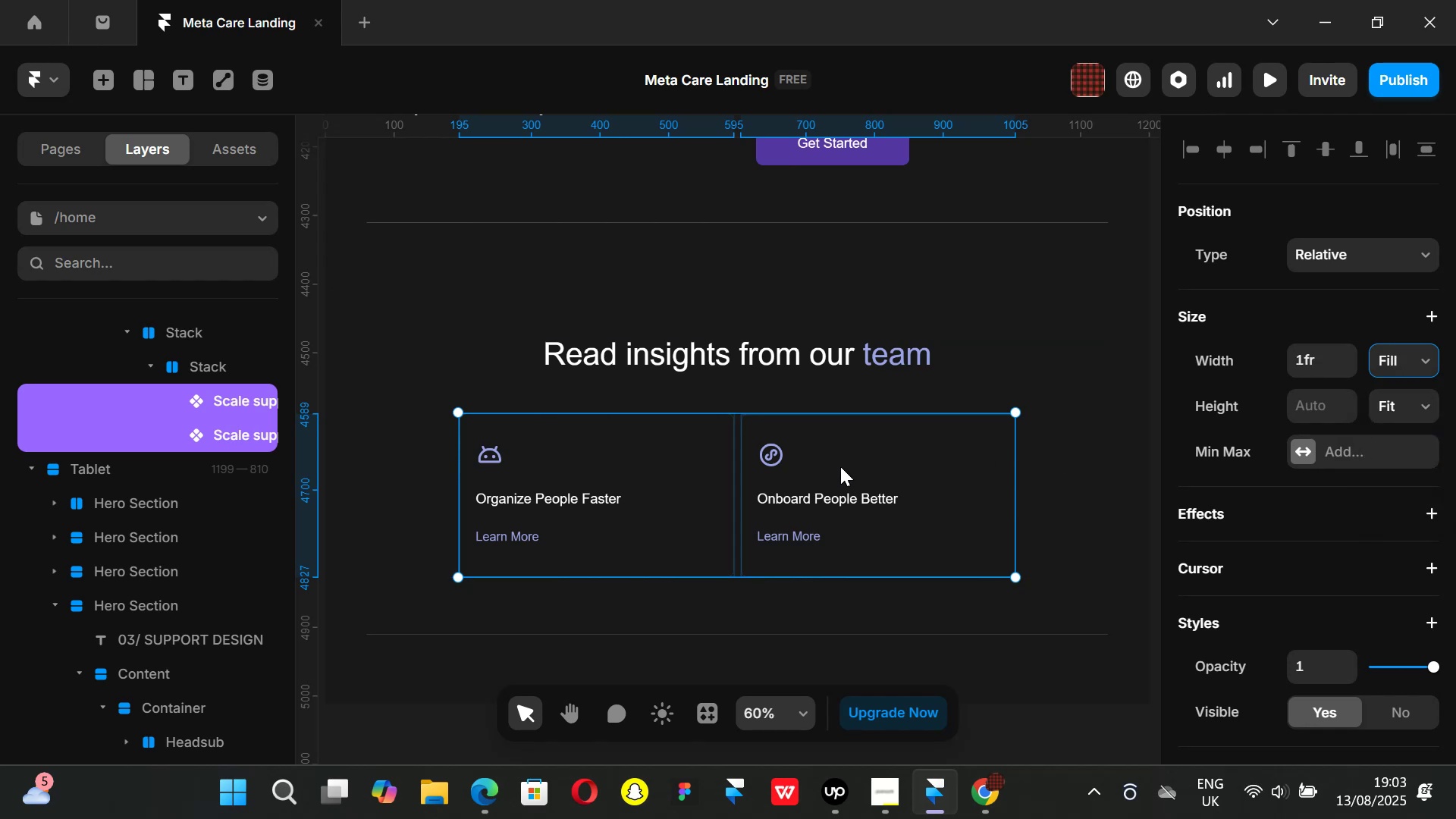 
hold_key(key=ShiftLeft, duration=1.4)
scroll: coordinate [805, 485], scroll_direction: down, amount: 11.0
 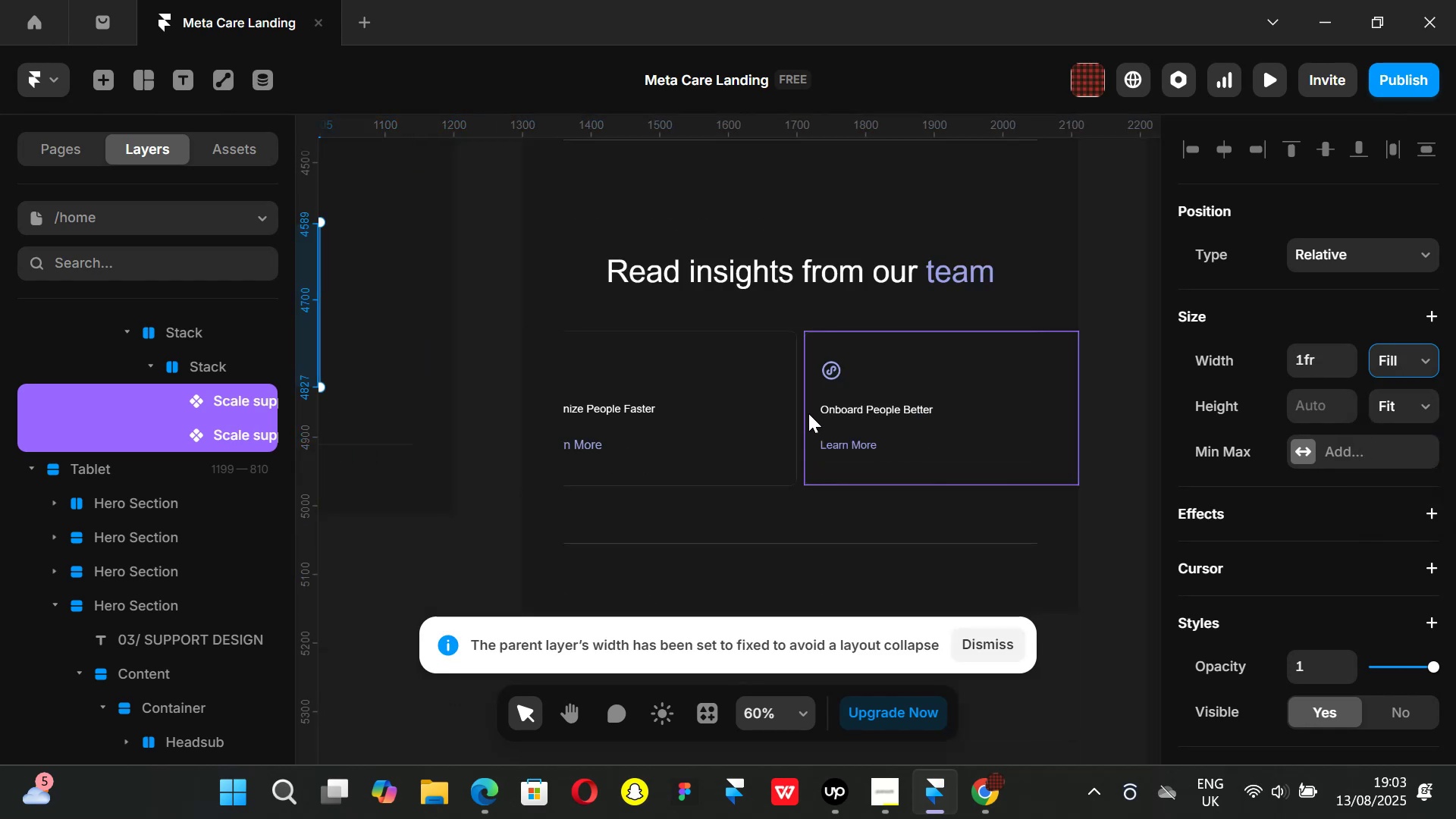 
hold_key(key=ShiftLeft, duration=1.13)
scroll: coordinate [749, 413], scroll_direction: up, amount: 13.0
 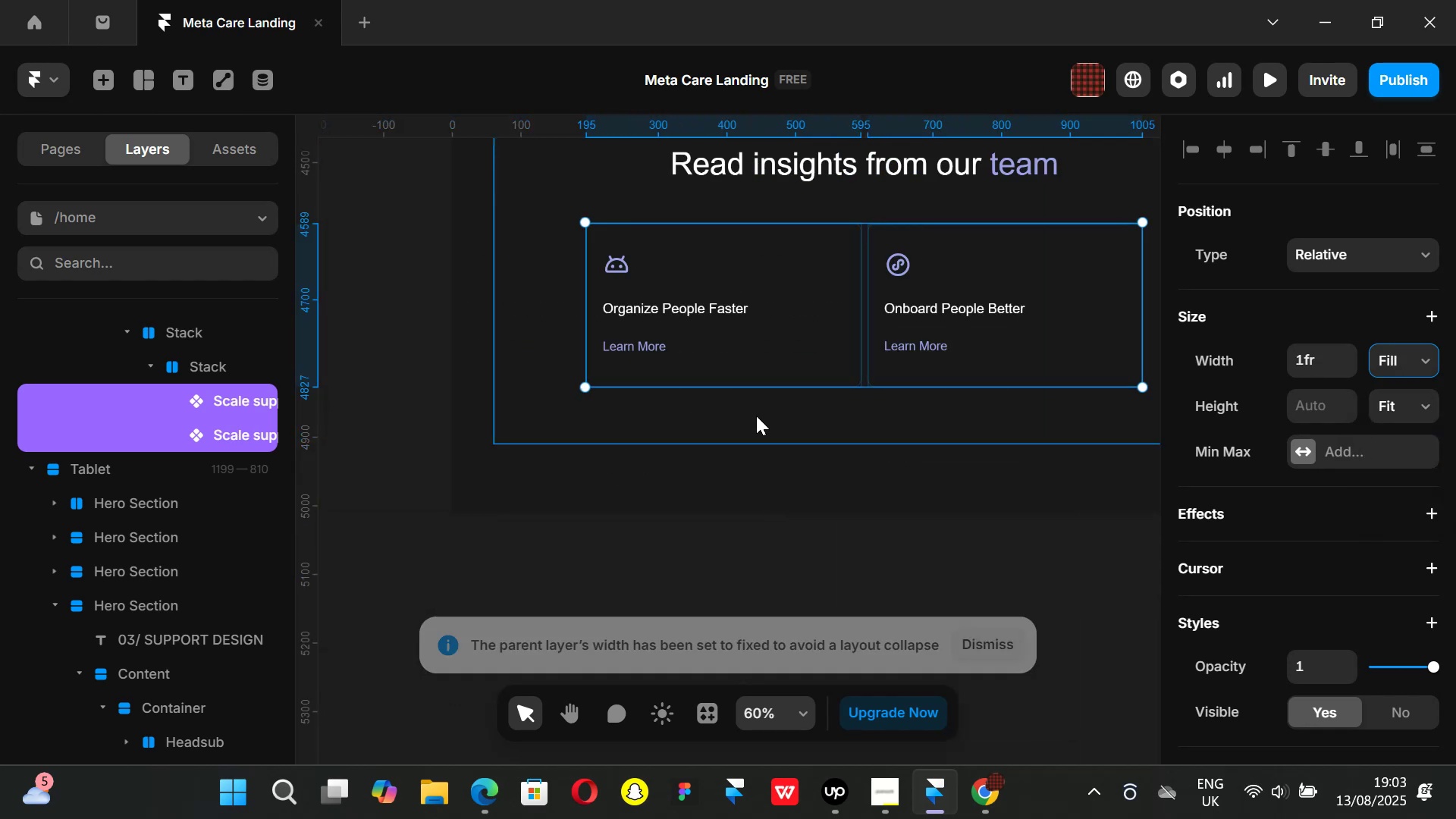 
key(Control+ControlLeft)
 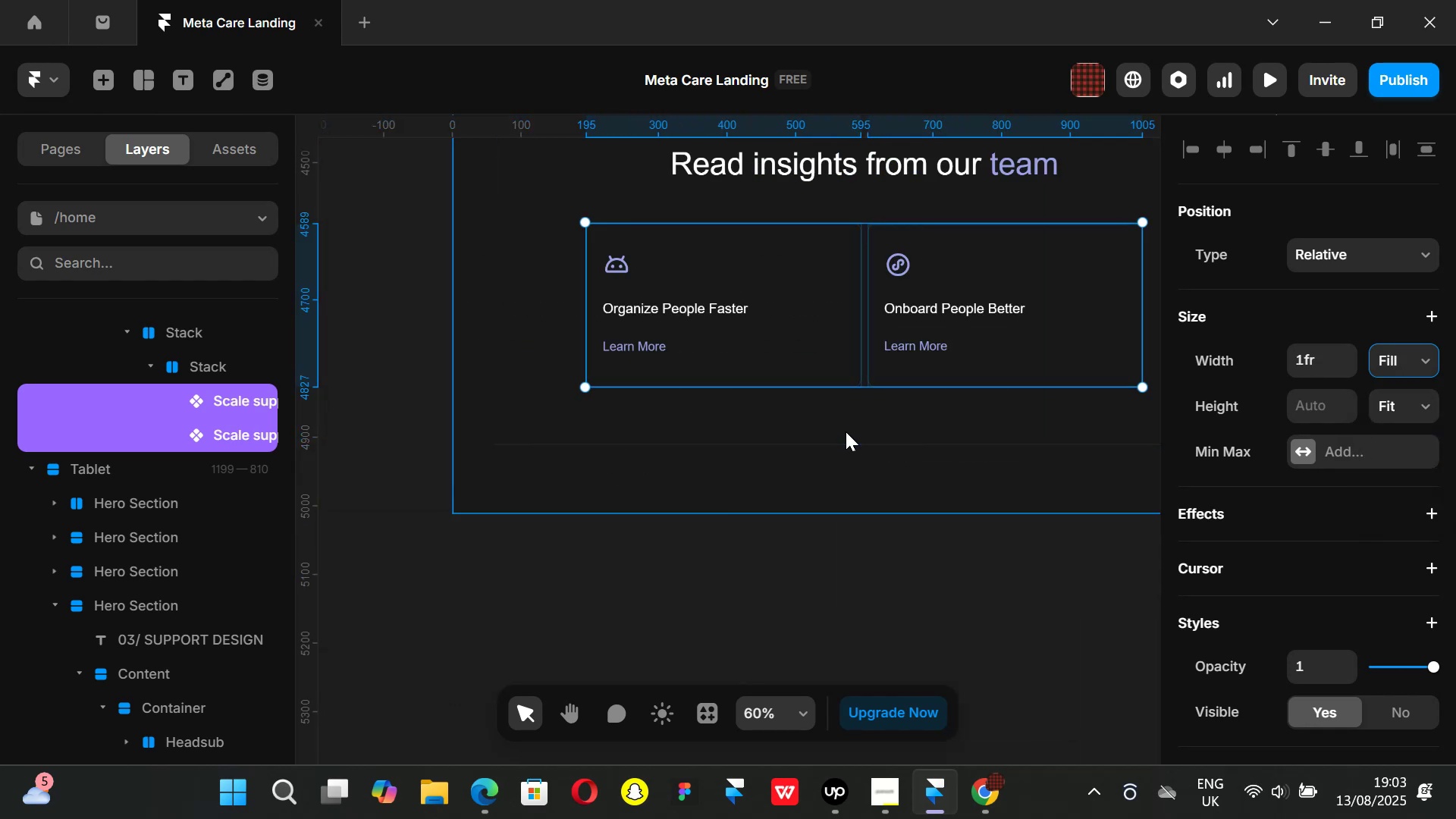 
key(Control+Z)
 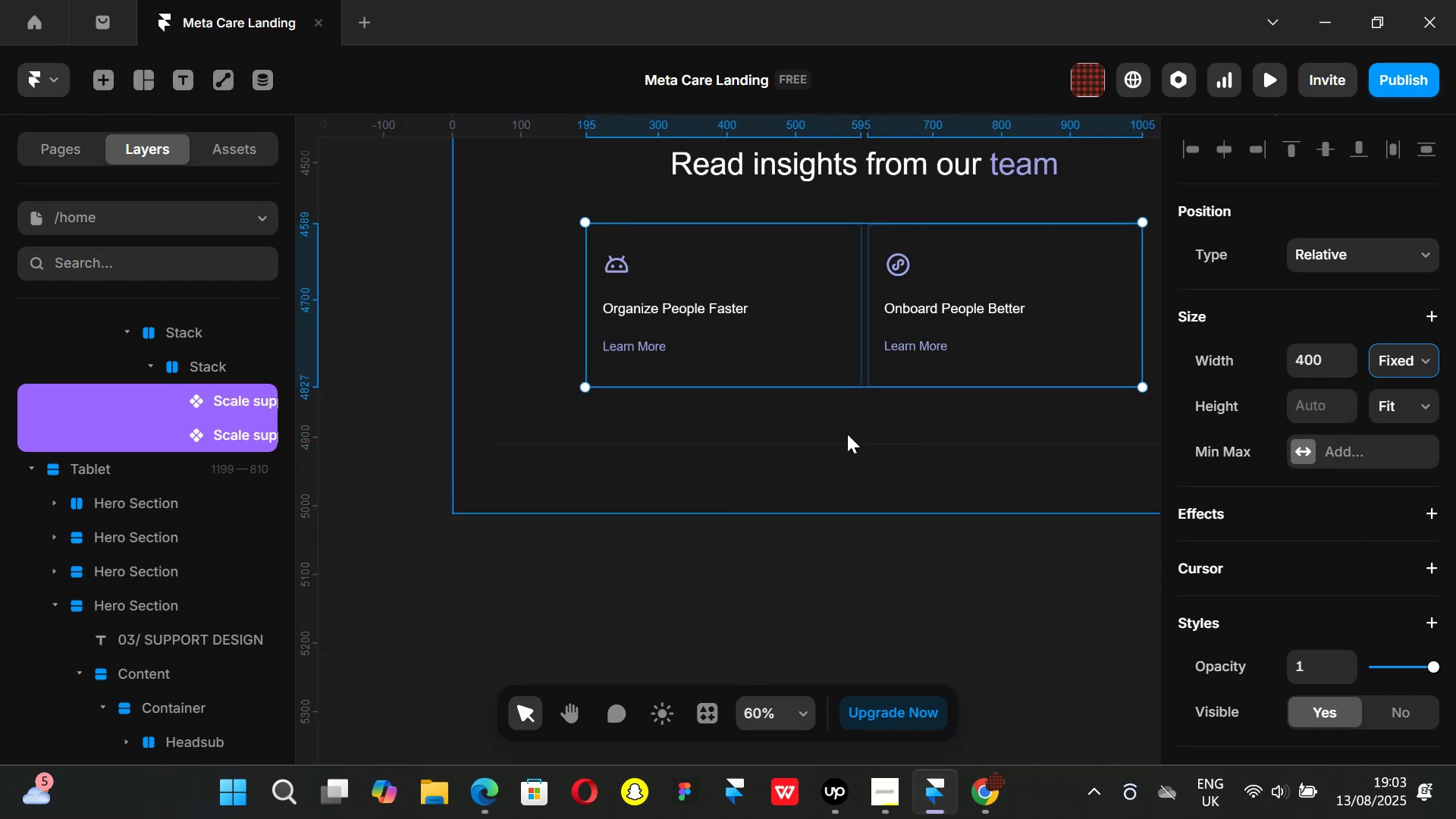 
key(Control+ControlLeft)
 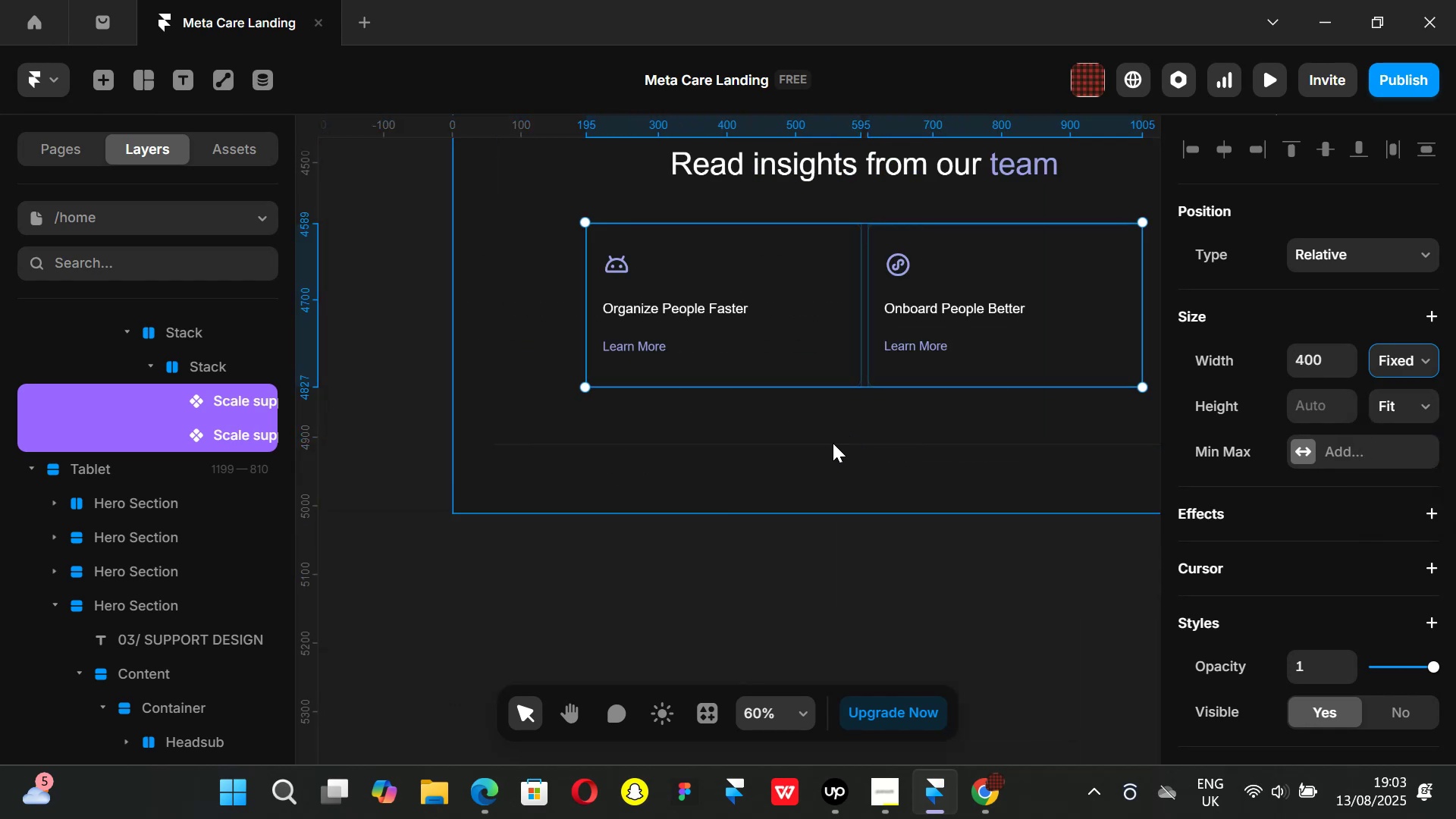 
key(Control+Z)
 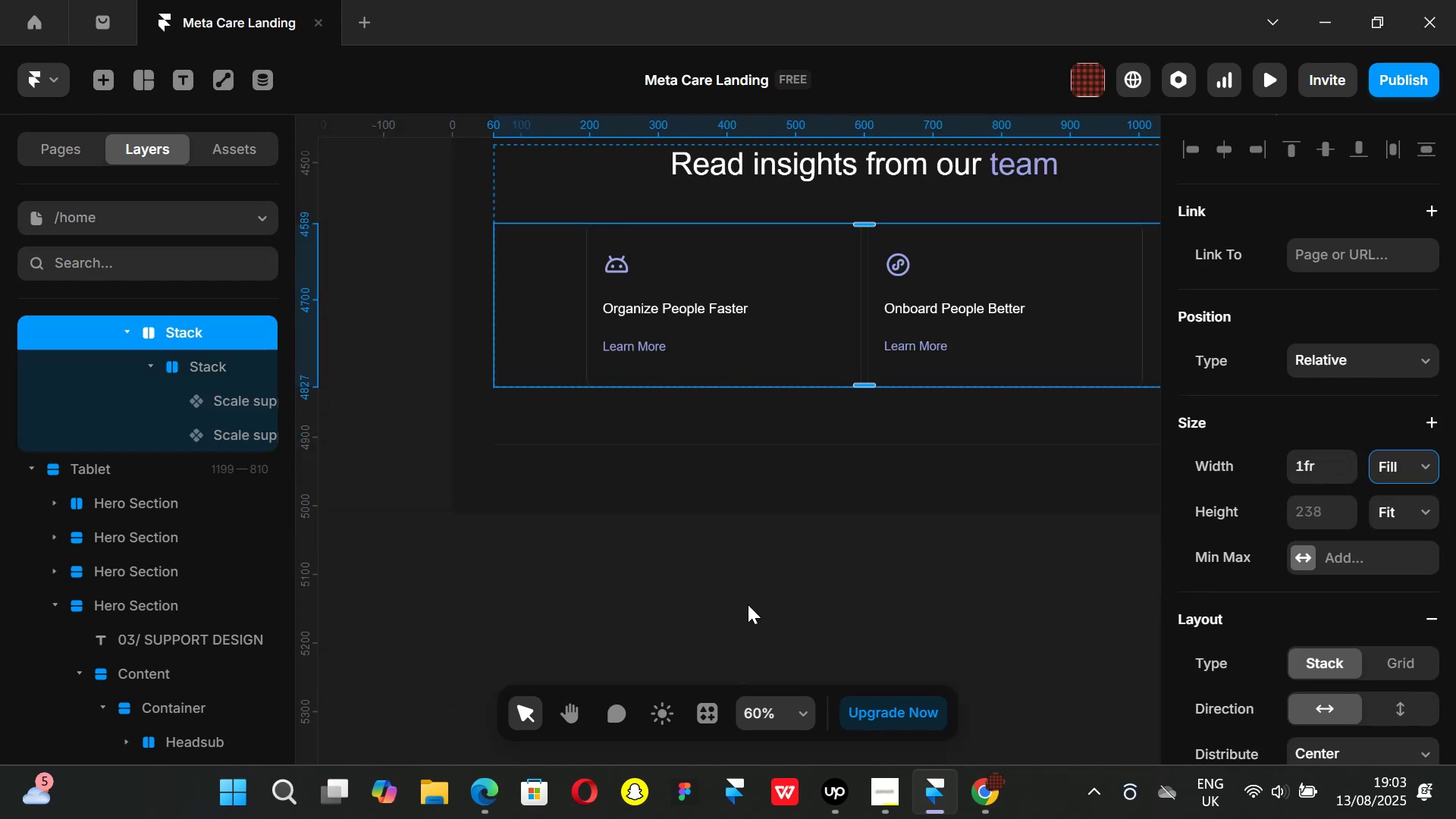 
key(Control+ControlLeft)
 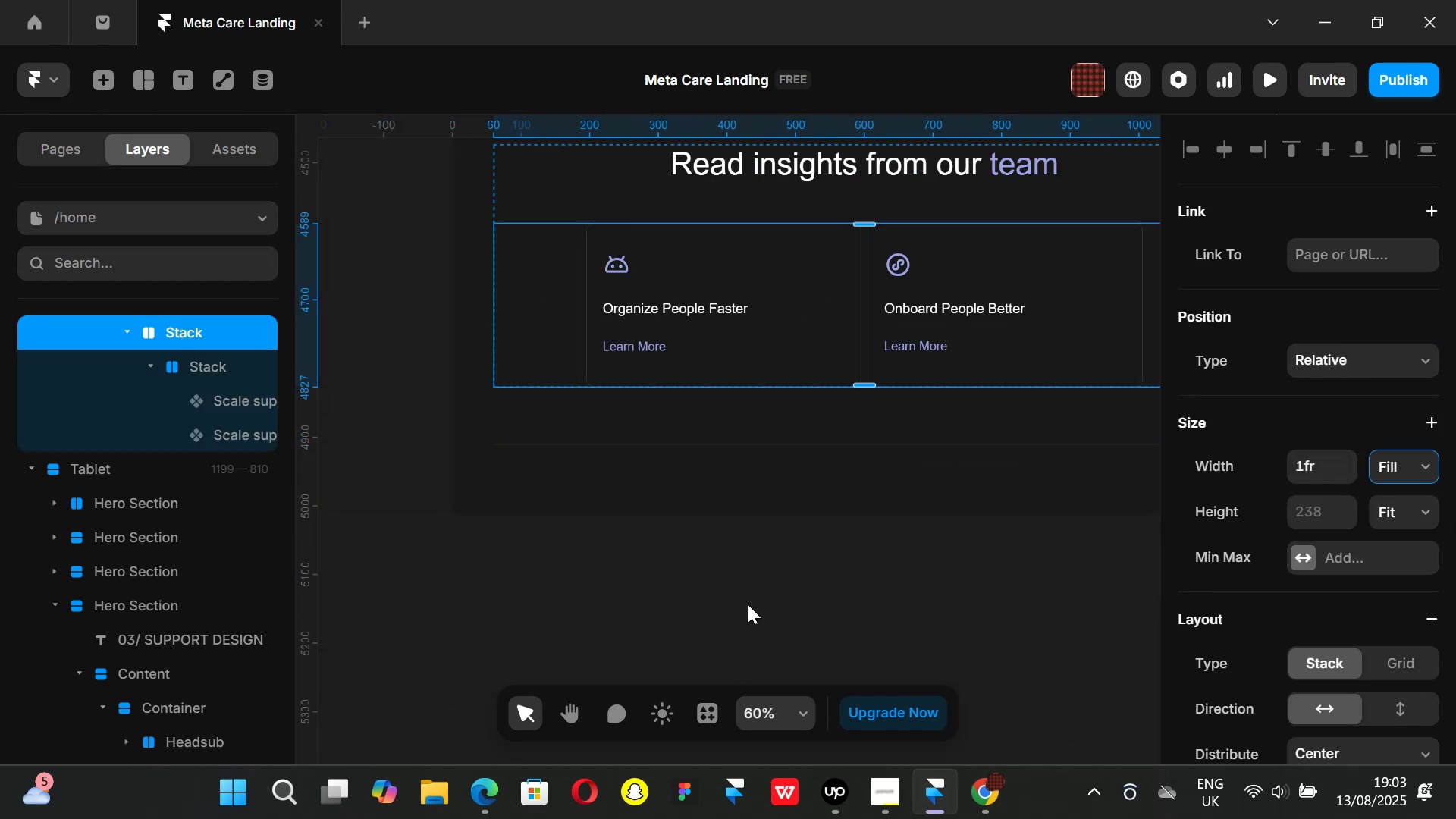 
key(Control+Z)
 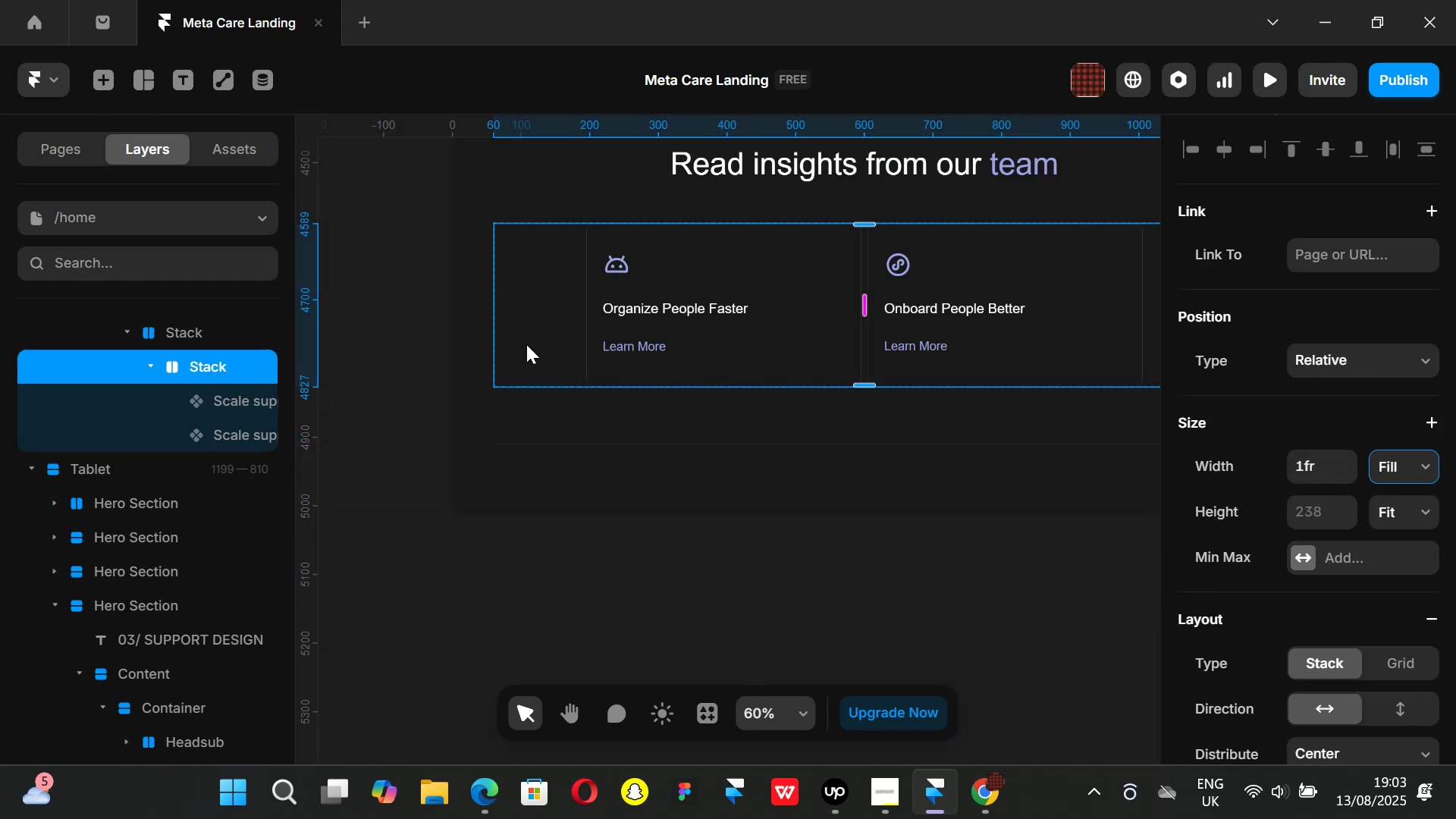 
left_click([689, 322])
 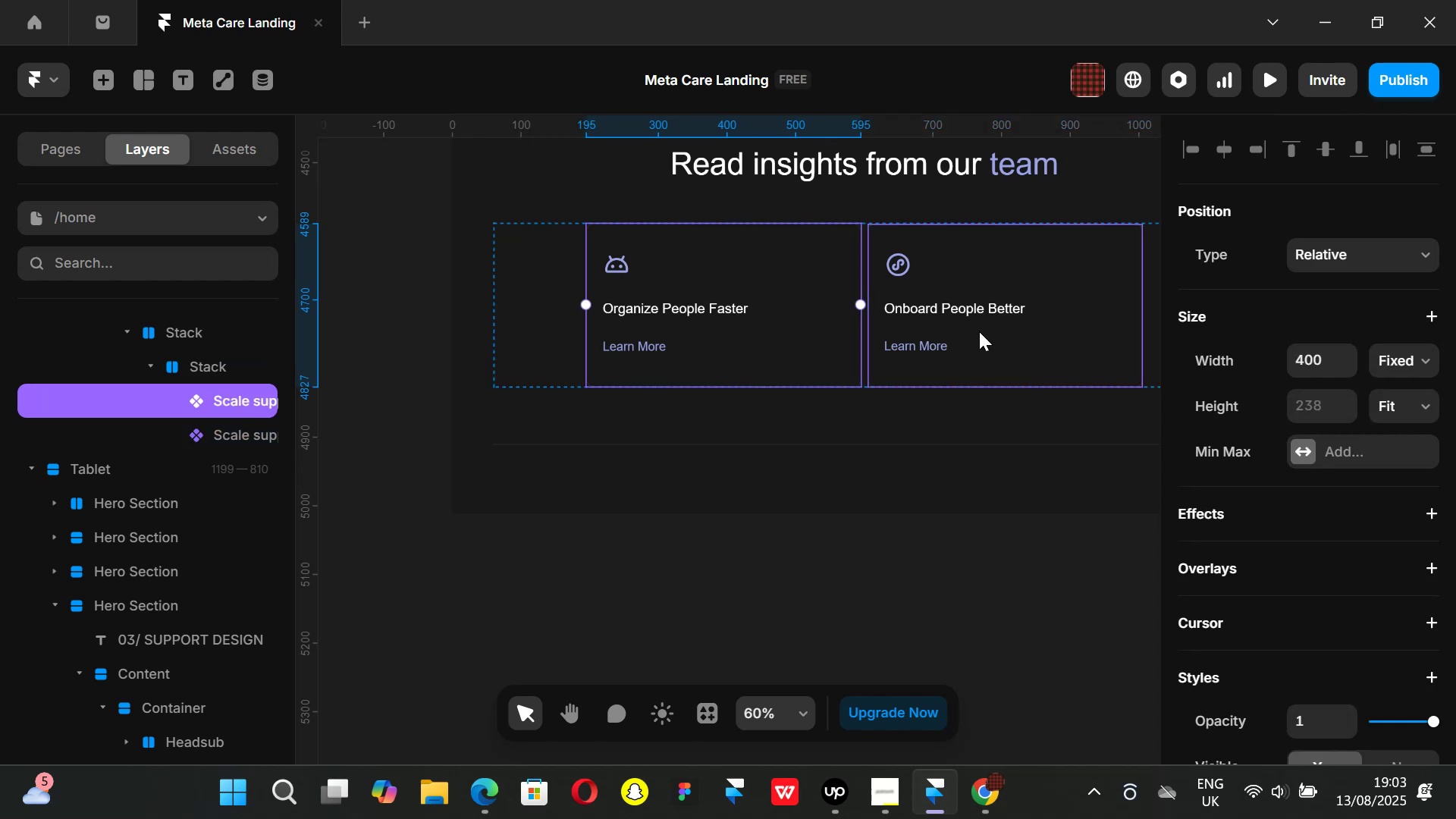 
hold_key(key=ShiftLeft, duration=0.71)
left_click([979, 331])
 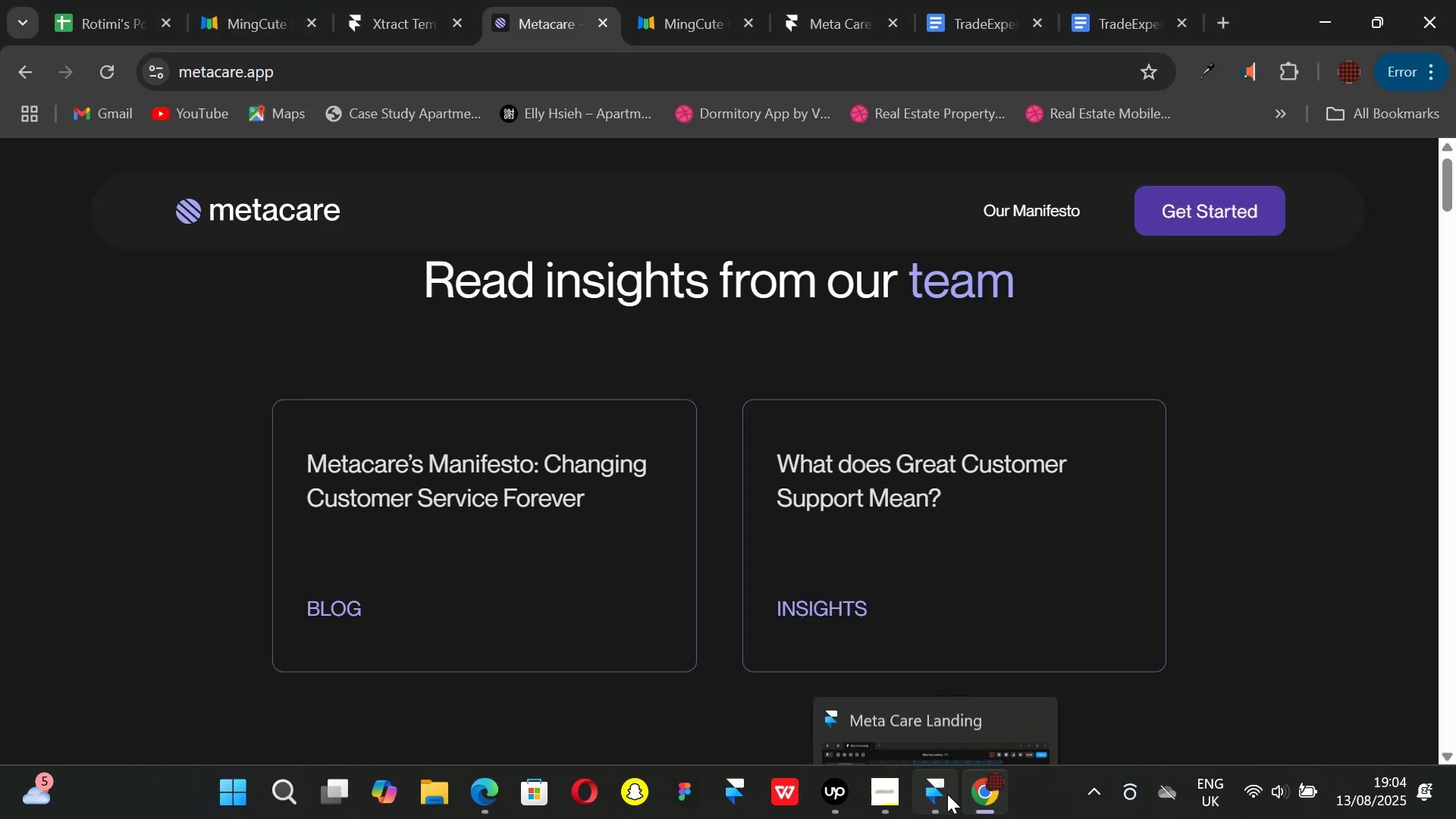 
left_click([937, 795])
 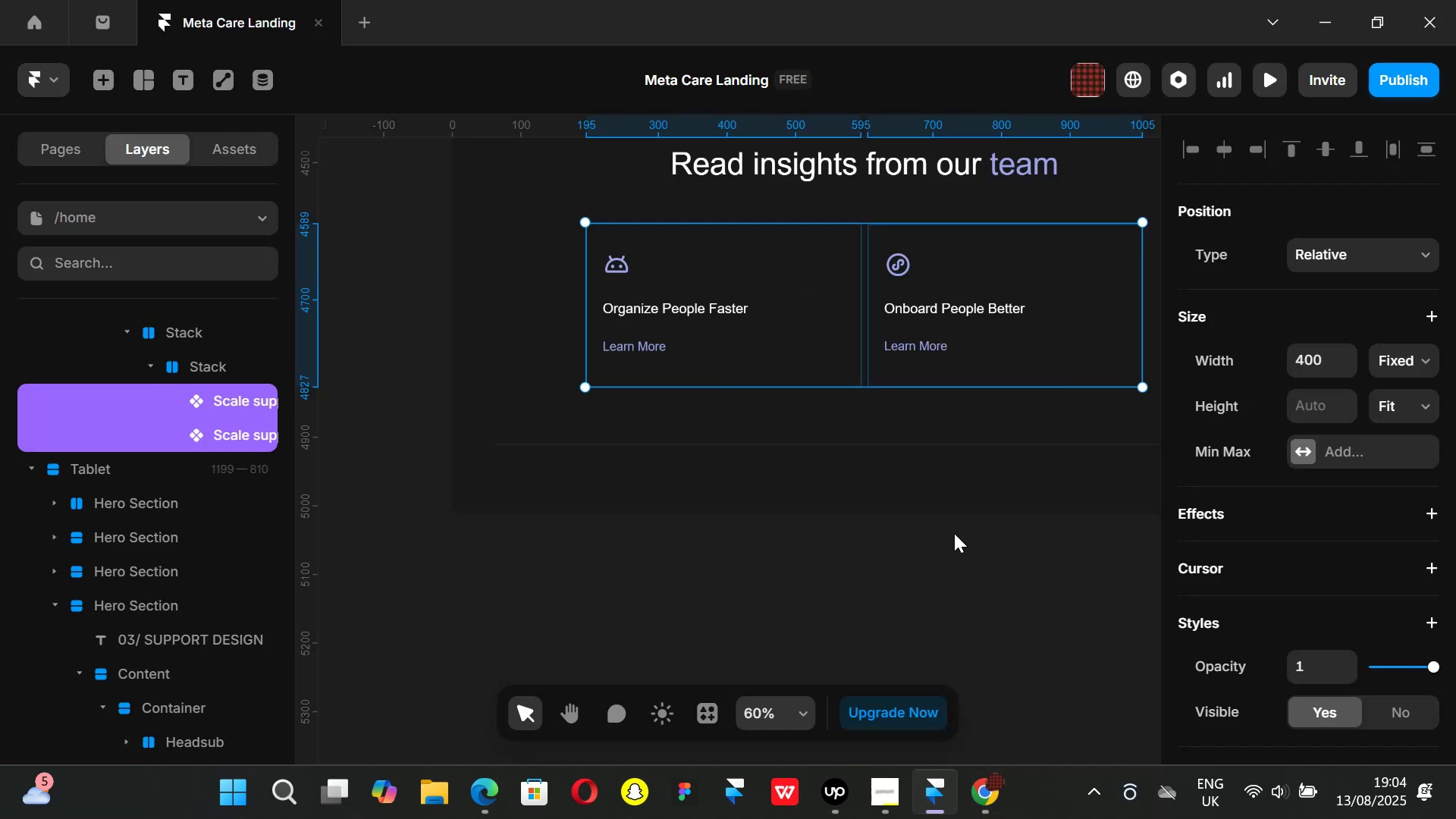 
scroll: coordinate [945, 497], scroll_direction: up, amount: 2.0
 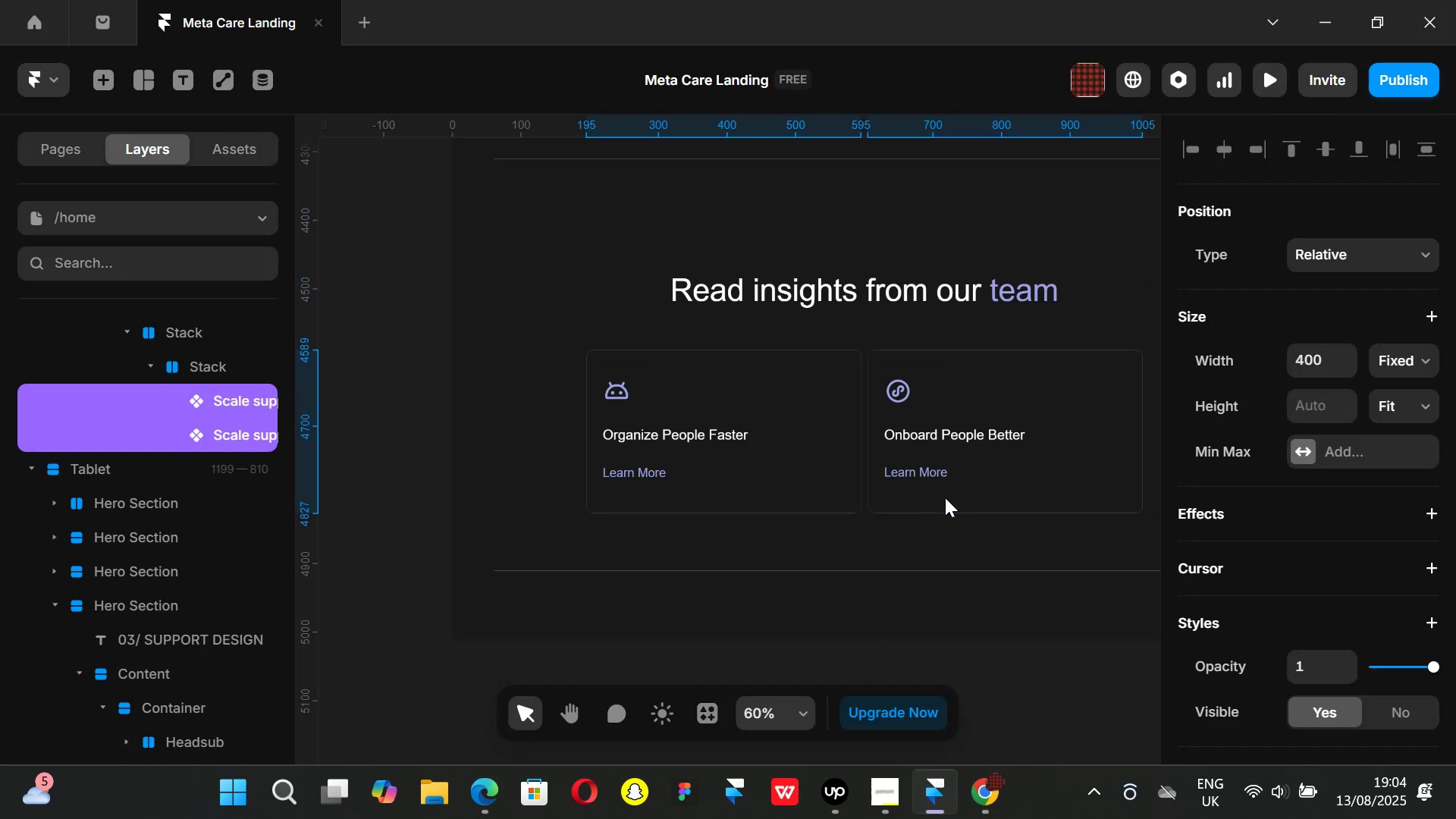 
hold_key(key=ShiftLeft, duration=0.64)
scroll: coordinate [945, 497], scroll_direction: down, amount: 3.0
 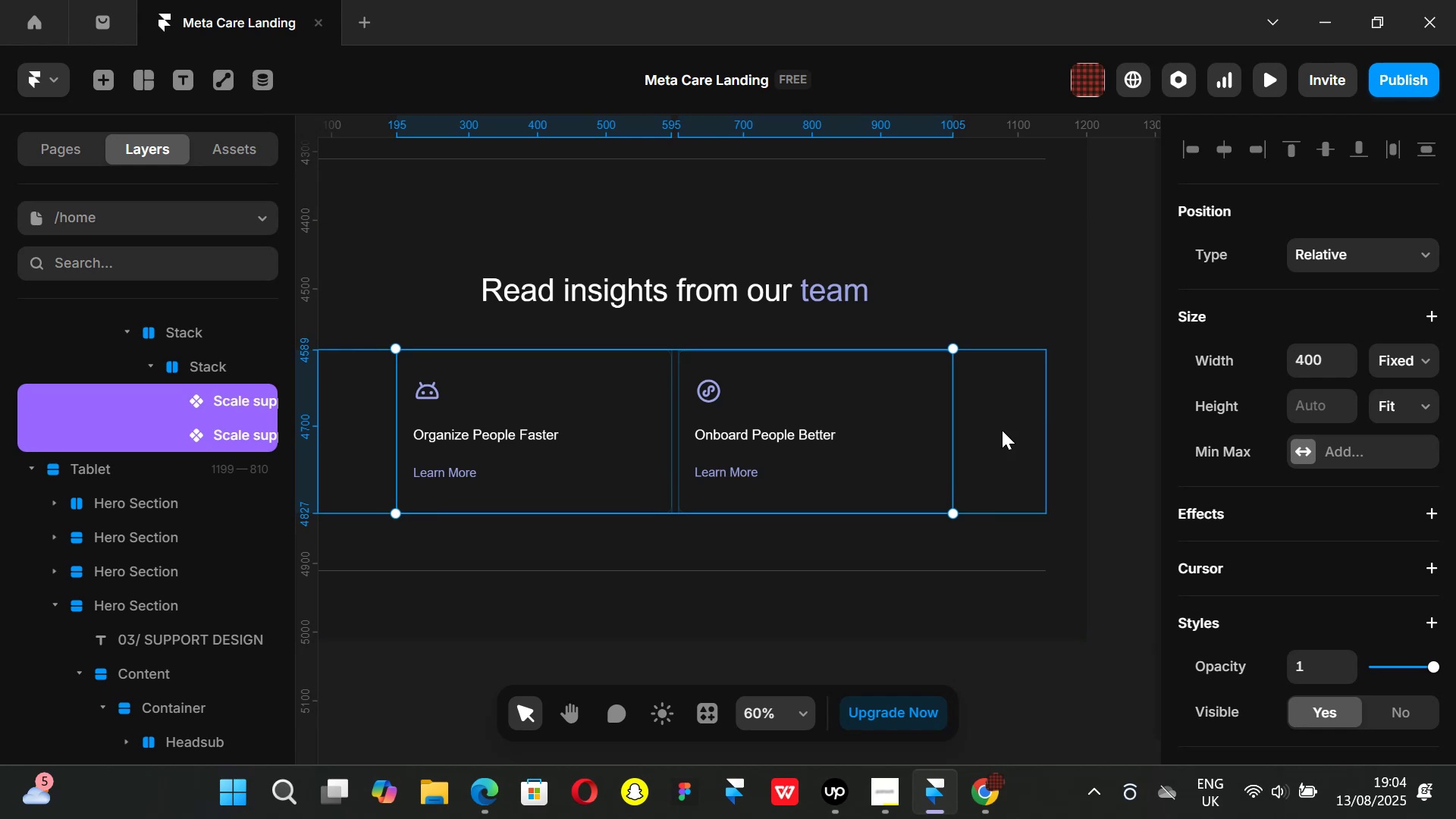 
left_click([987, 433])
 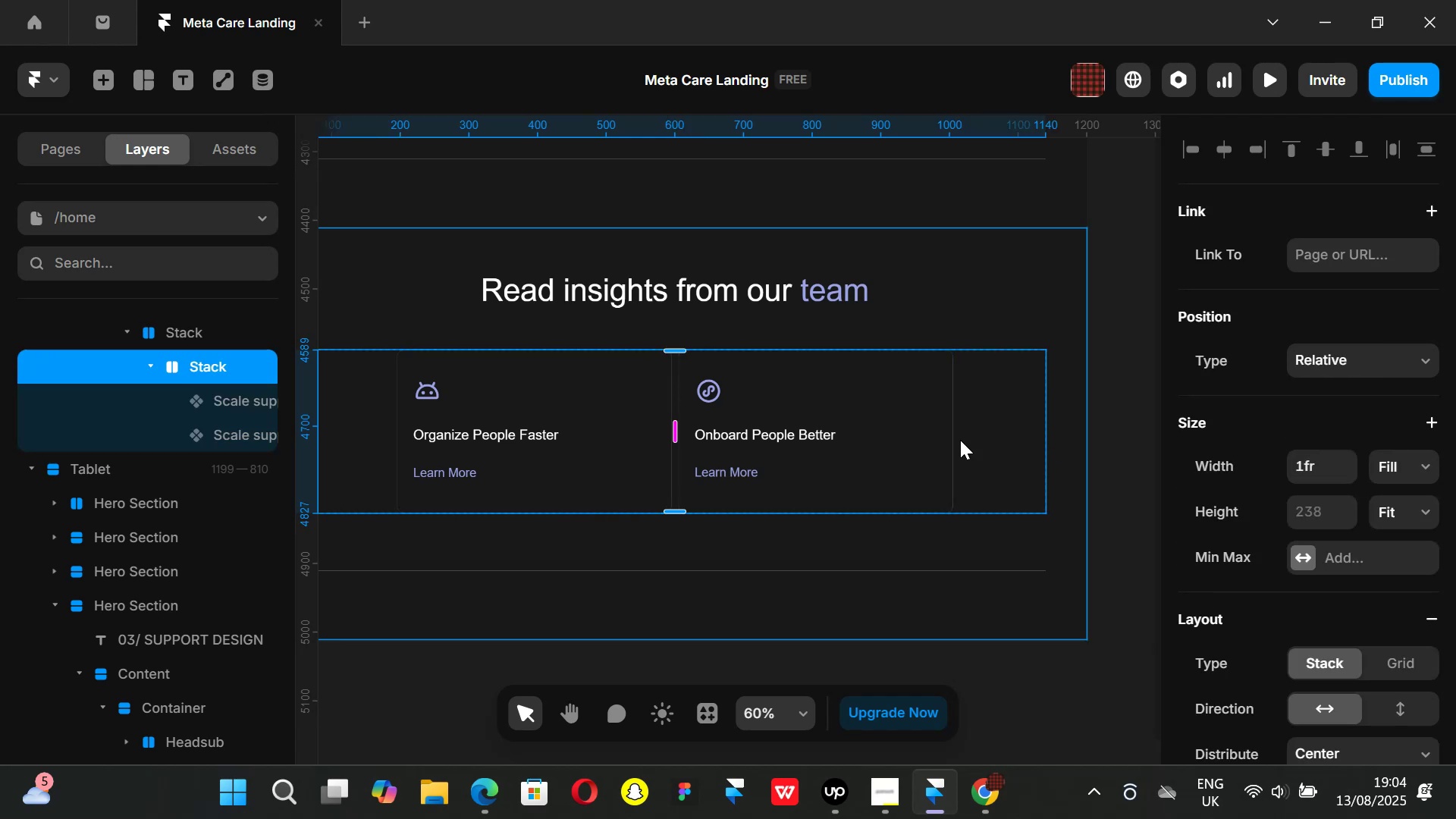 
hold_key(key=ShiftLeft, duration=1.18)
scroll: coordinate [490, 434], scroll_direction: up, amount: 2.0
 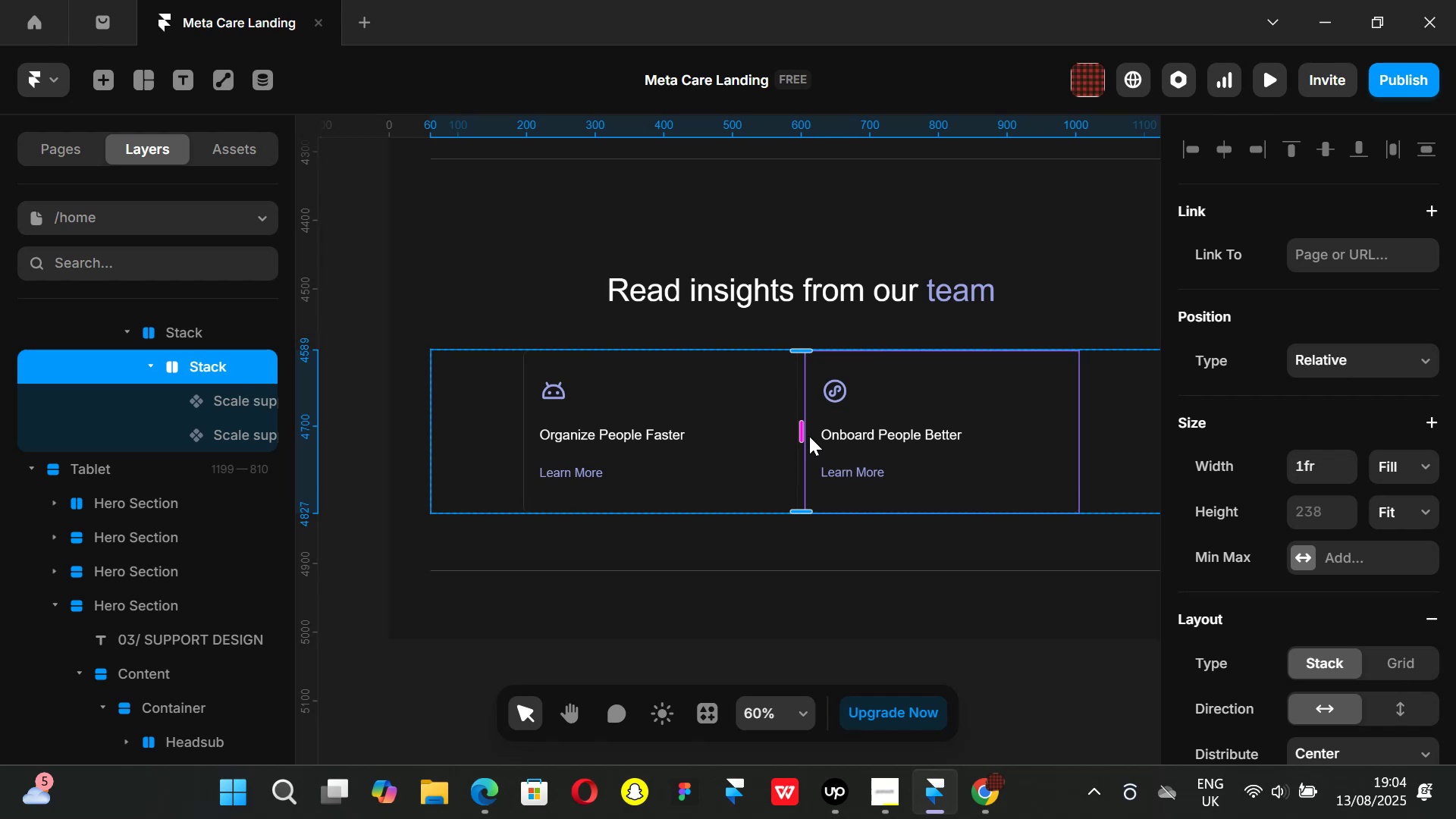 
wait(7.31)
 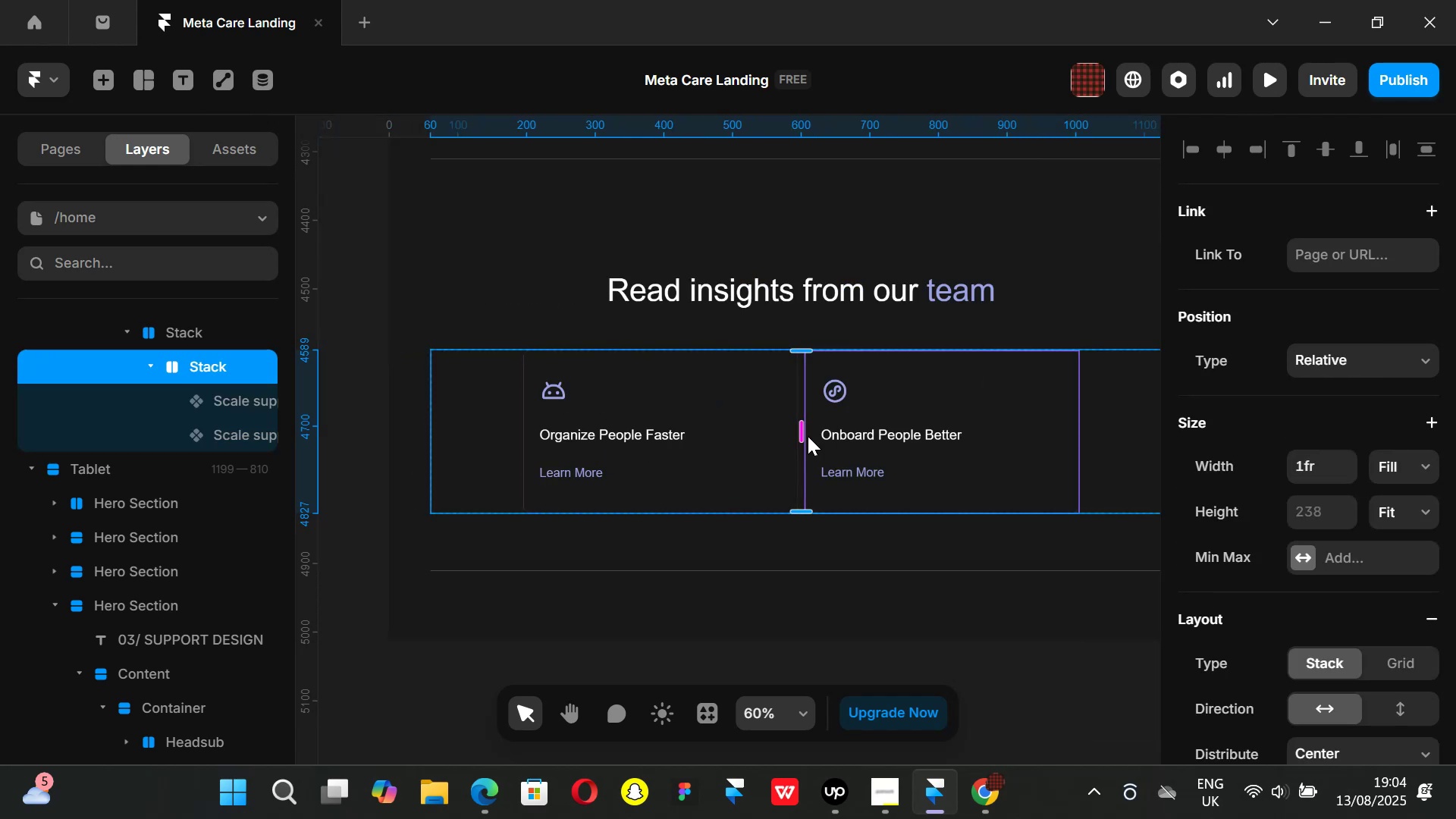 
hold_key(key=ShiftLeft, duration=0.98)
scroll: coordinate [810, 436], scroll_direction: down, amount: 12.0
 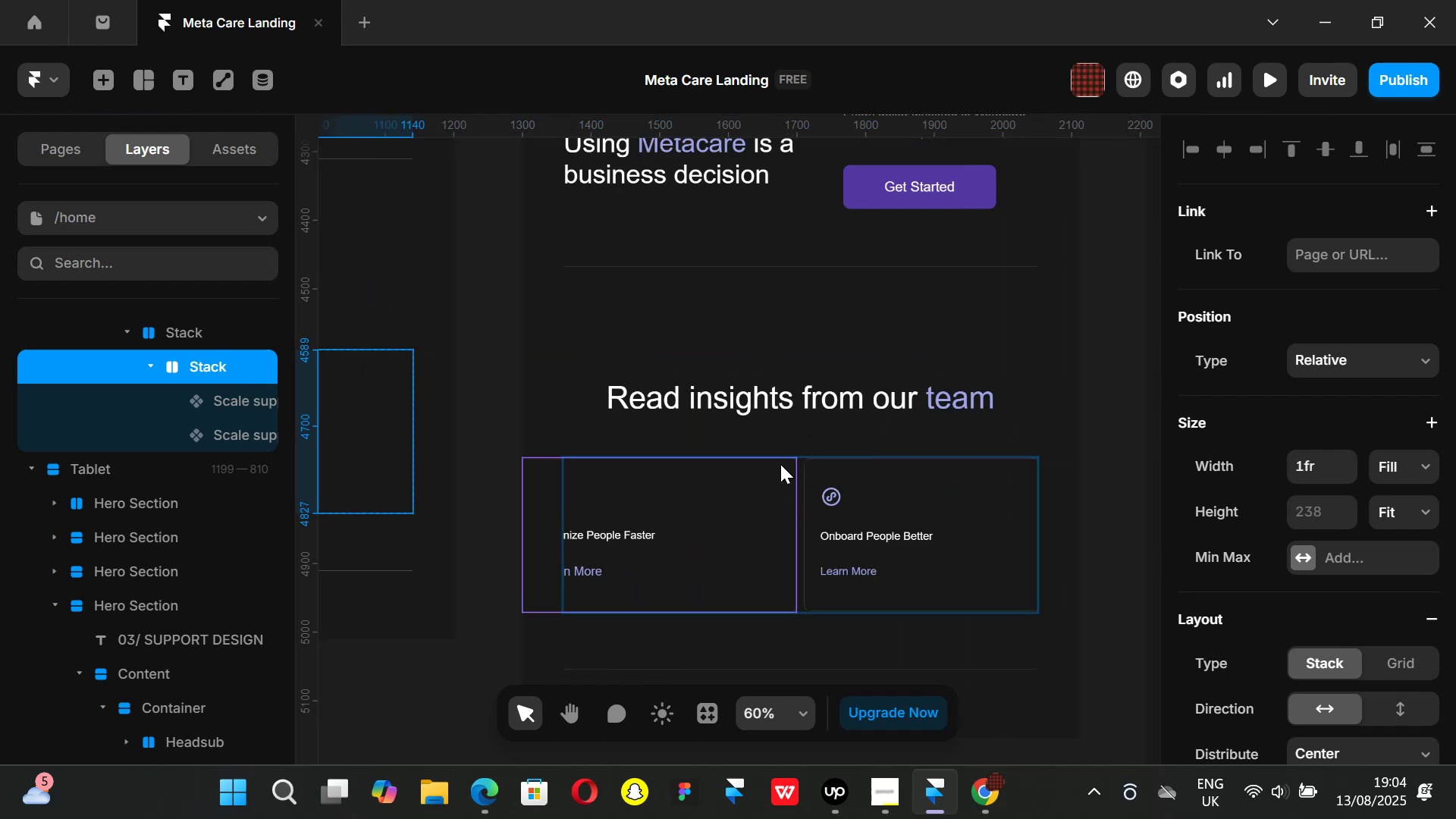 
left_click([761, 486])
 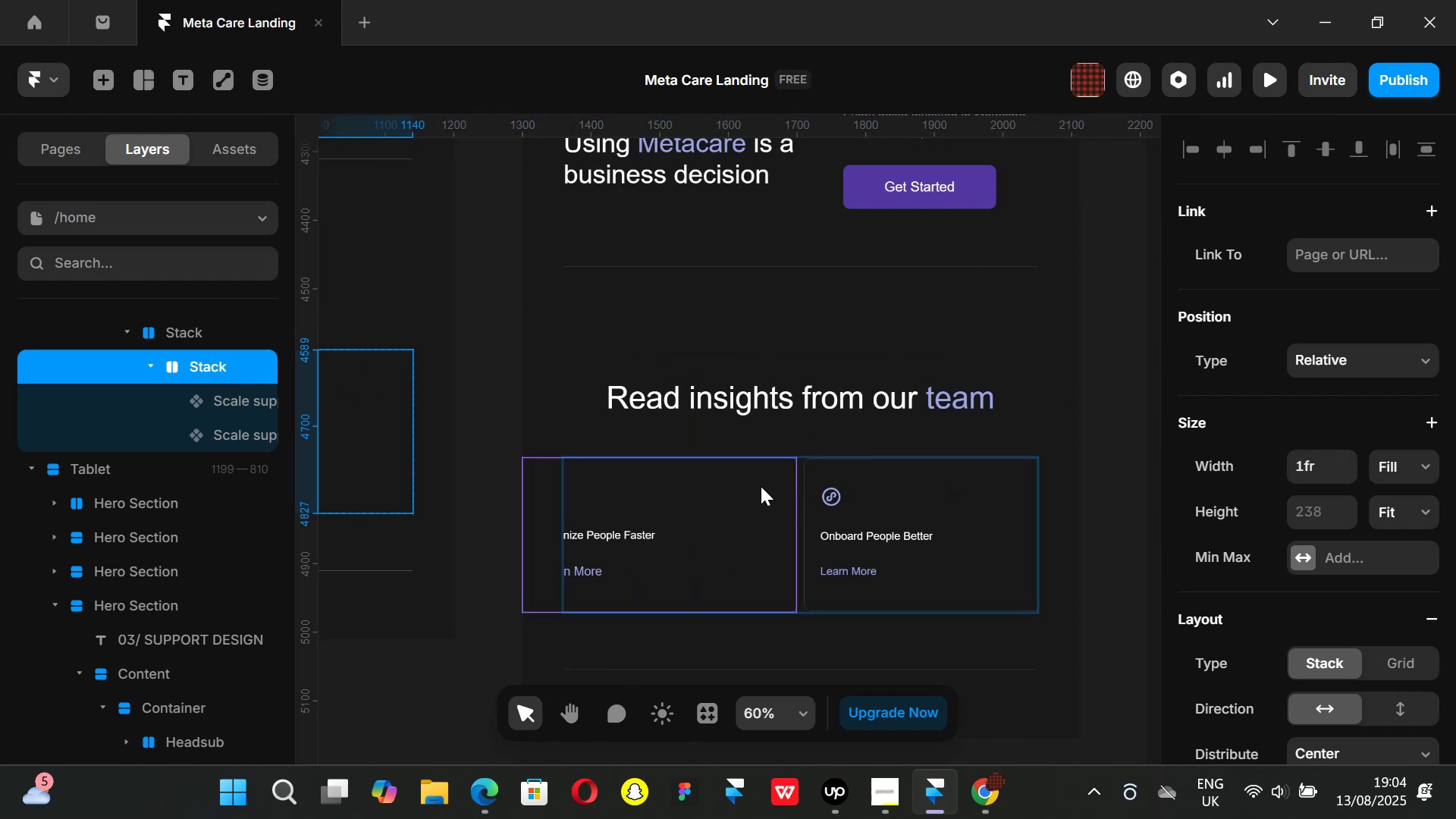 
hold_key(key=ShiftLeft, duration=0.81)
left_click([898, 519])
 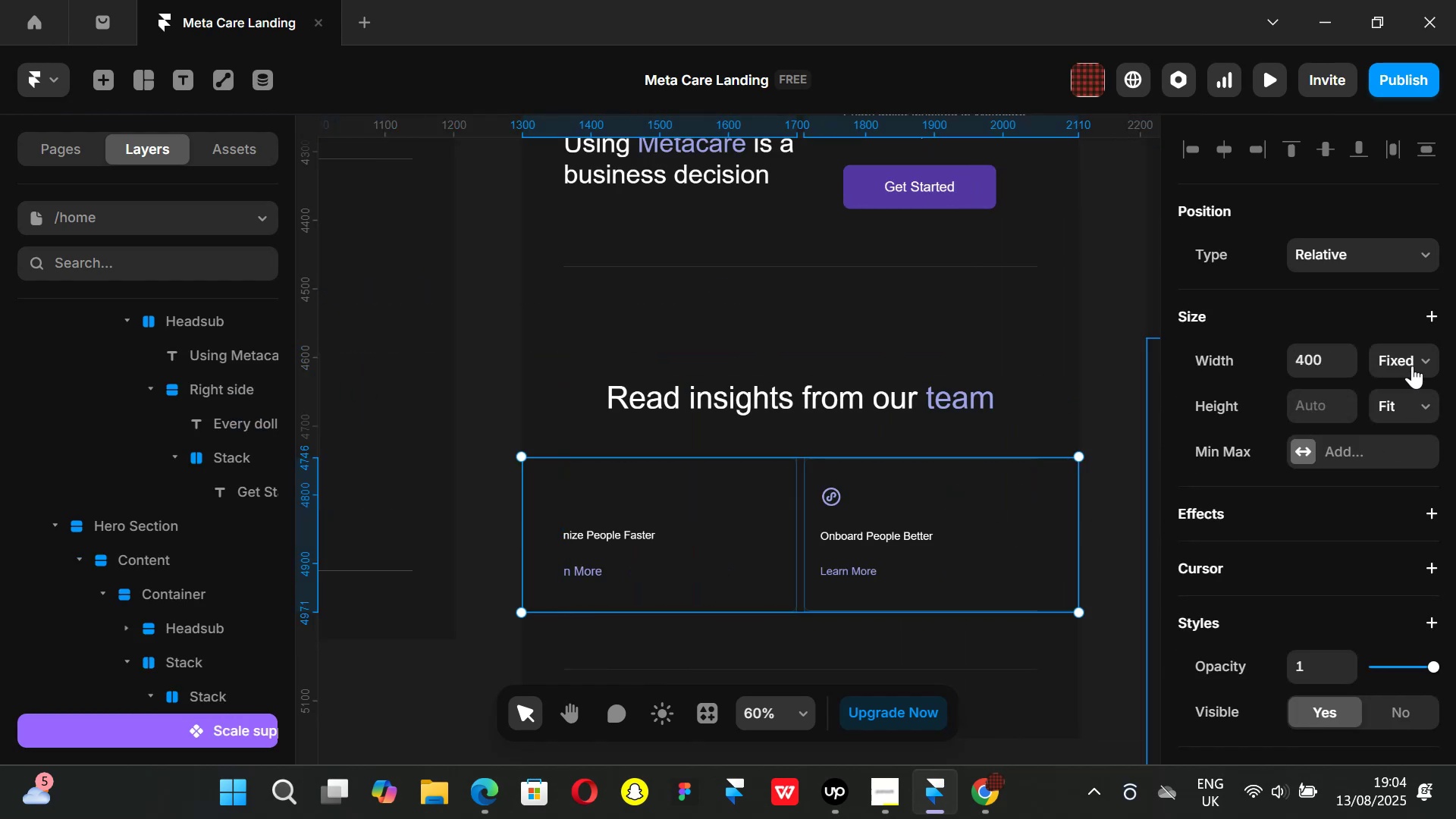 
left_click([1423, 355])
 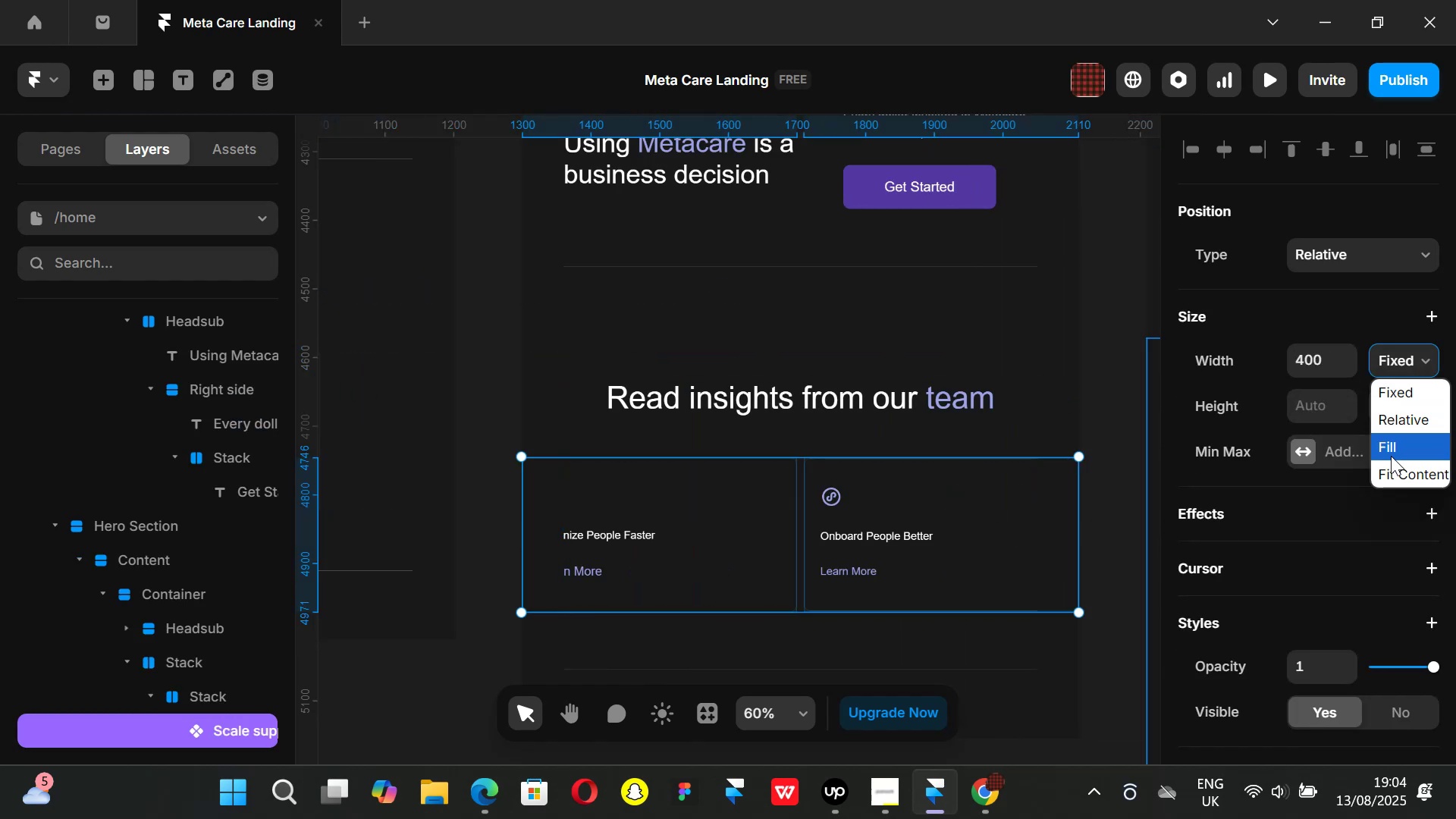 
left_click([1391, 456])
 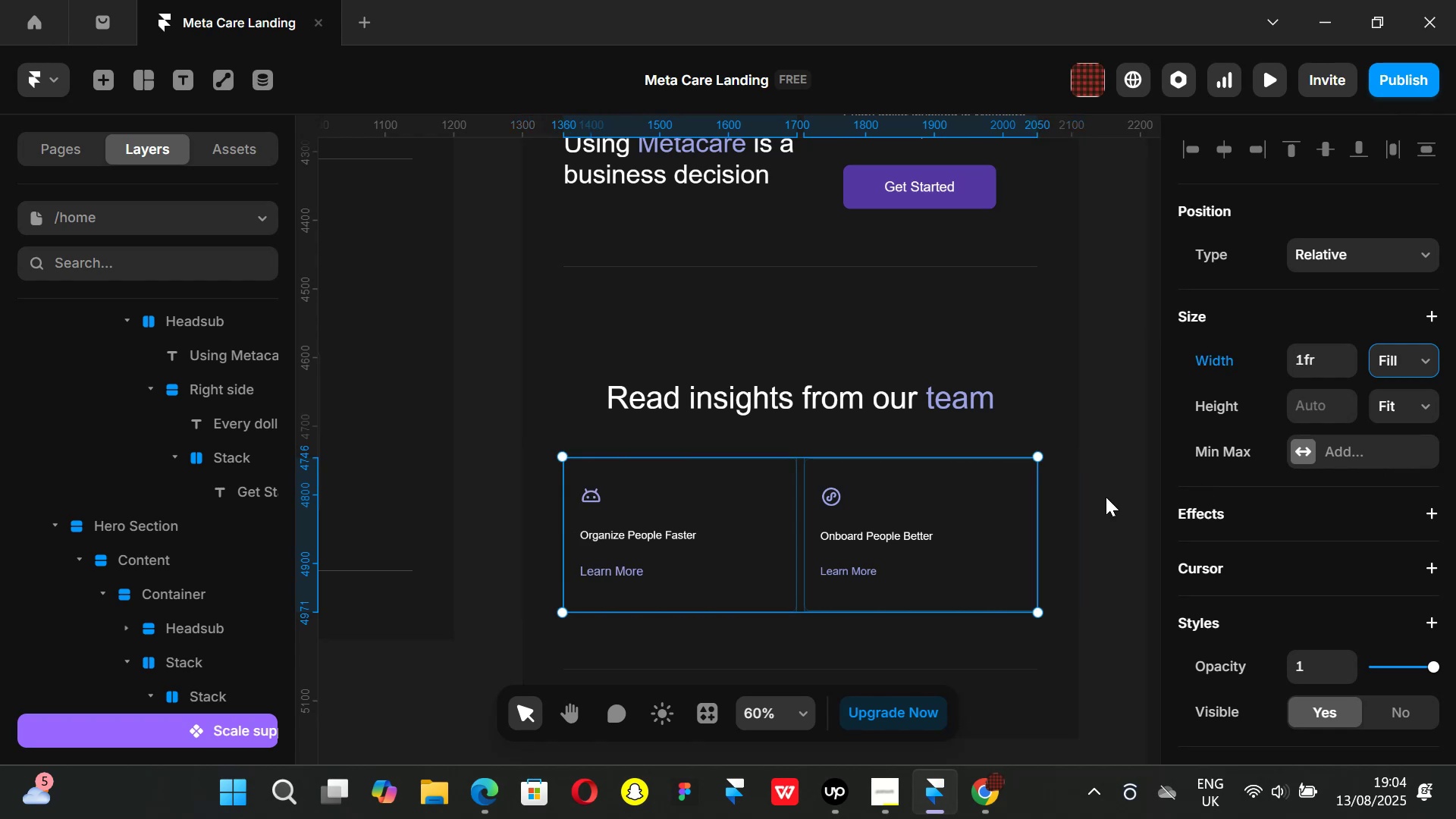 
left_click([1106, 497])
 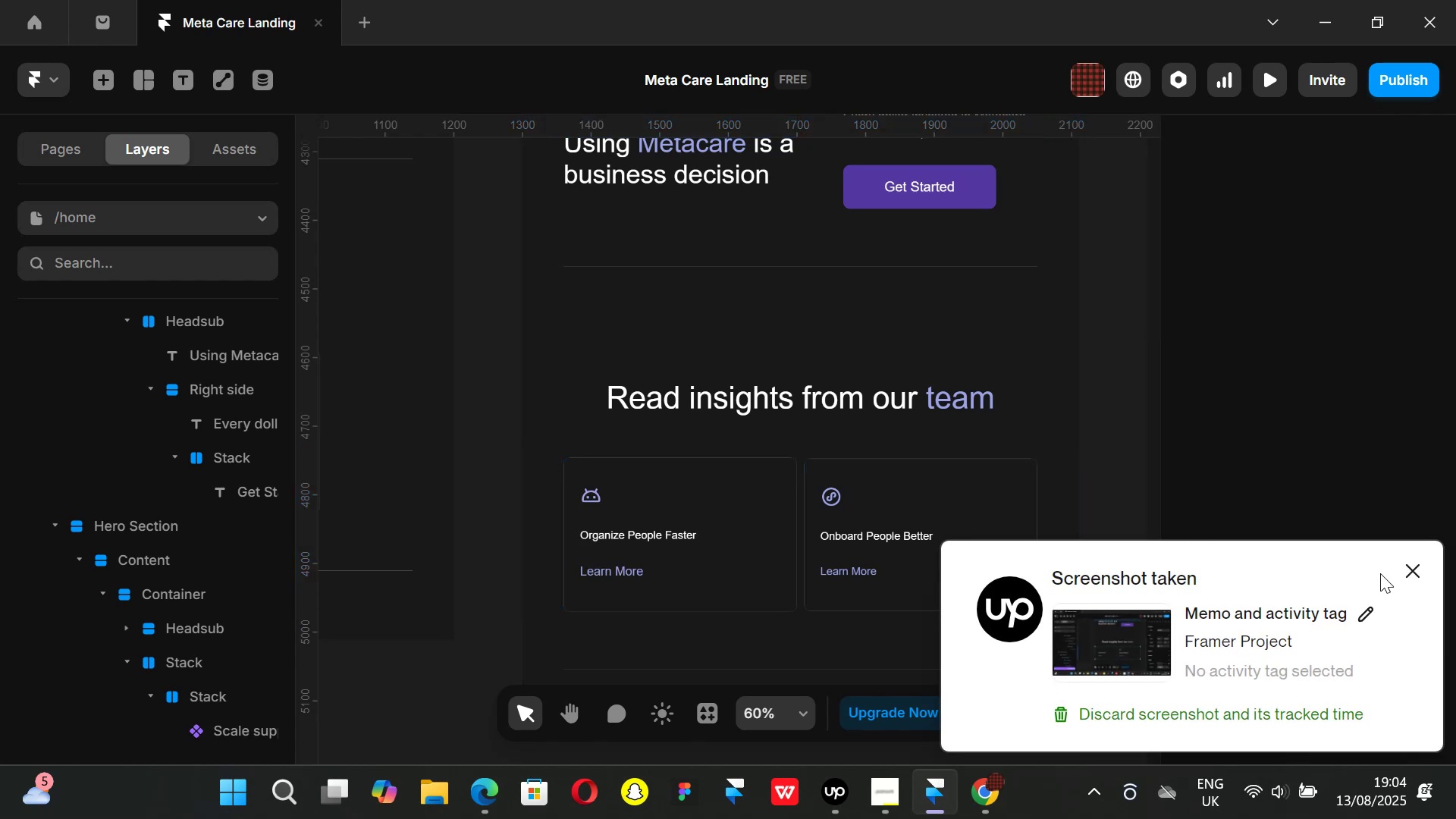 
left_click([1410, 566])
 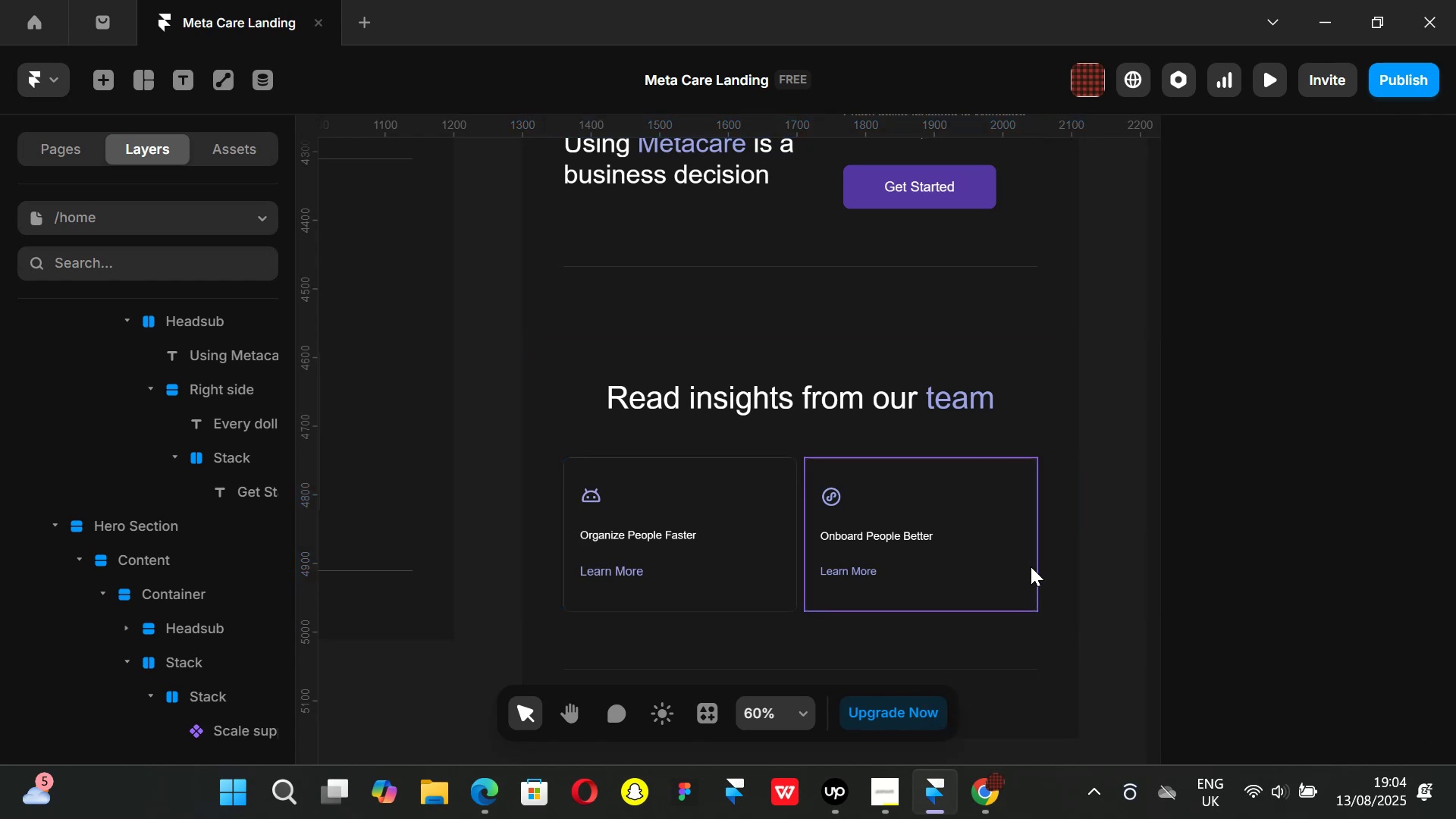 
hold_key(key=ShiftLeft, duration=0.65)
scroll: coordinate [1040, 485], scroll_direction: down, amount: 45.0
 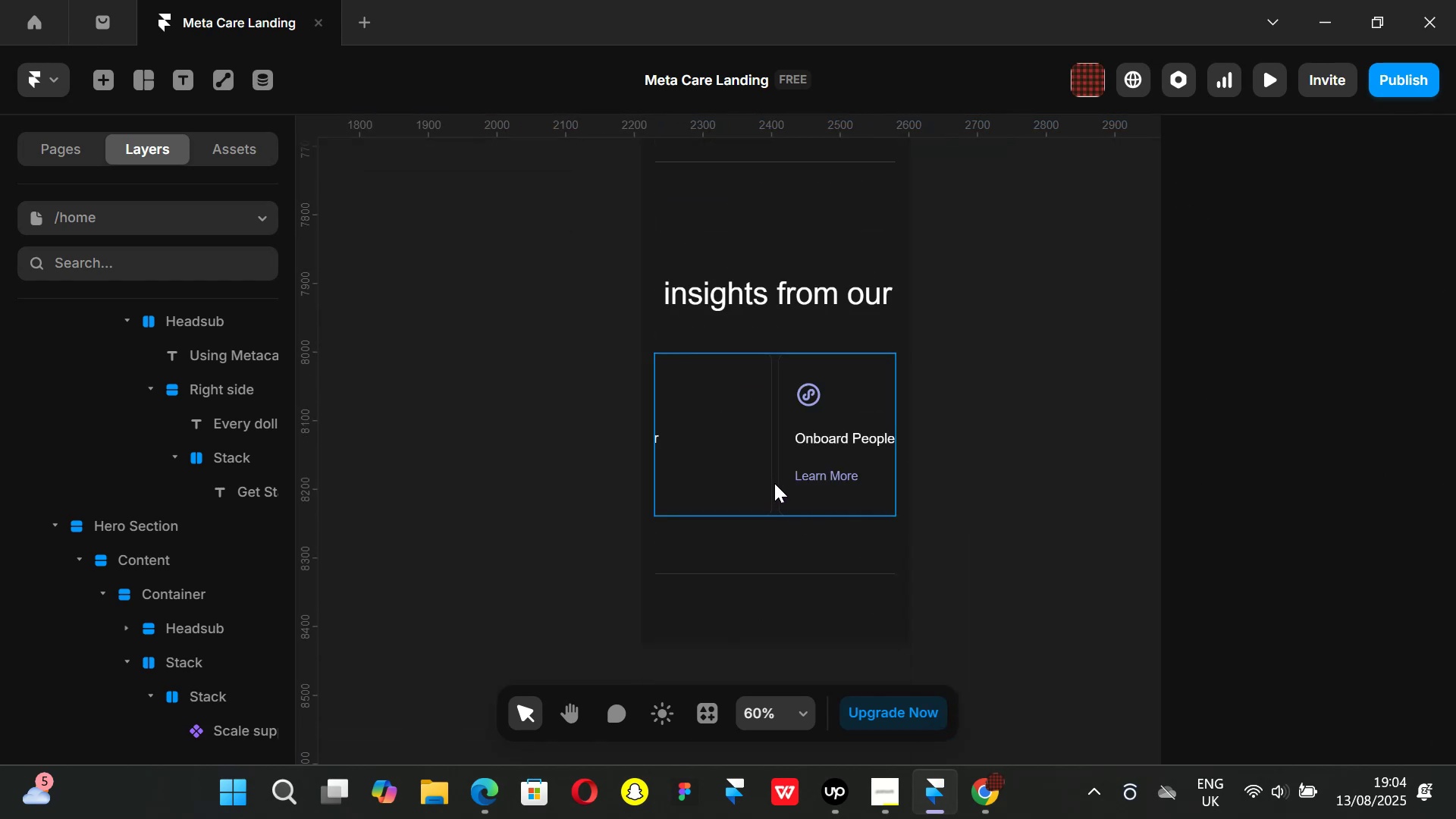 
left_click([774, 483])
 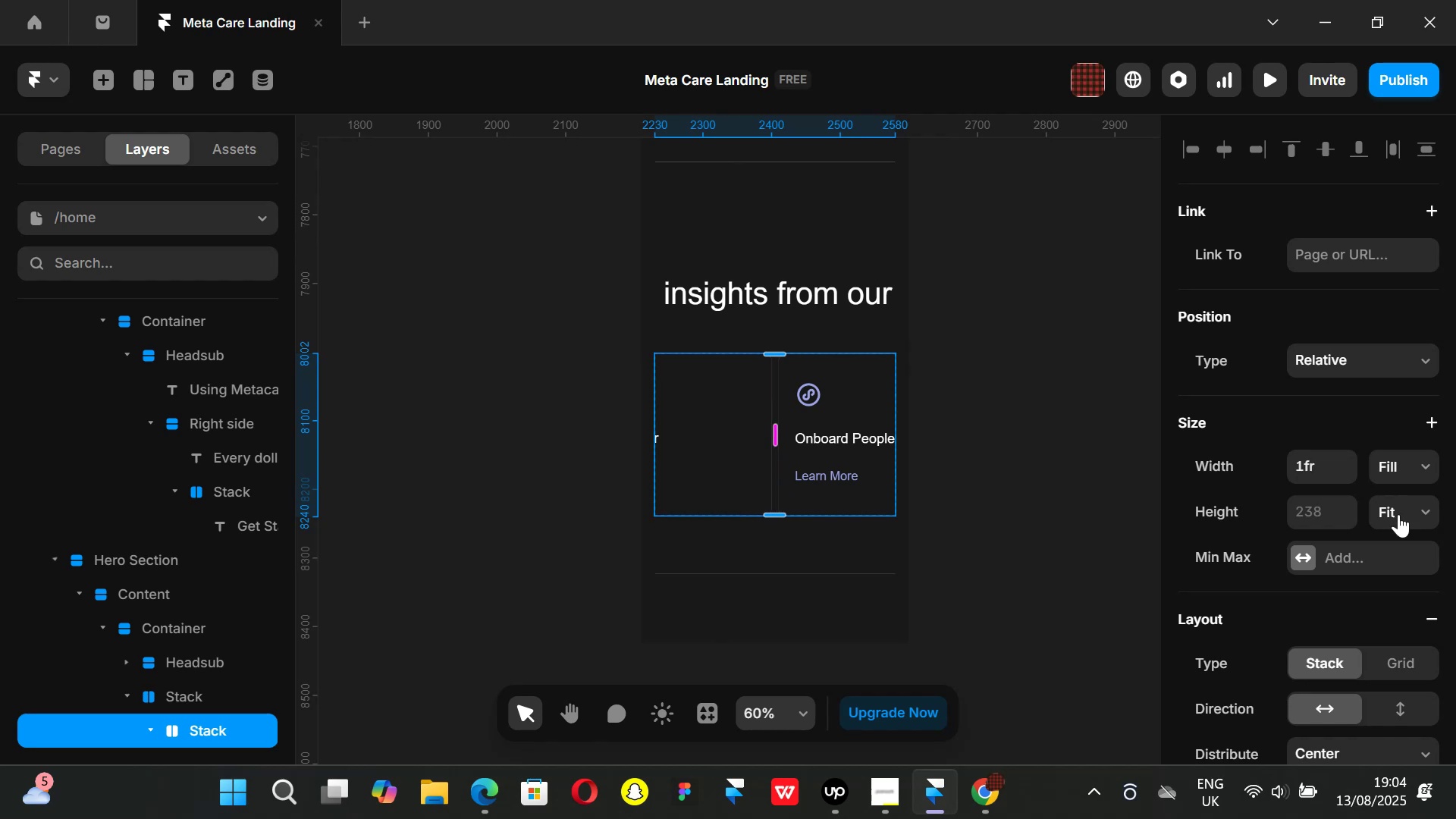 
scroll: coordinate [1364, 544], scroll_direction: down, amount: 2.0
 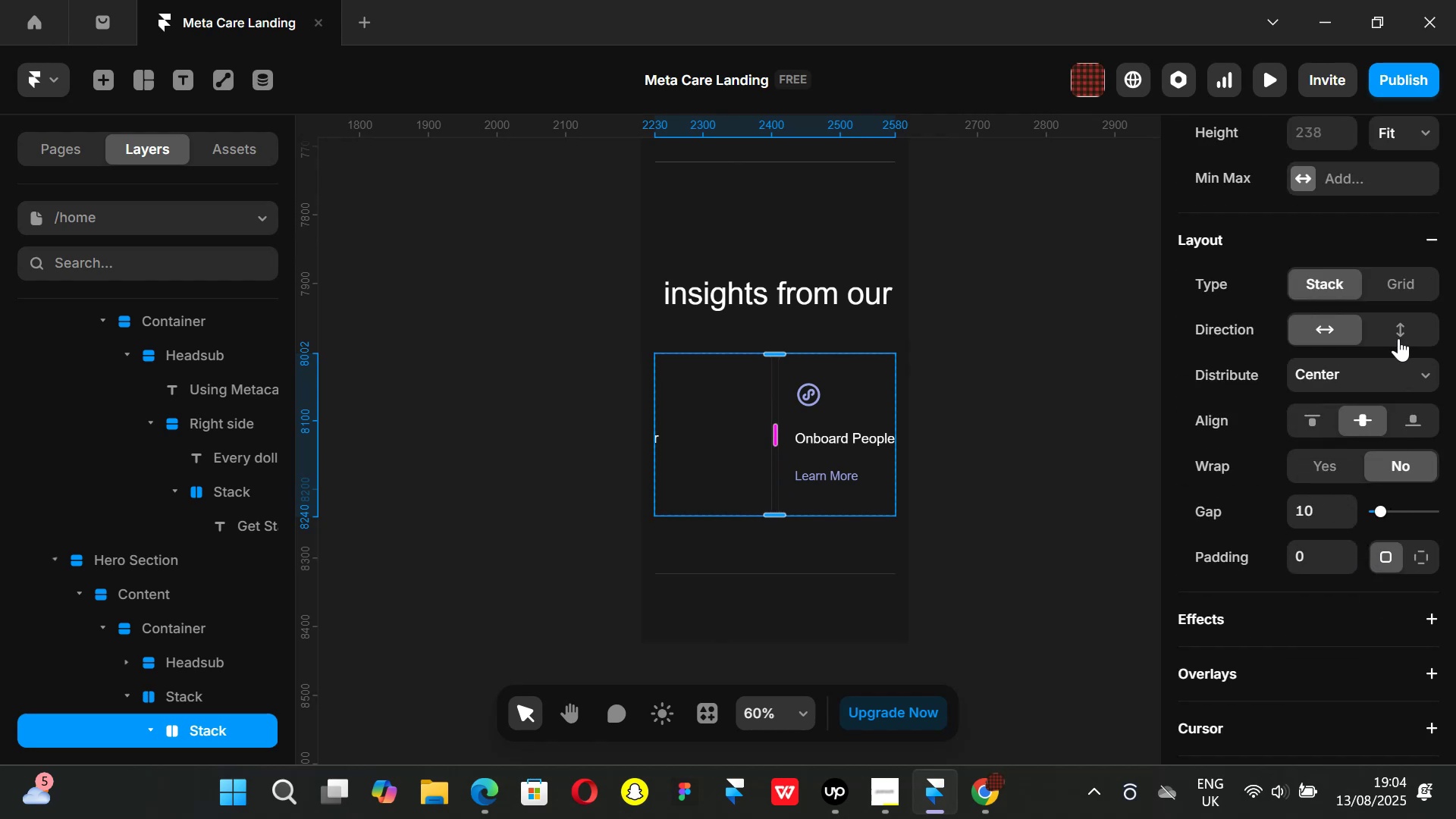 
left_click([1399, 331])
 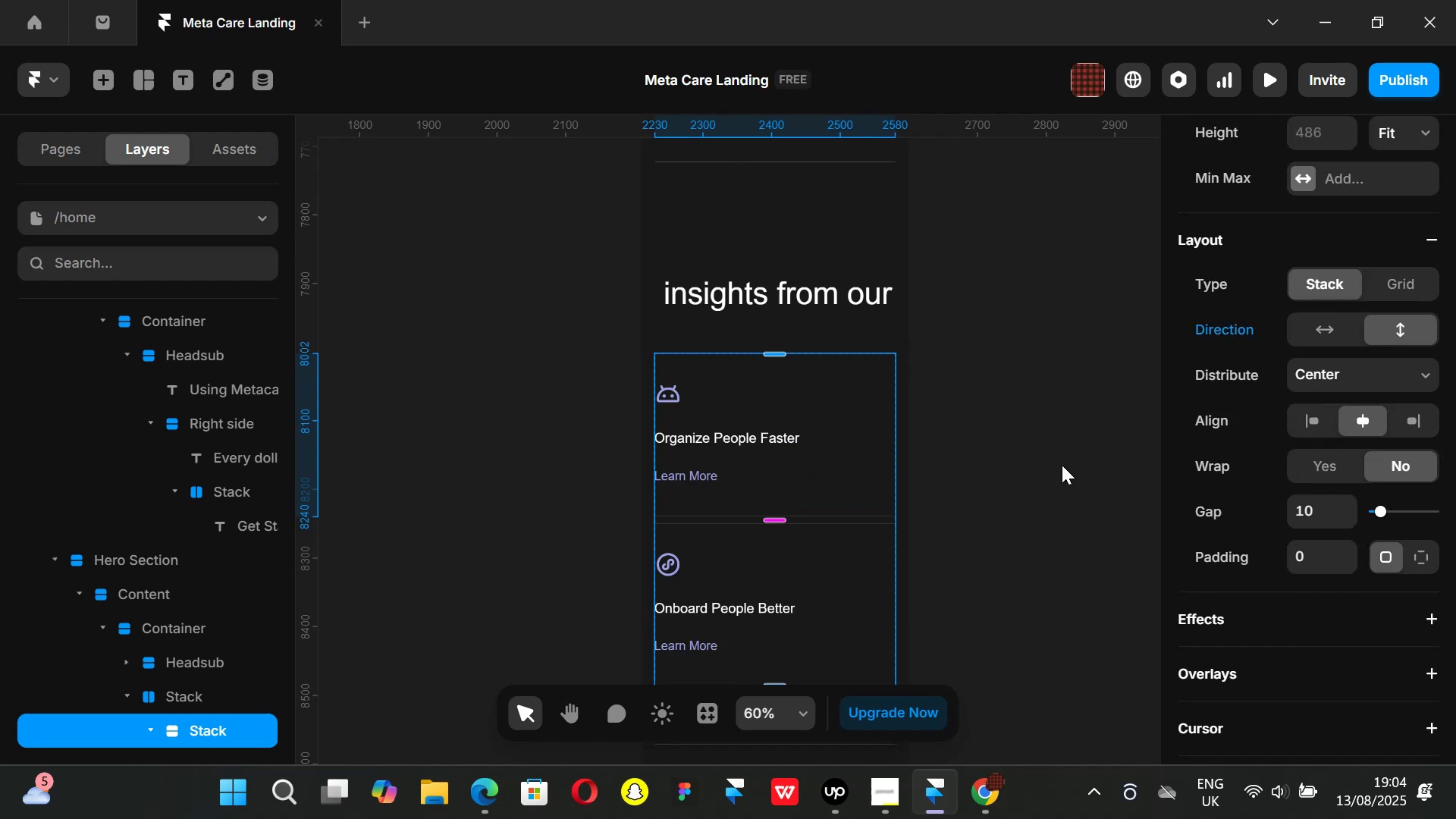 
left_click([1062, 465])
 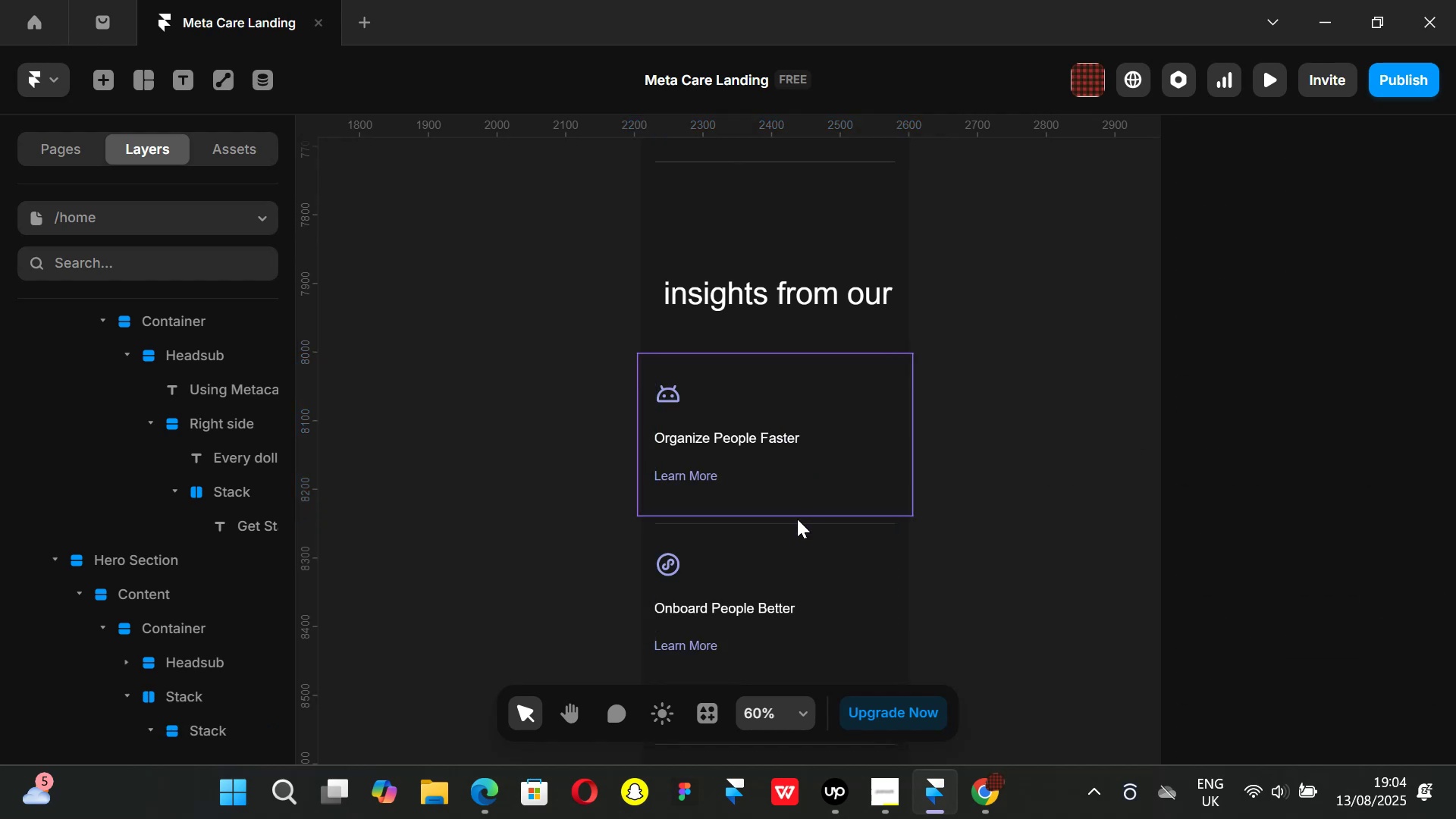 
left_click([797, 520])
 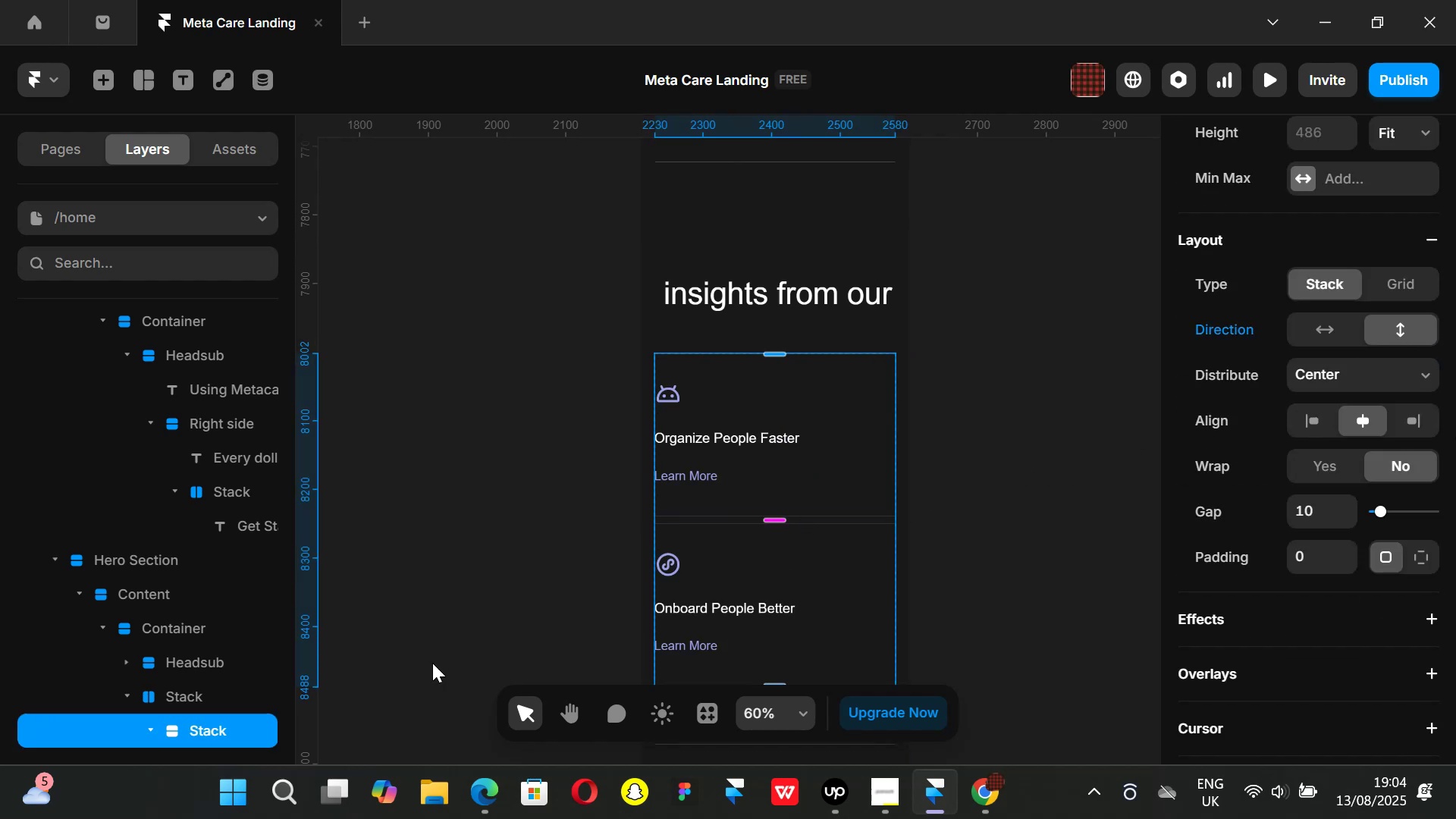 
scroll: coordinate [190, 623], scroll_direction: down, amount: 1.0
 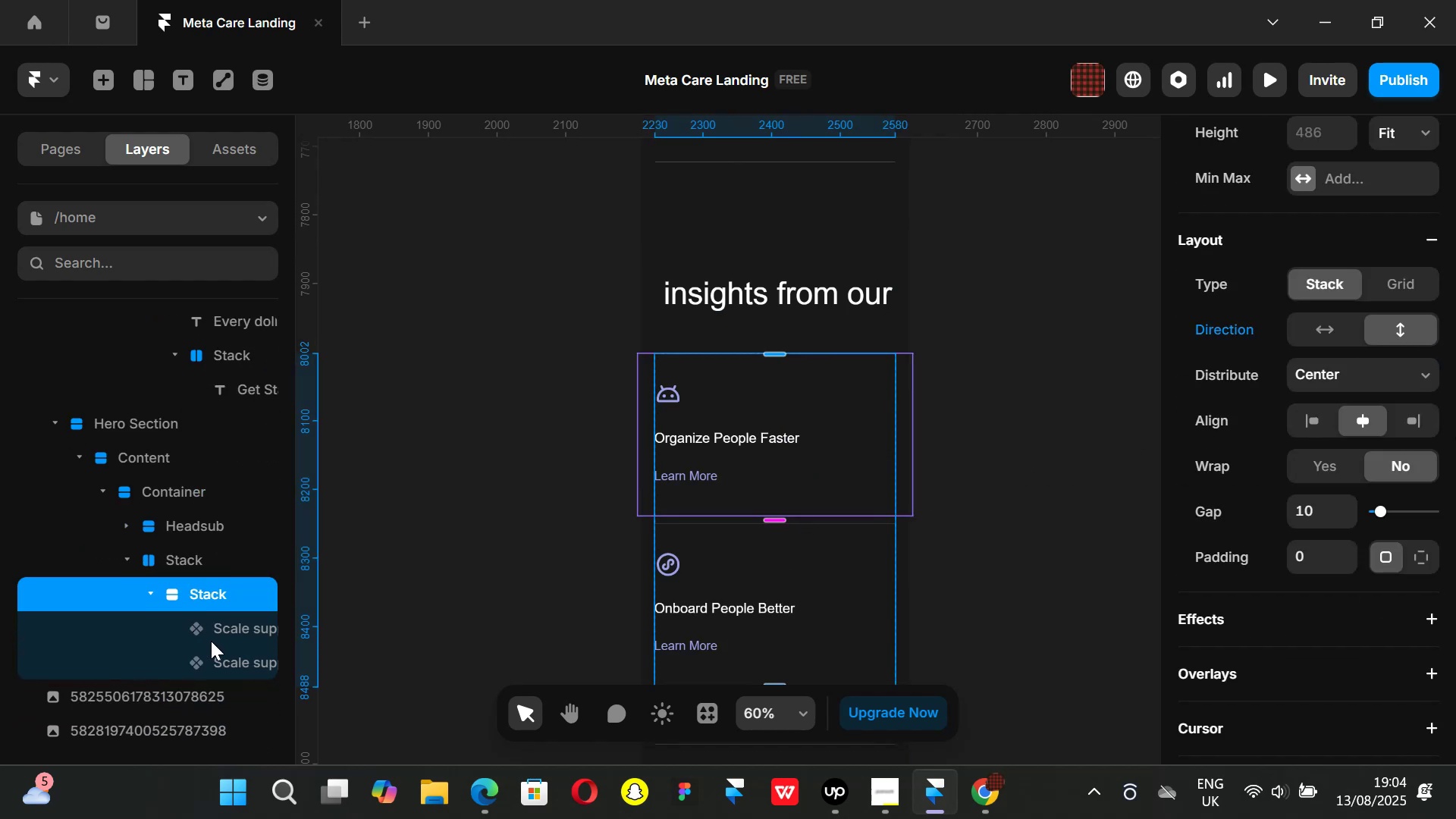 
left_click([211, 639])
 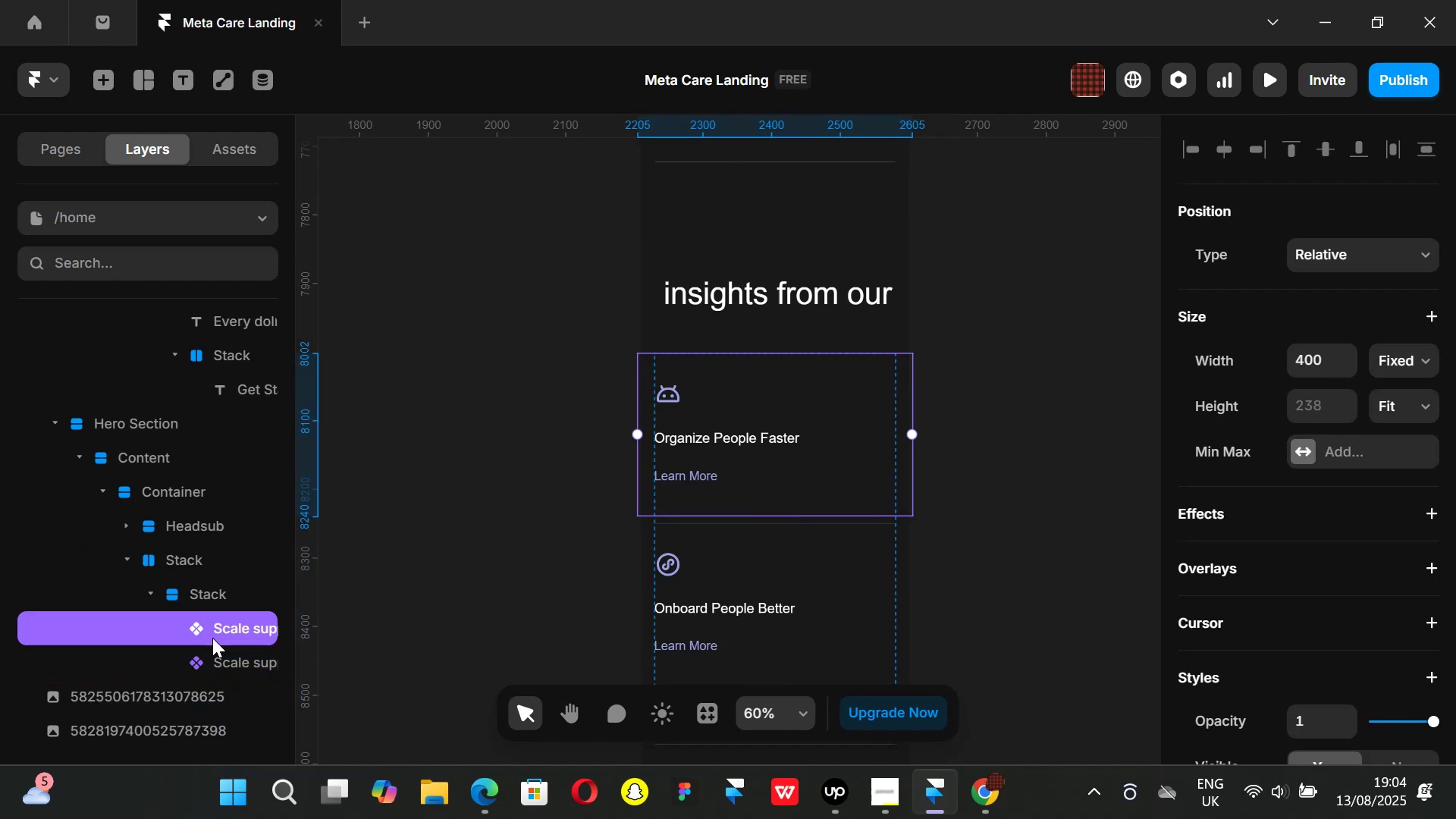 
hold_key(key=ShiftLeft, duration=0.56)
double_click([223, 657])
 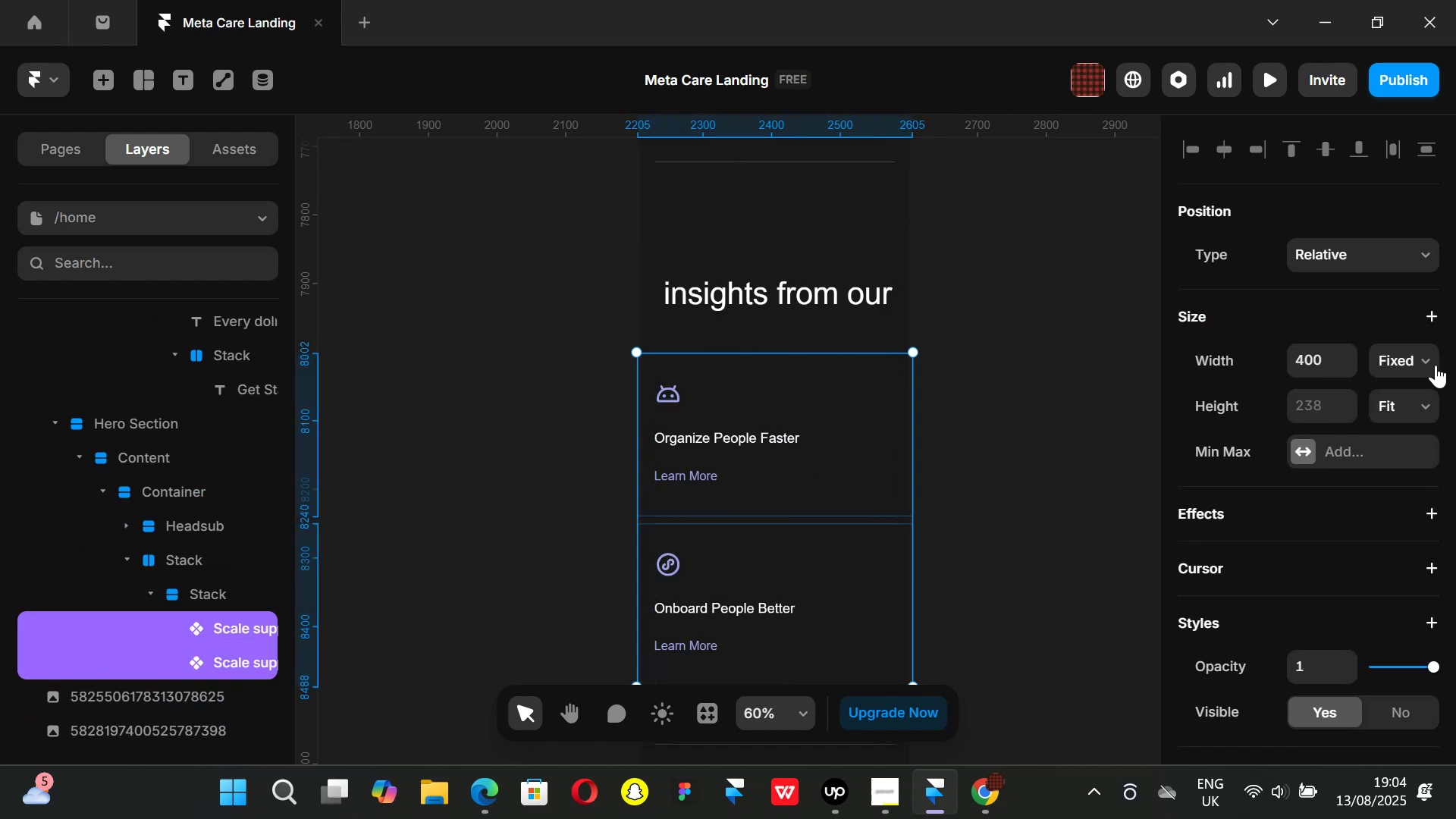 
left_click([1428, 355])
 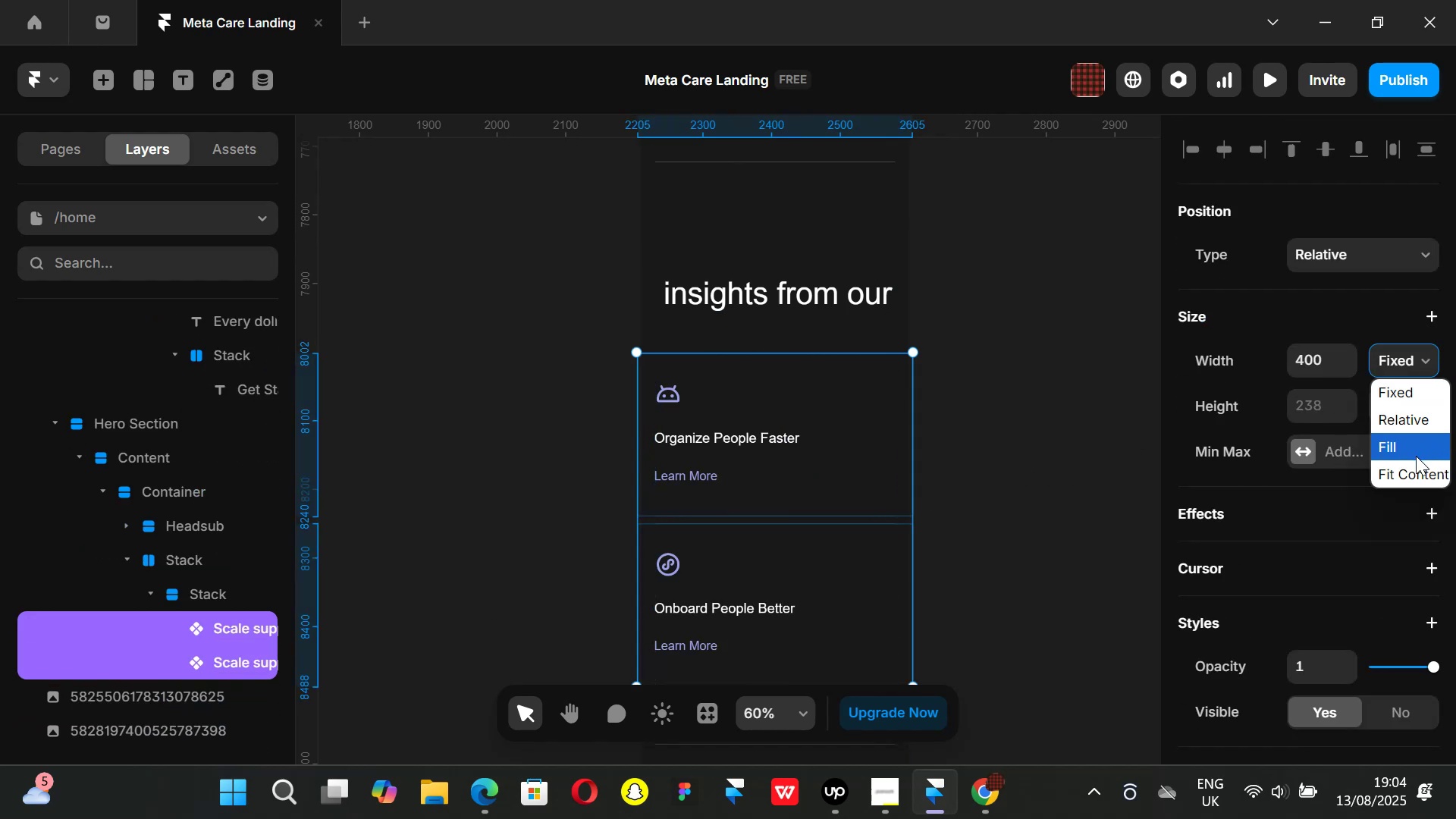 
left_click([1416, 456])
 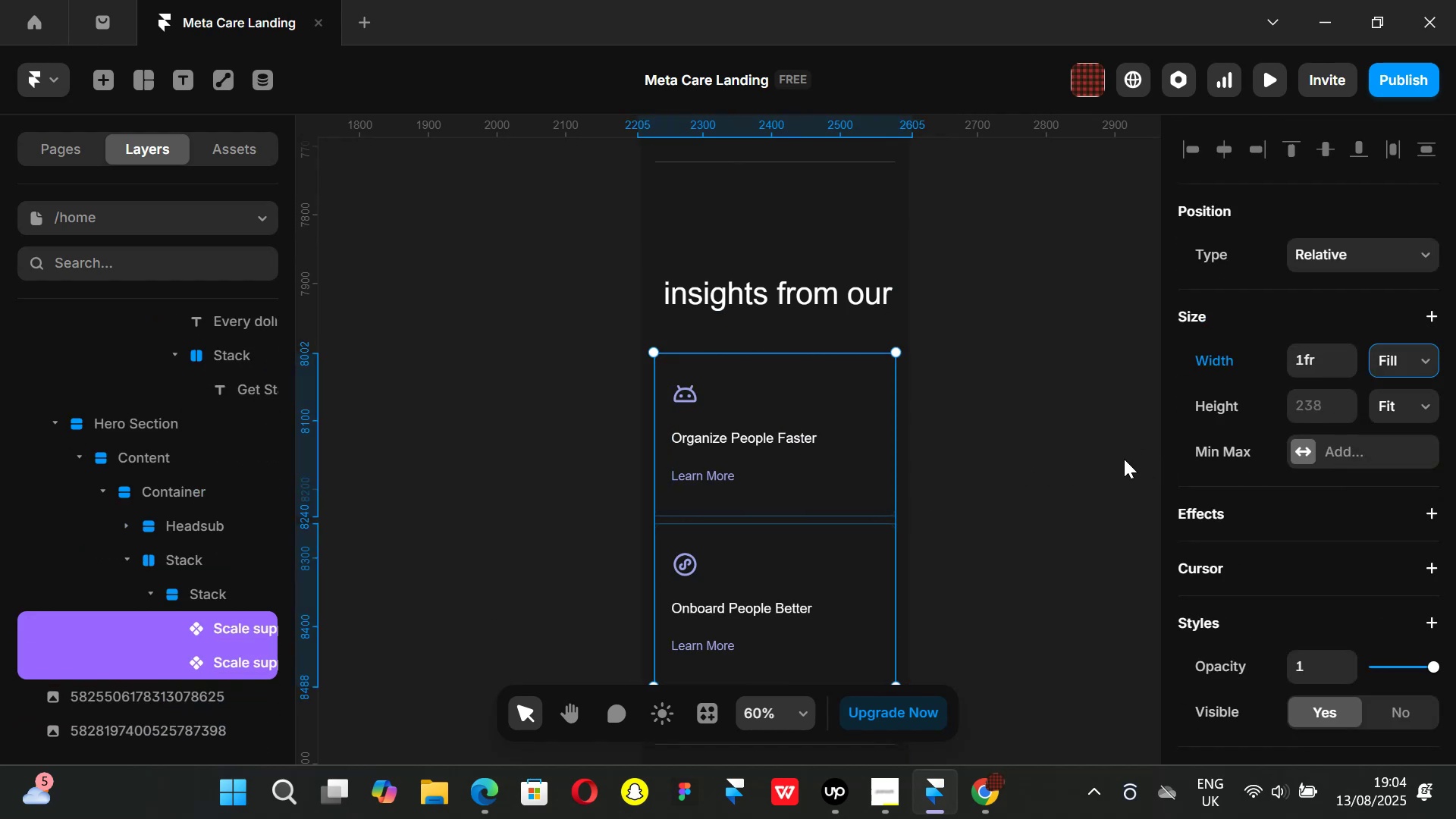 
left_click([1116, 457])
 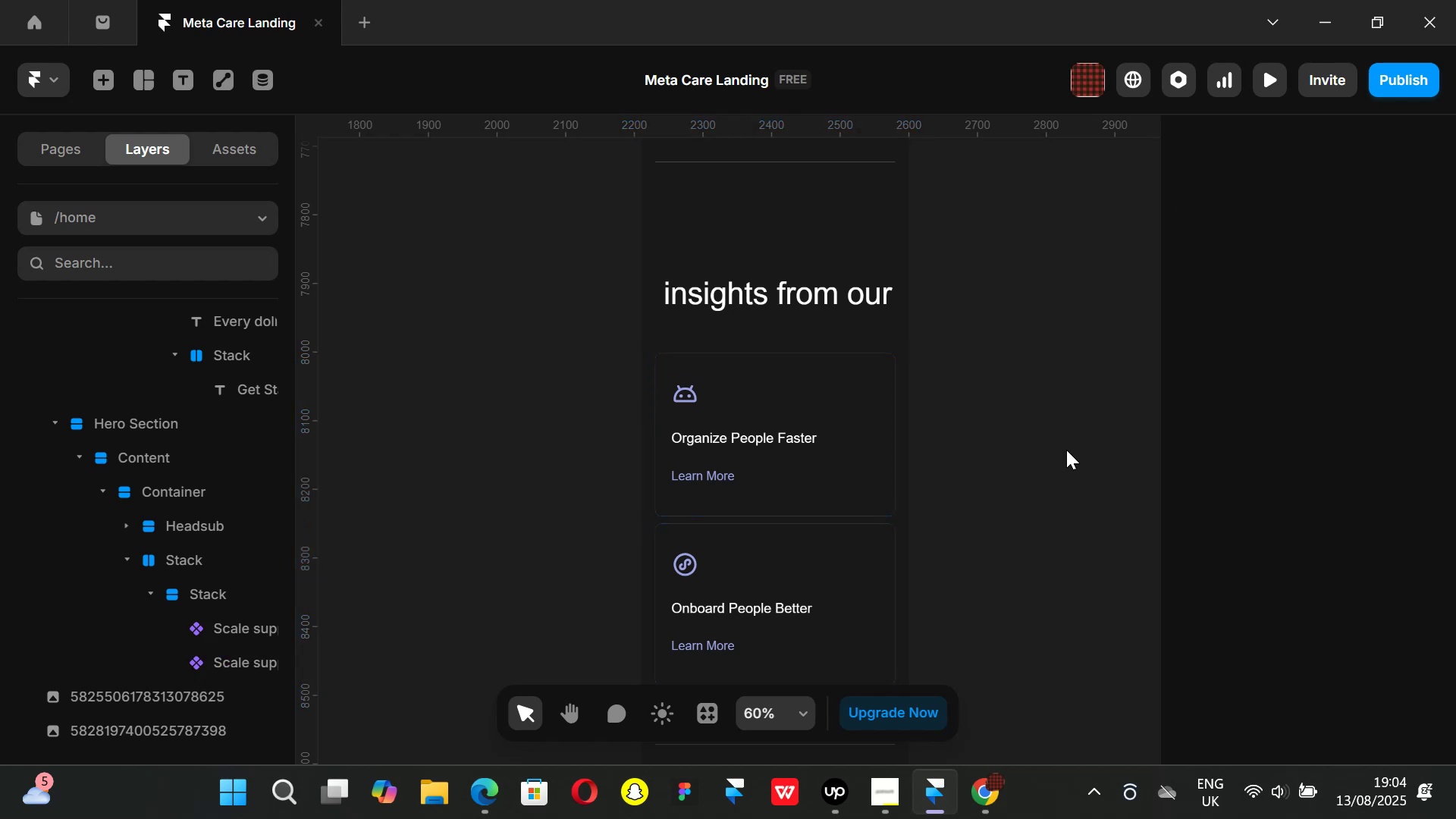 
scroll: coordinate [1065, 449], scroll_direction: down, amount: 2.0
 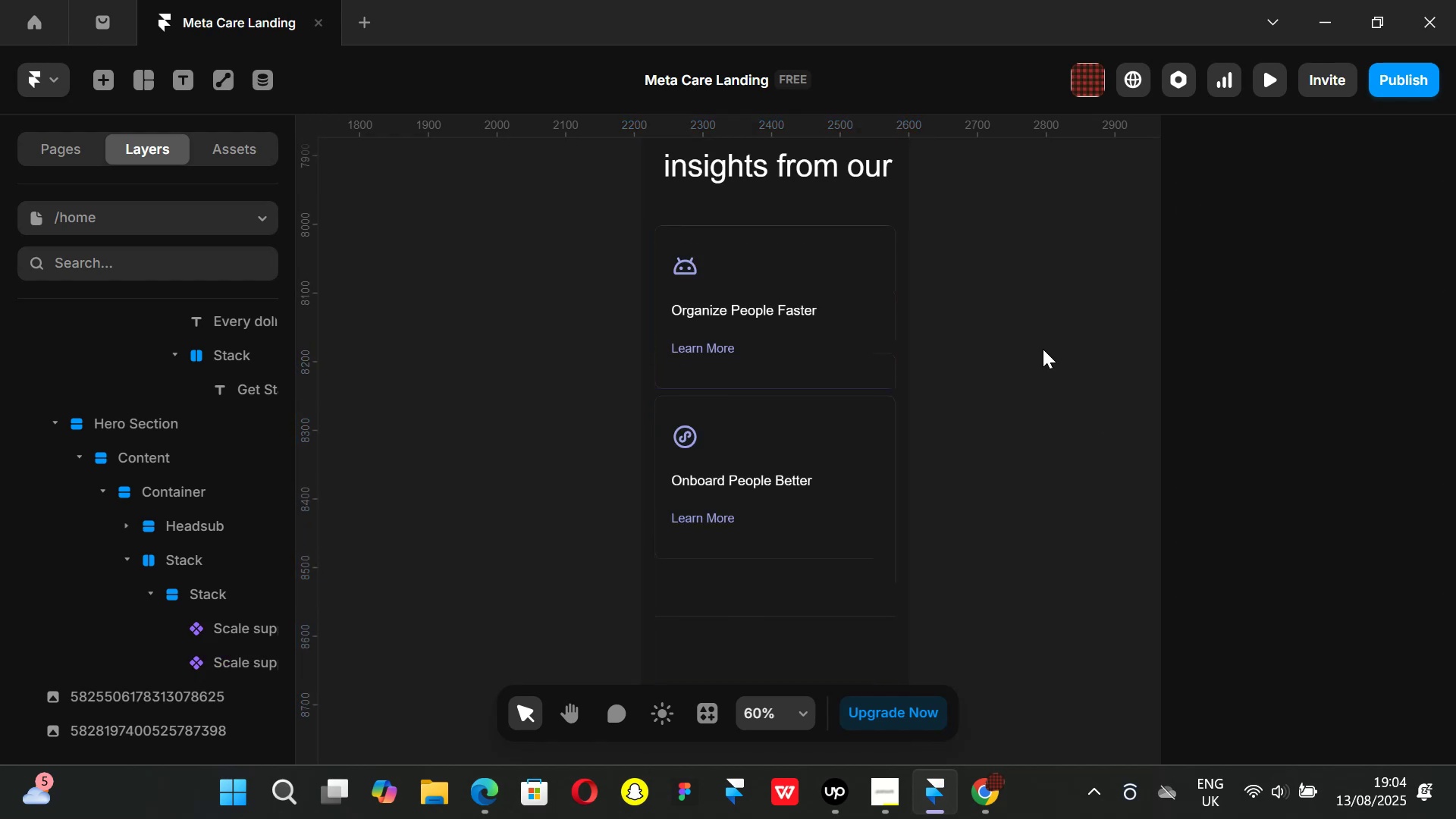 
key(Control+ControlLeft)
 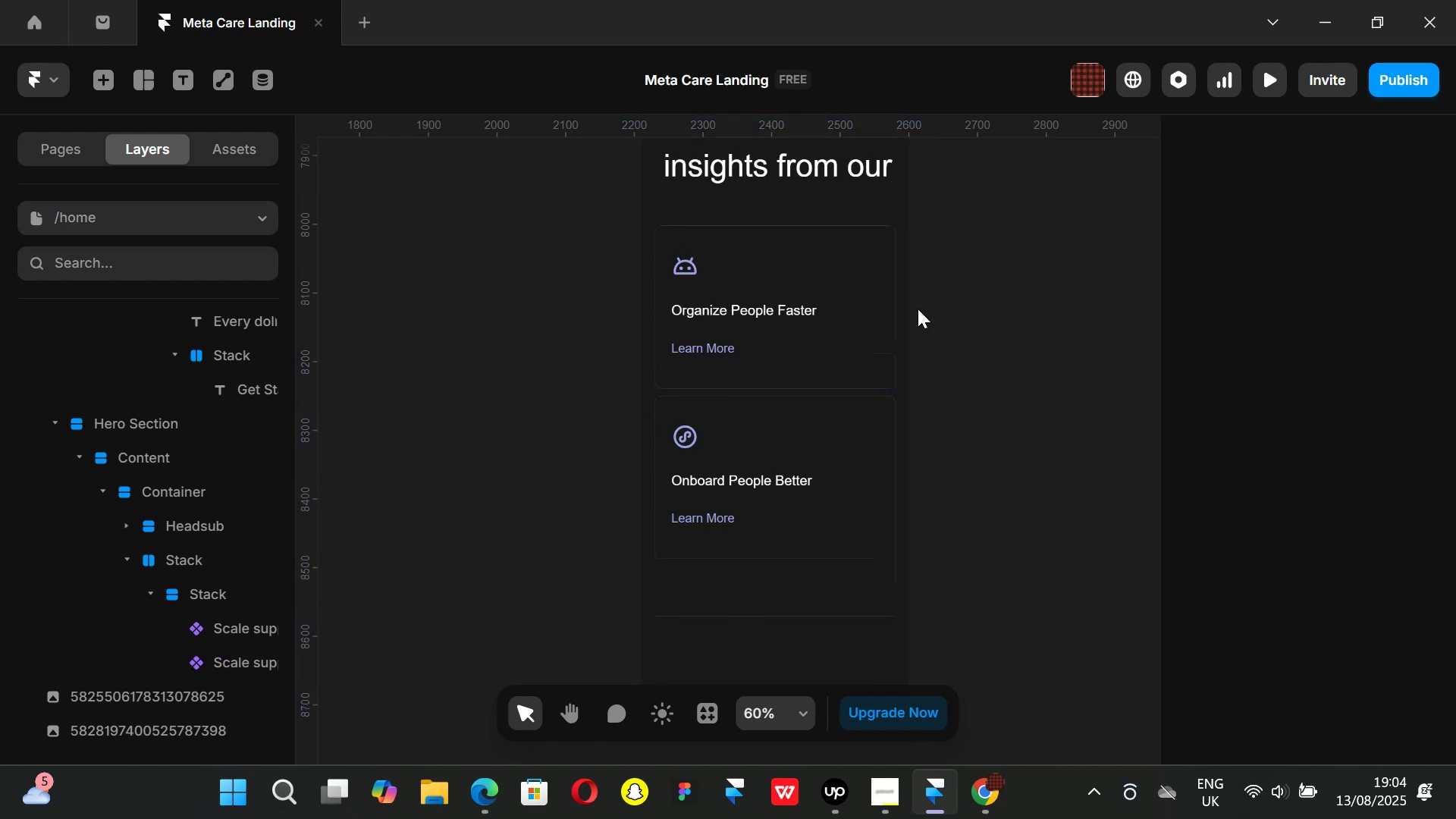 
scroll: coordinate [765, 247], scroll_direction: up, amount: 15.0
 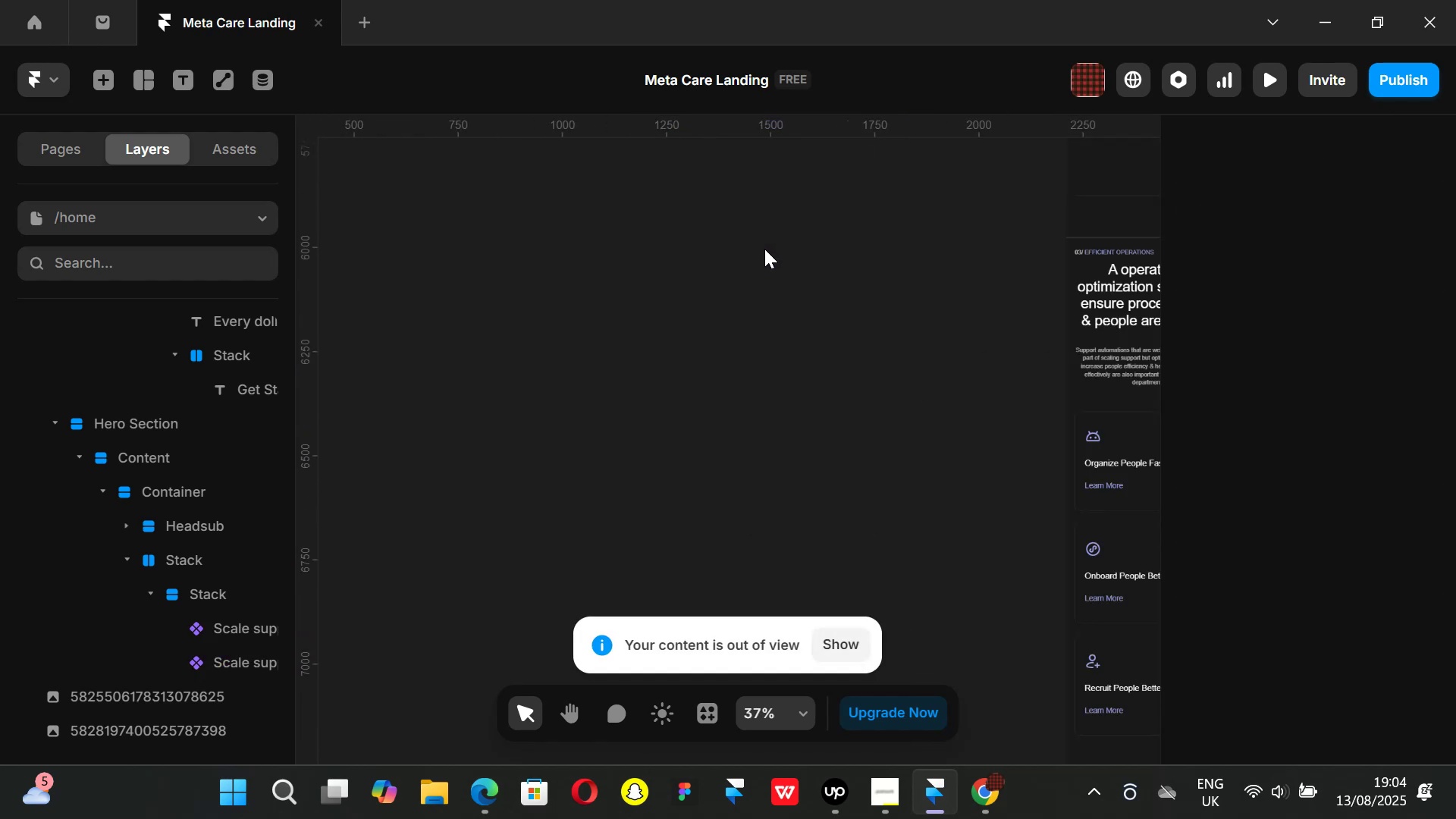 
hold_key(key=ShiftLeft, duration=0.81)
 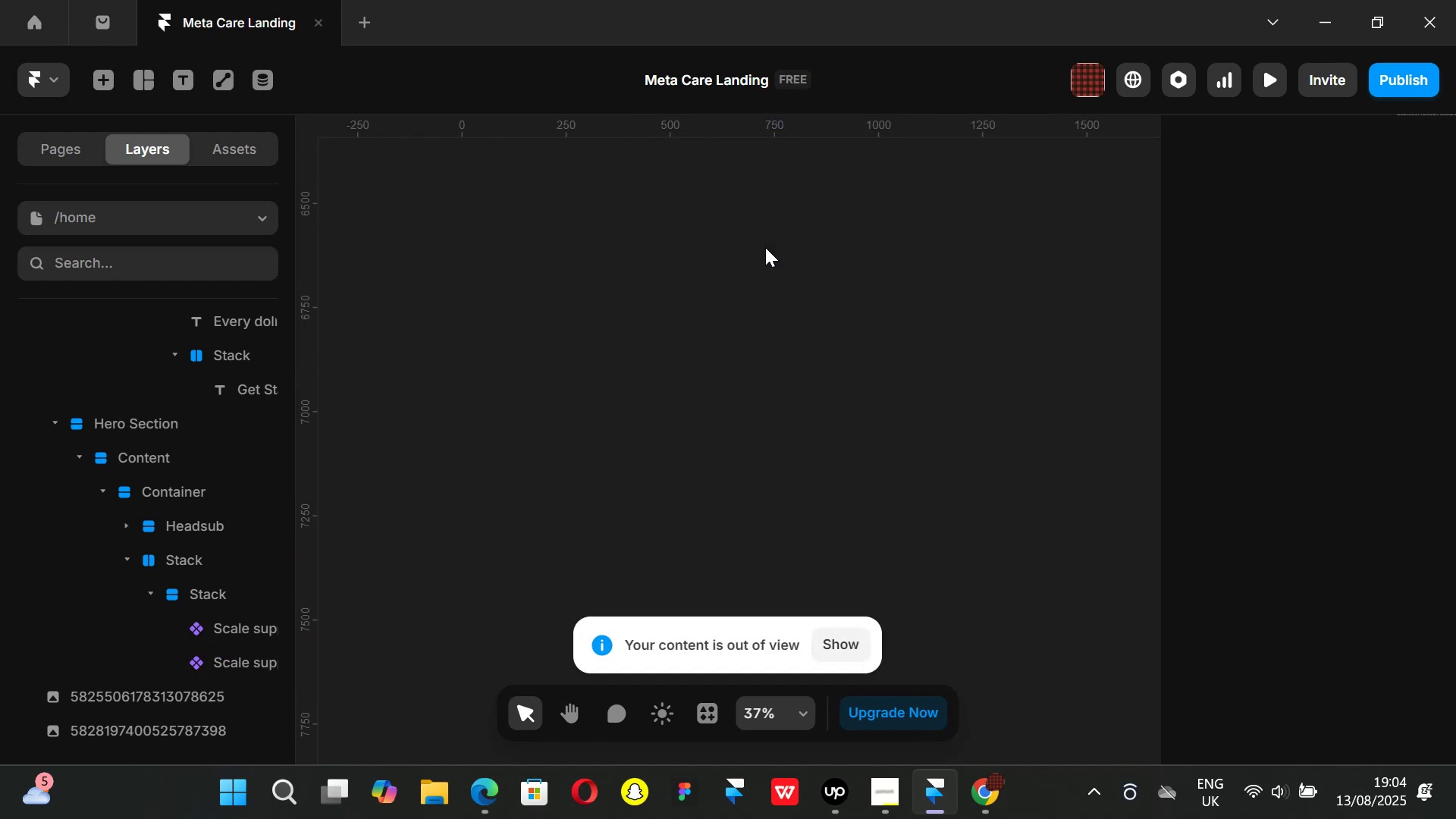 
key(Shift+ShiftLeft)
 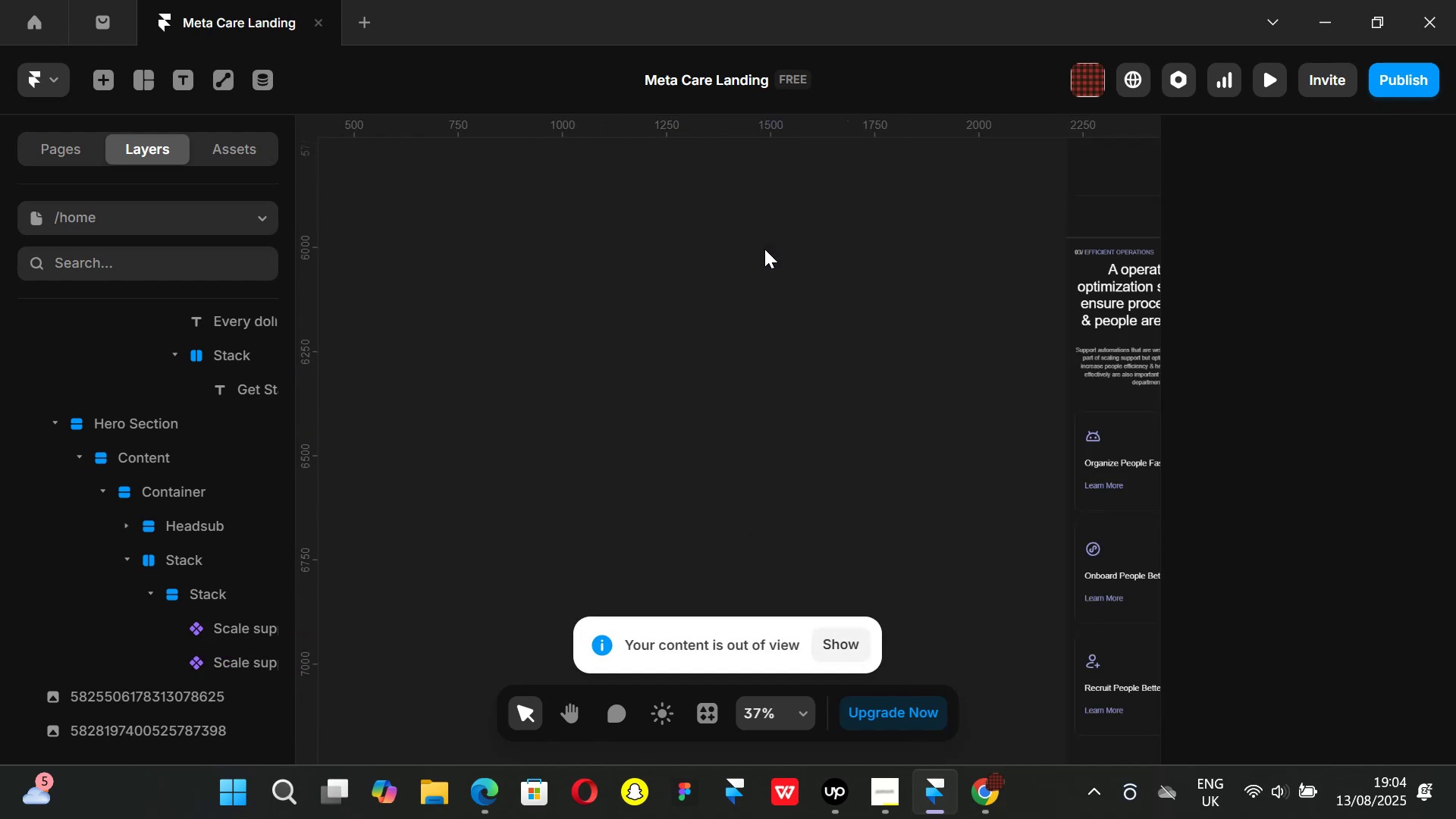 
scroll: coordinate [764, 249], scroll_direction: up, amount: 10.0
 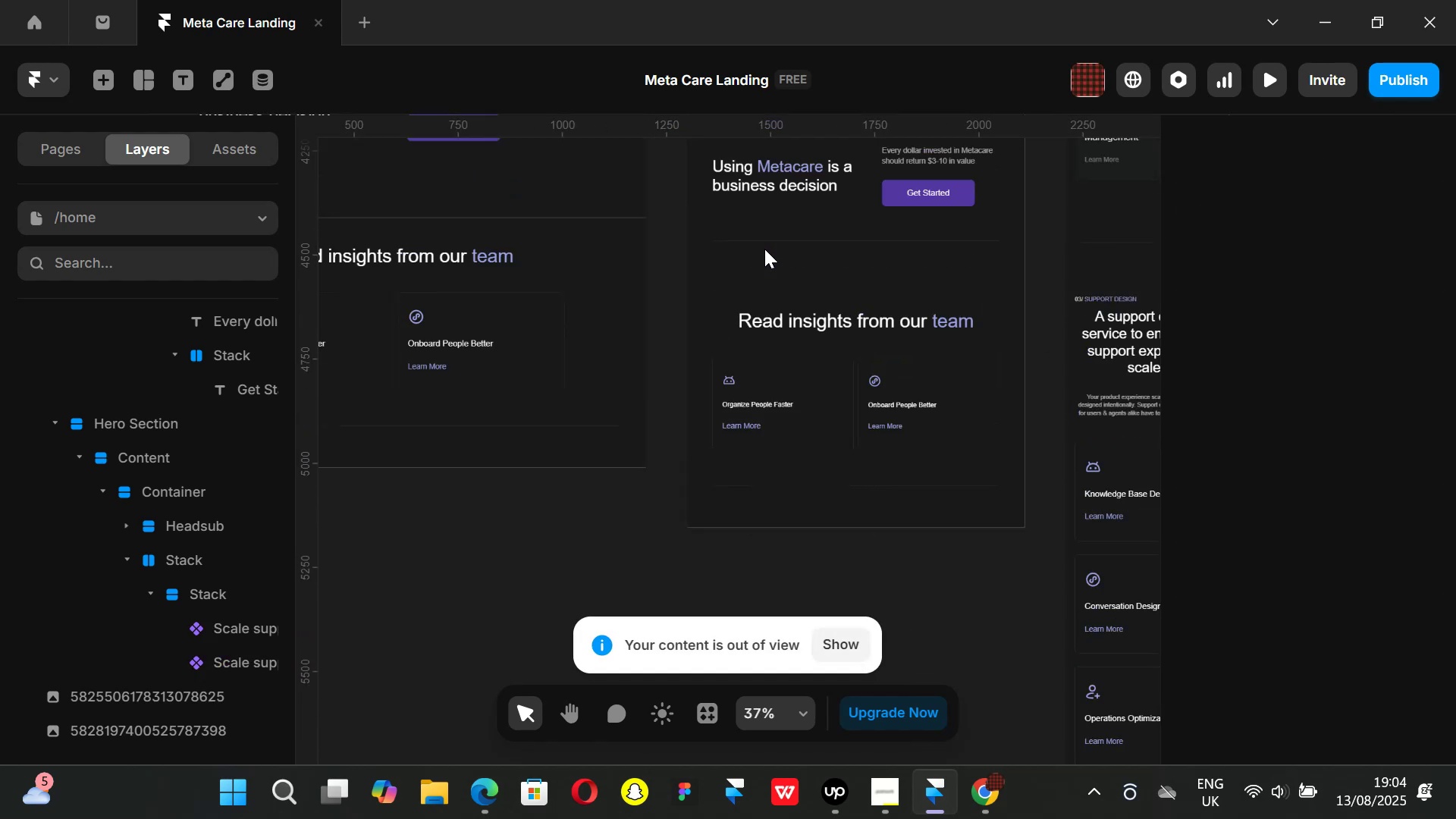 
hold_key(key=ShiftLeft, duration=0.89)
scroll: coordinate [687, 271], scroll_direction: up, amount: 5.0
 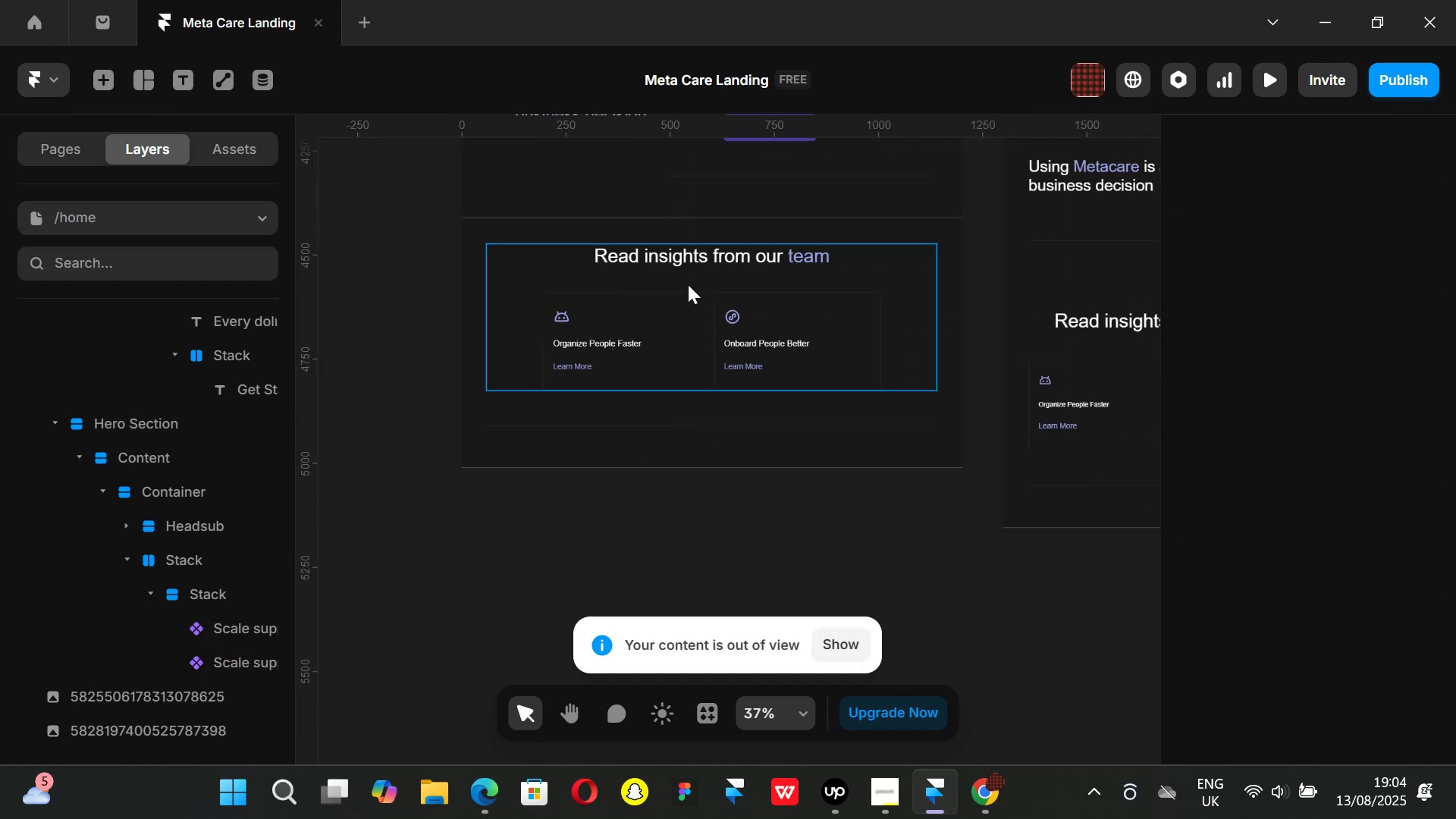 
key(Control+ControlLeft)
 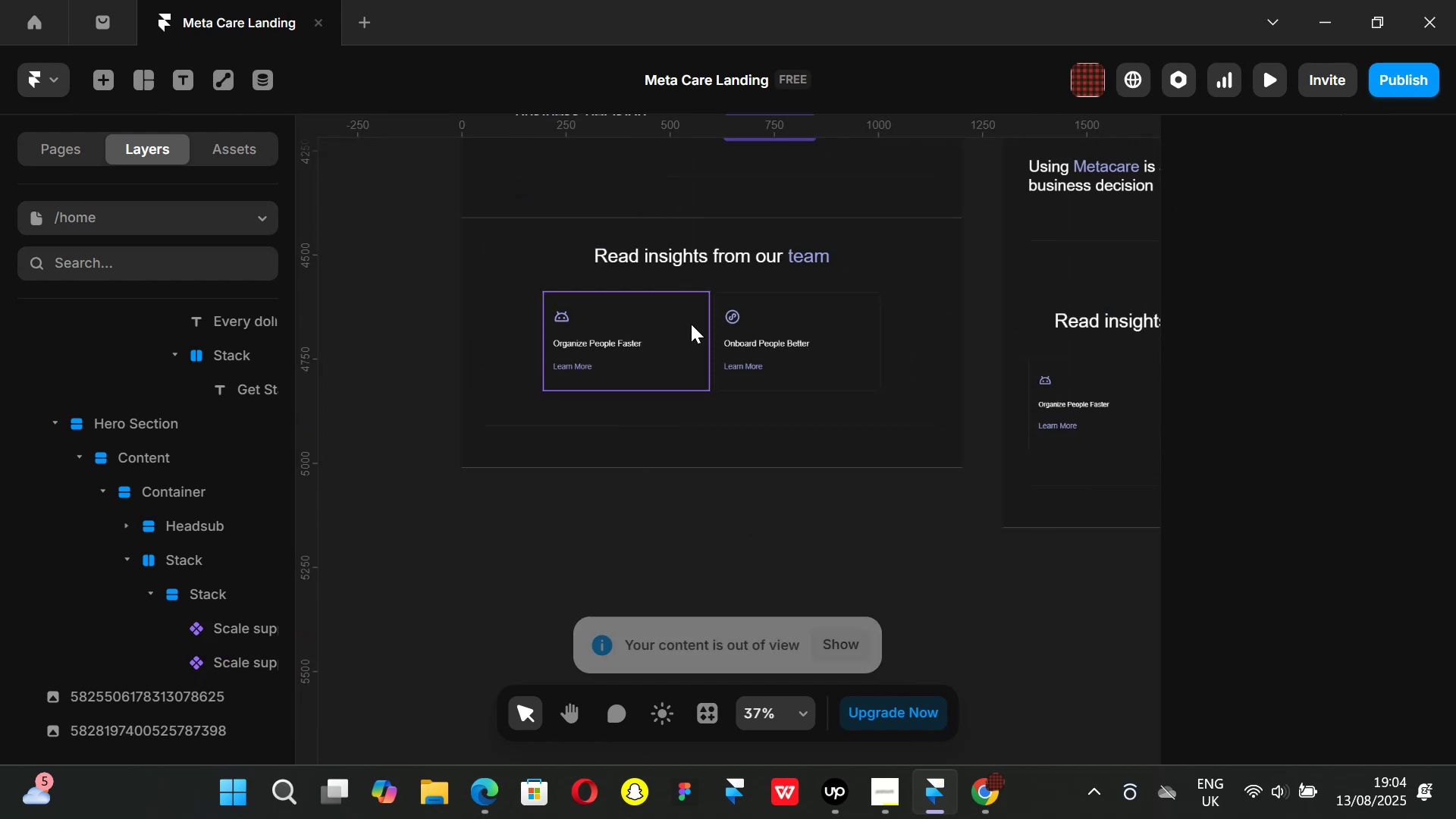 
scroll: coordinate [691, 324], scroll_direction: up, amount: 2.0
 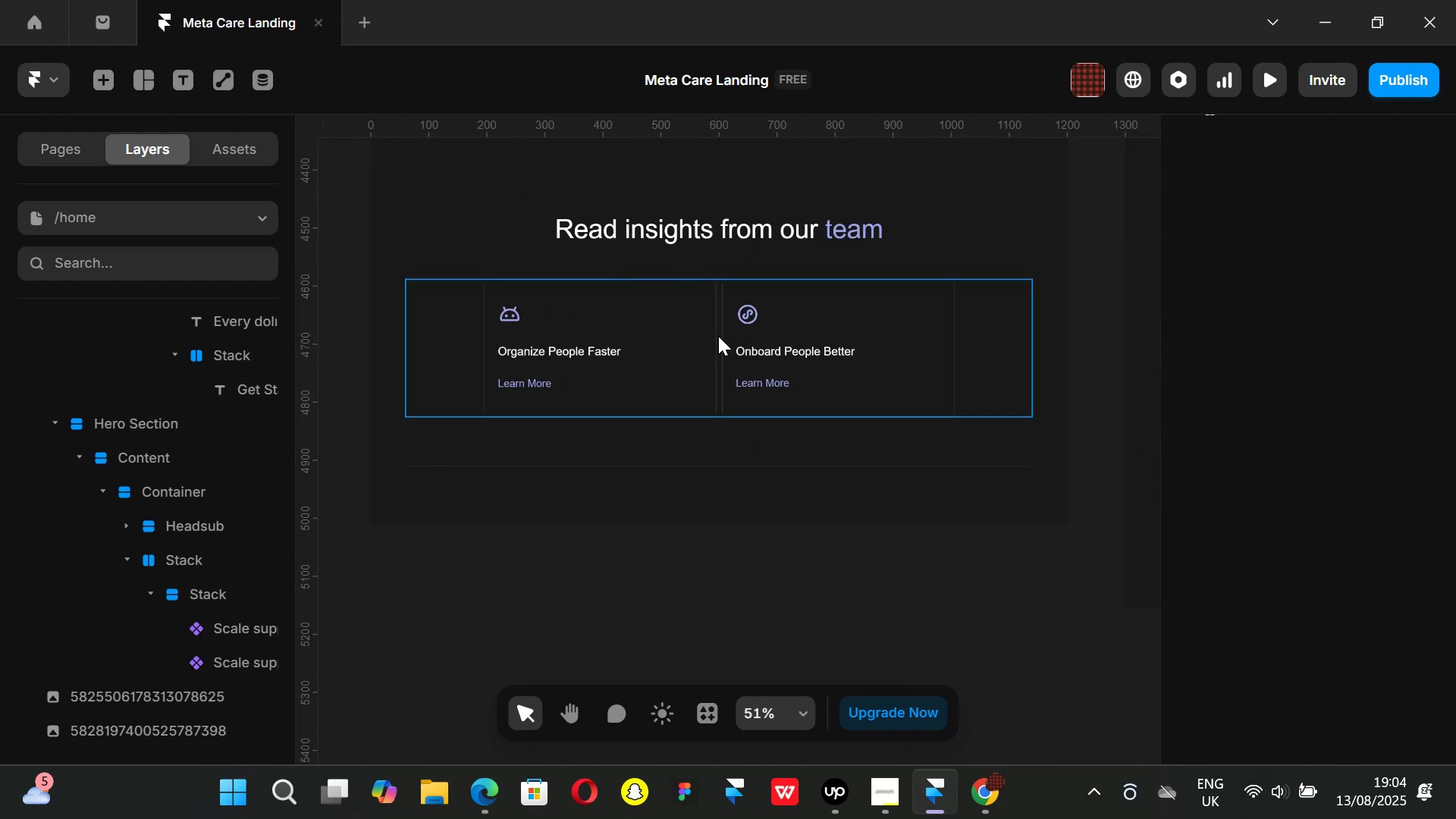 
left_click([718, 336])
 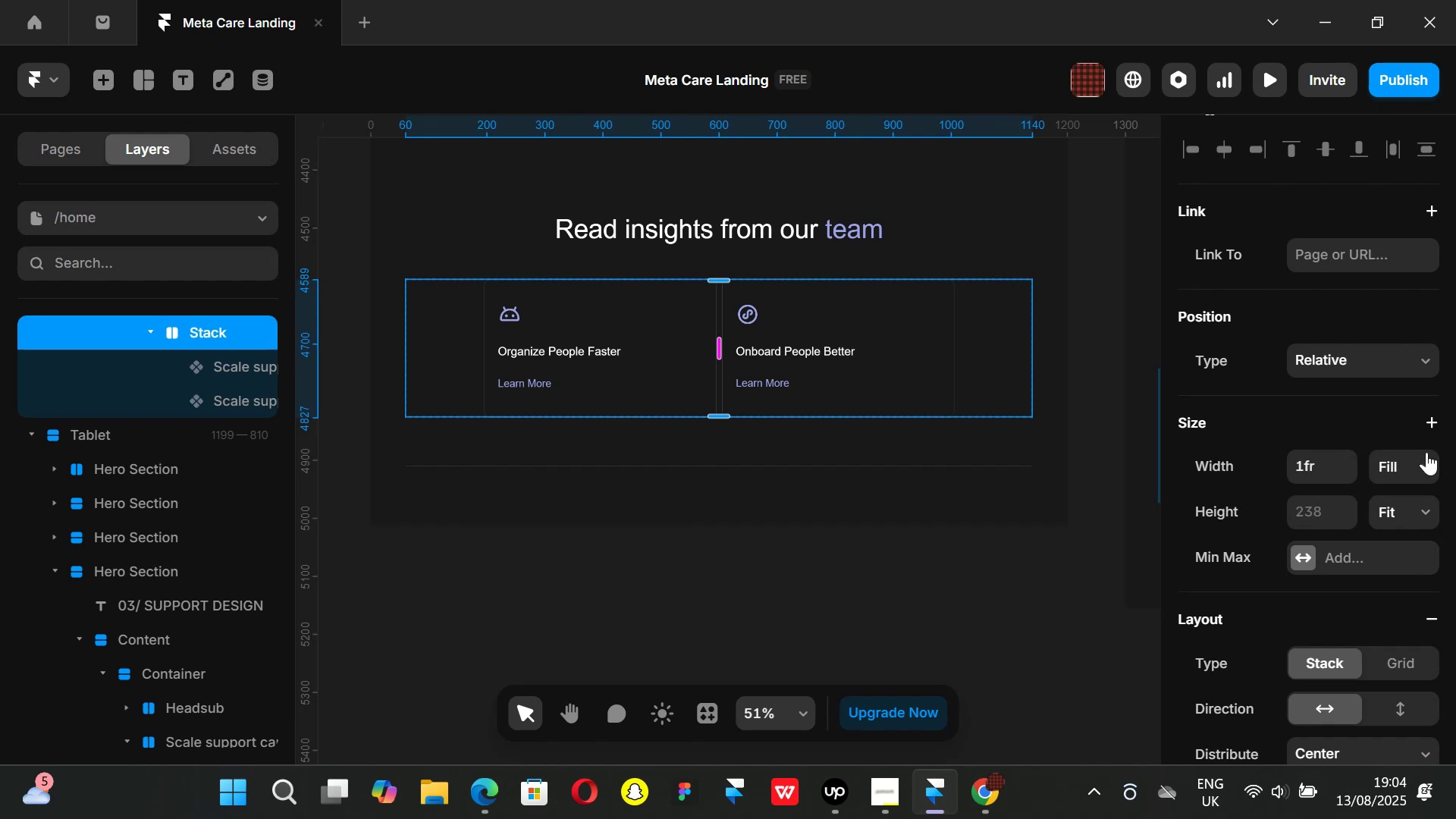 
scroll: coordinate [1362, 563], scroll_direction: down, amount: 1.0
 